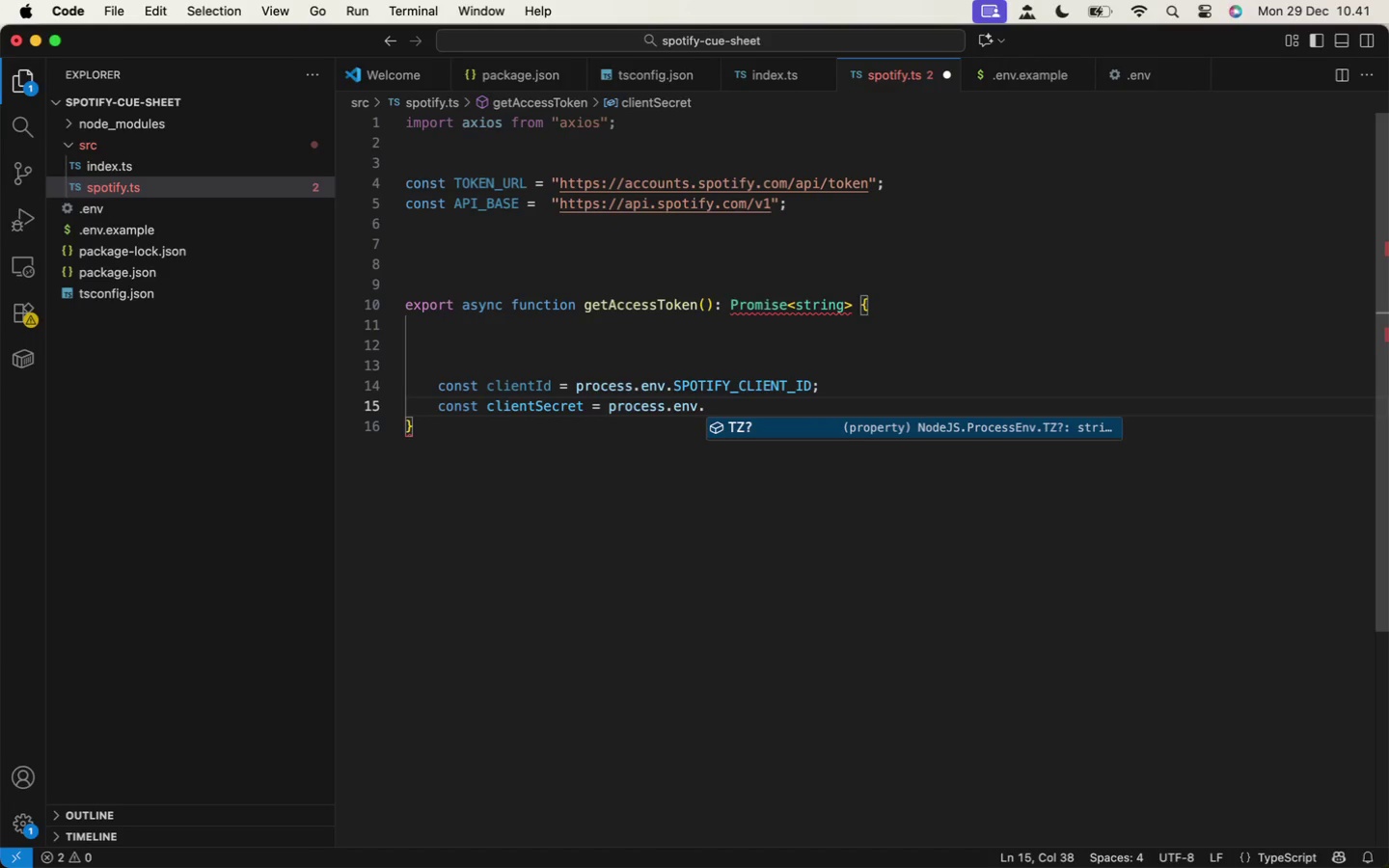 
type(.env.SPOTIFY_CLIENT)
 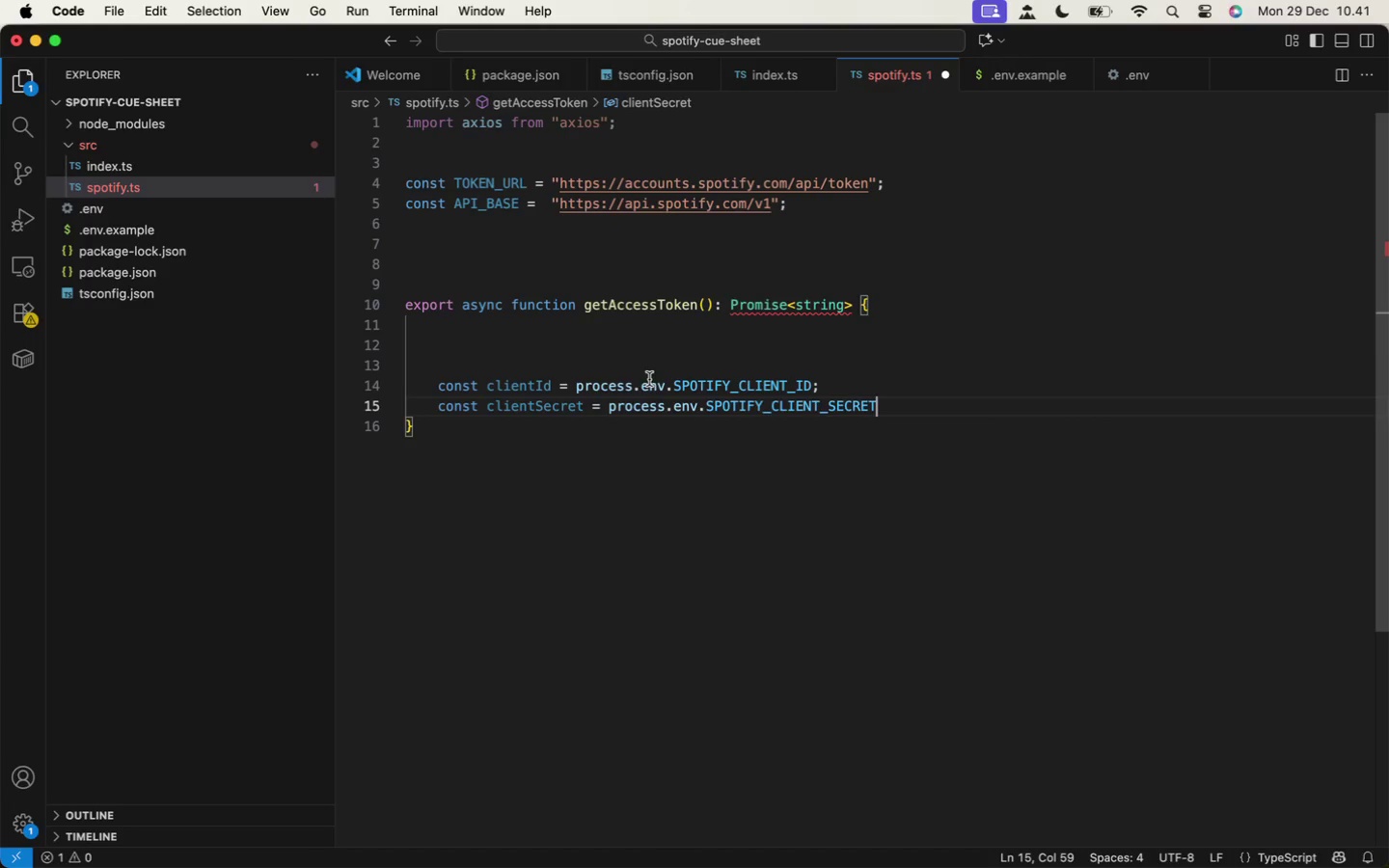 
type(_SECRET;)
 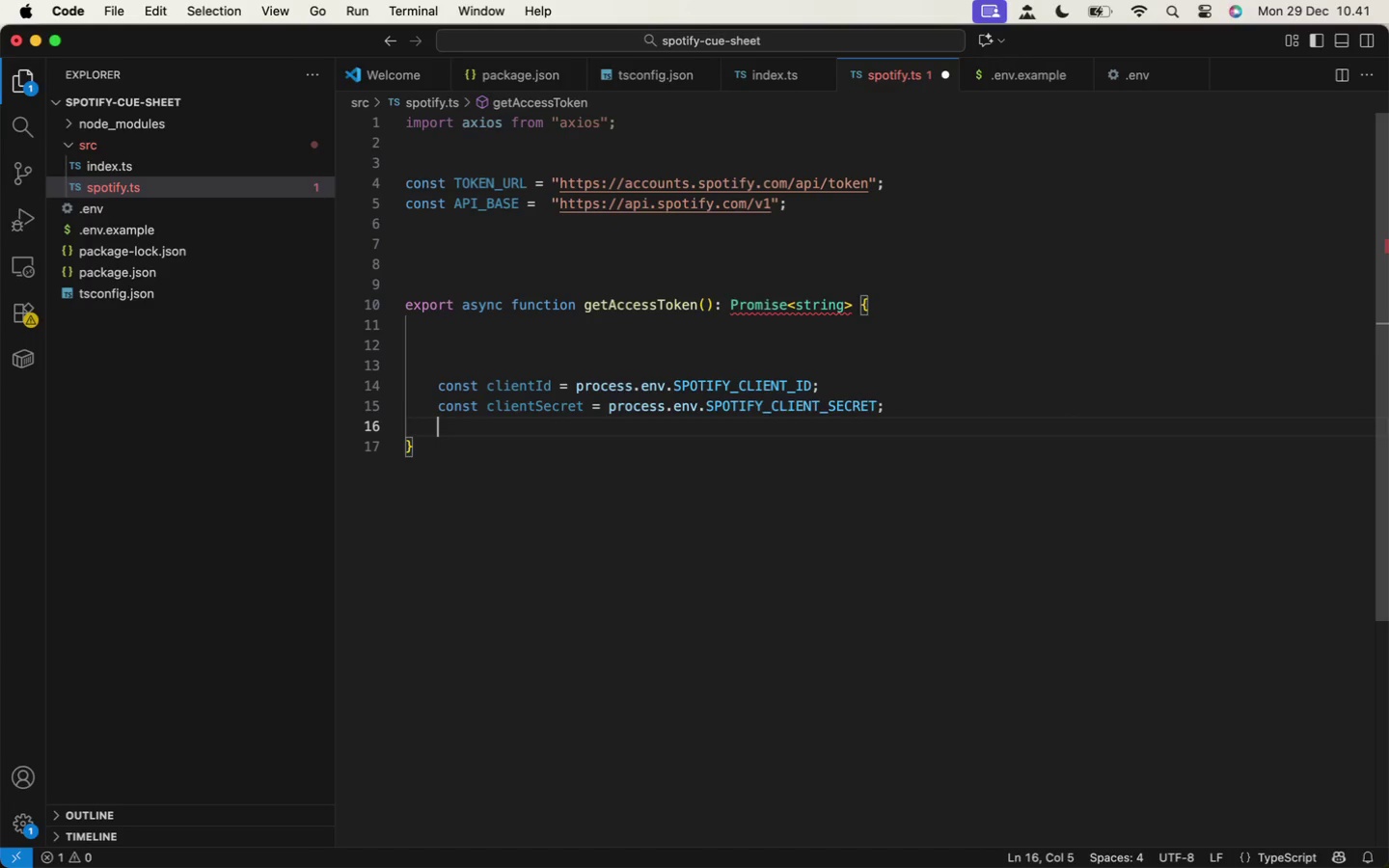 
key(Enter)
 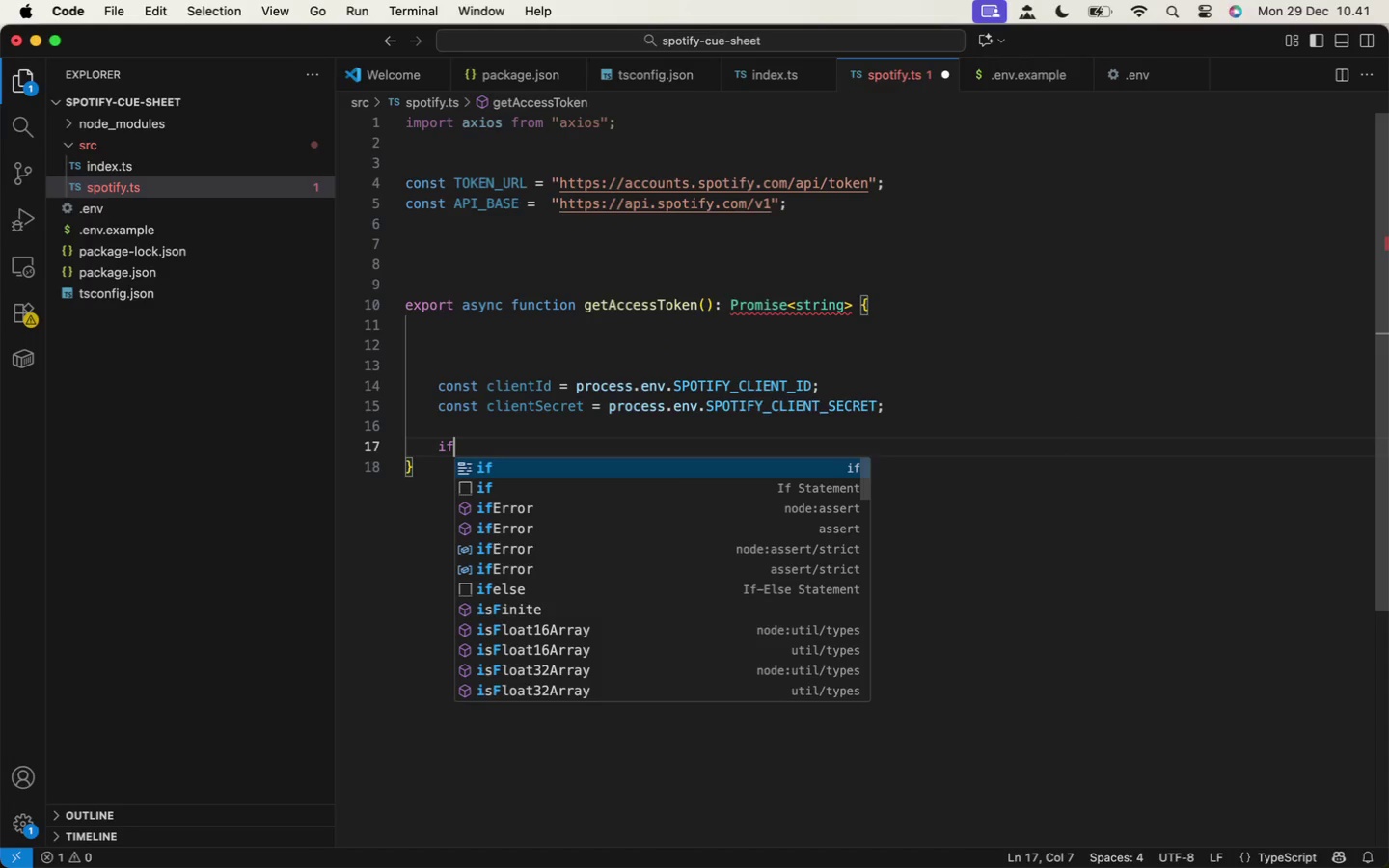 
key(Enter)
 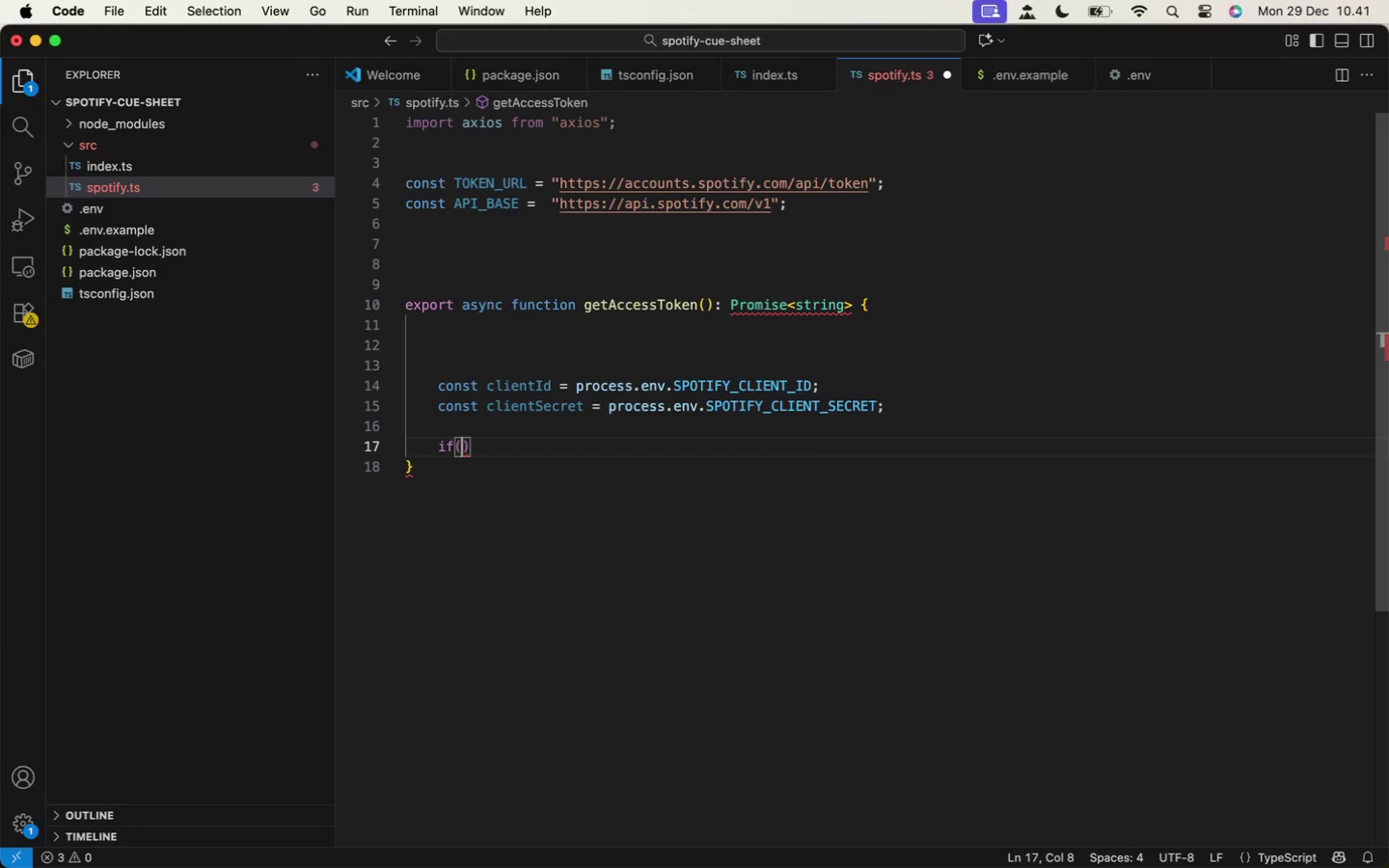 
type(if(!clientID)
key(Backspace)
type(d || !clientSecret)
 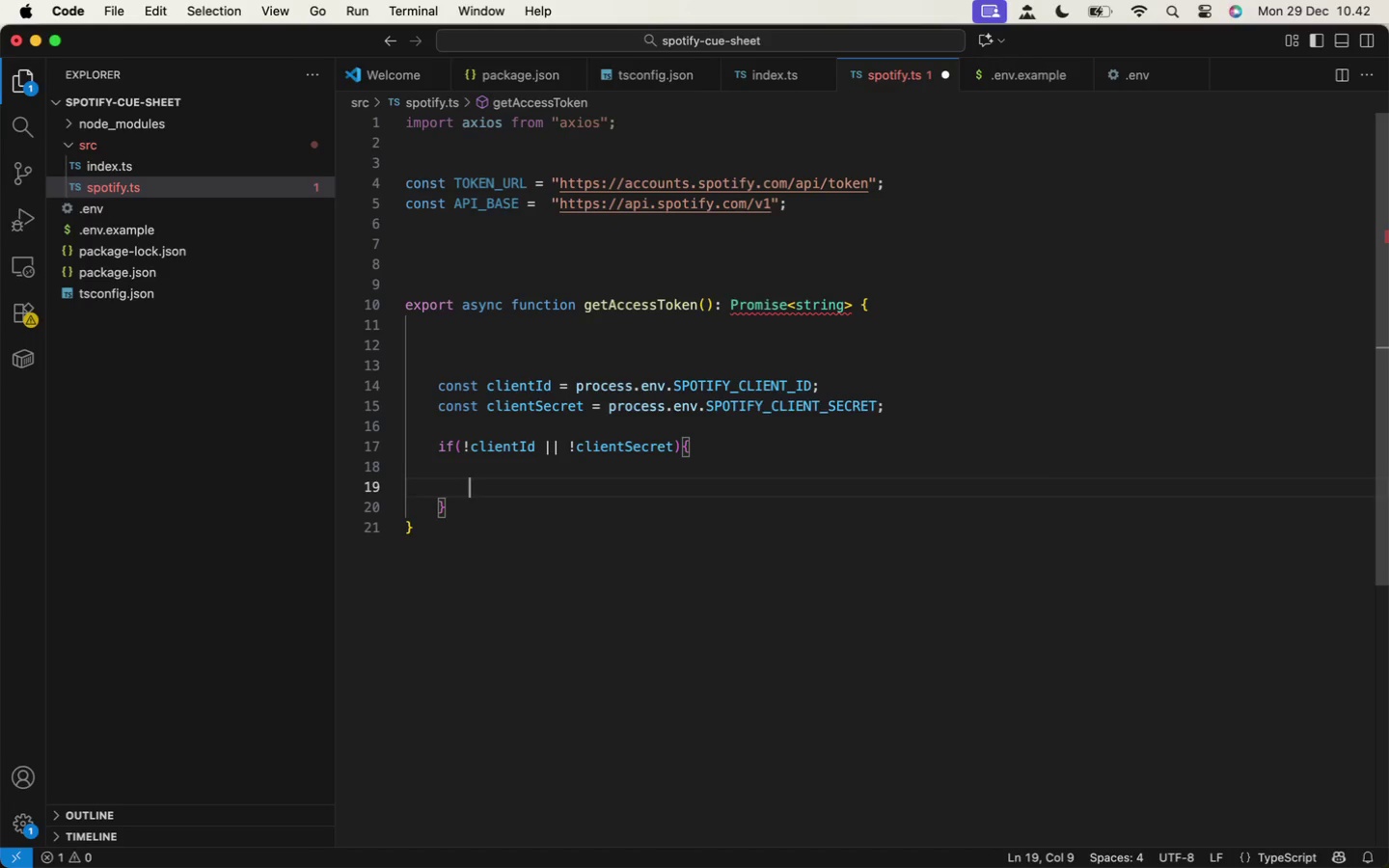 
 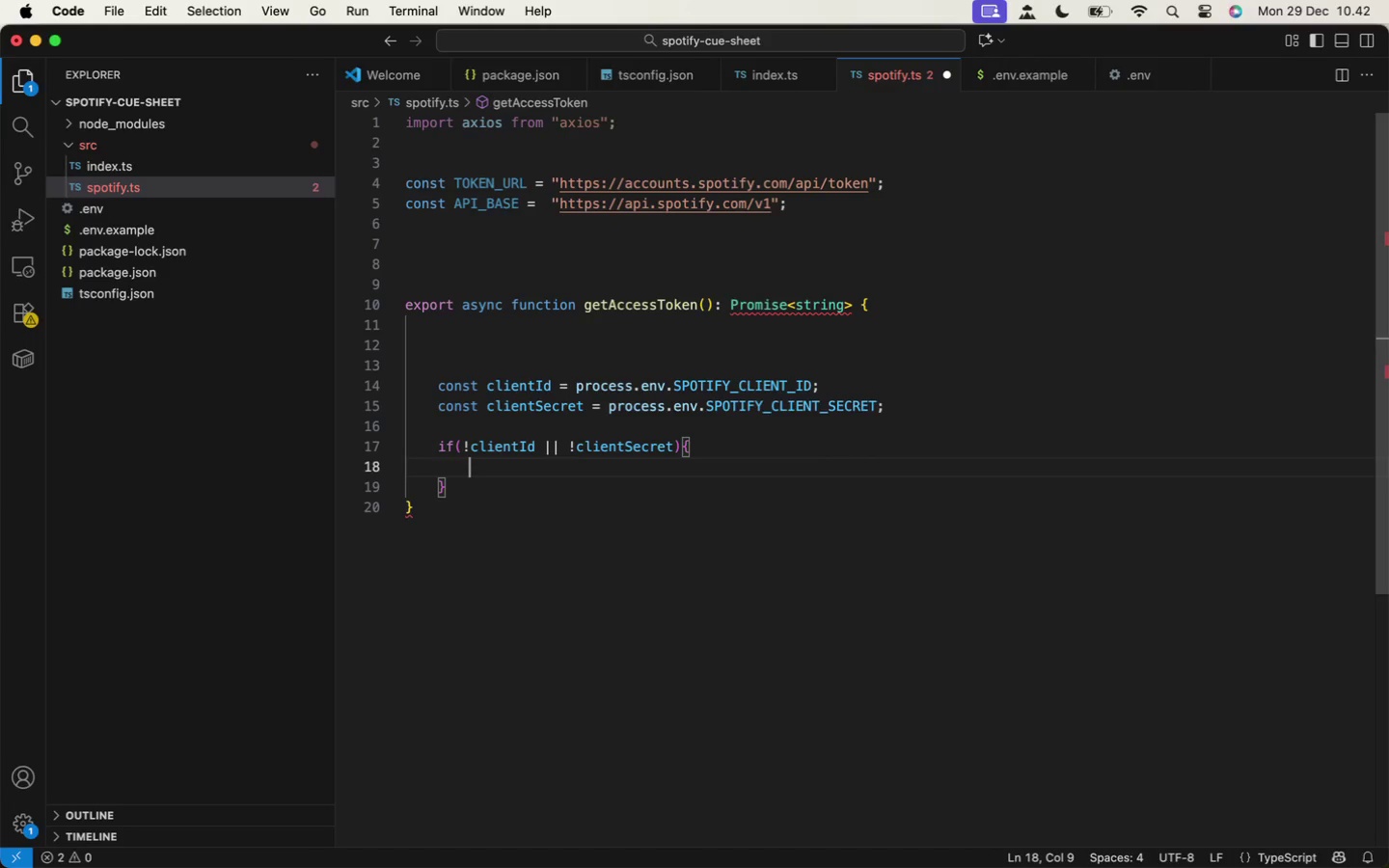 
key(ArrowRight)
 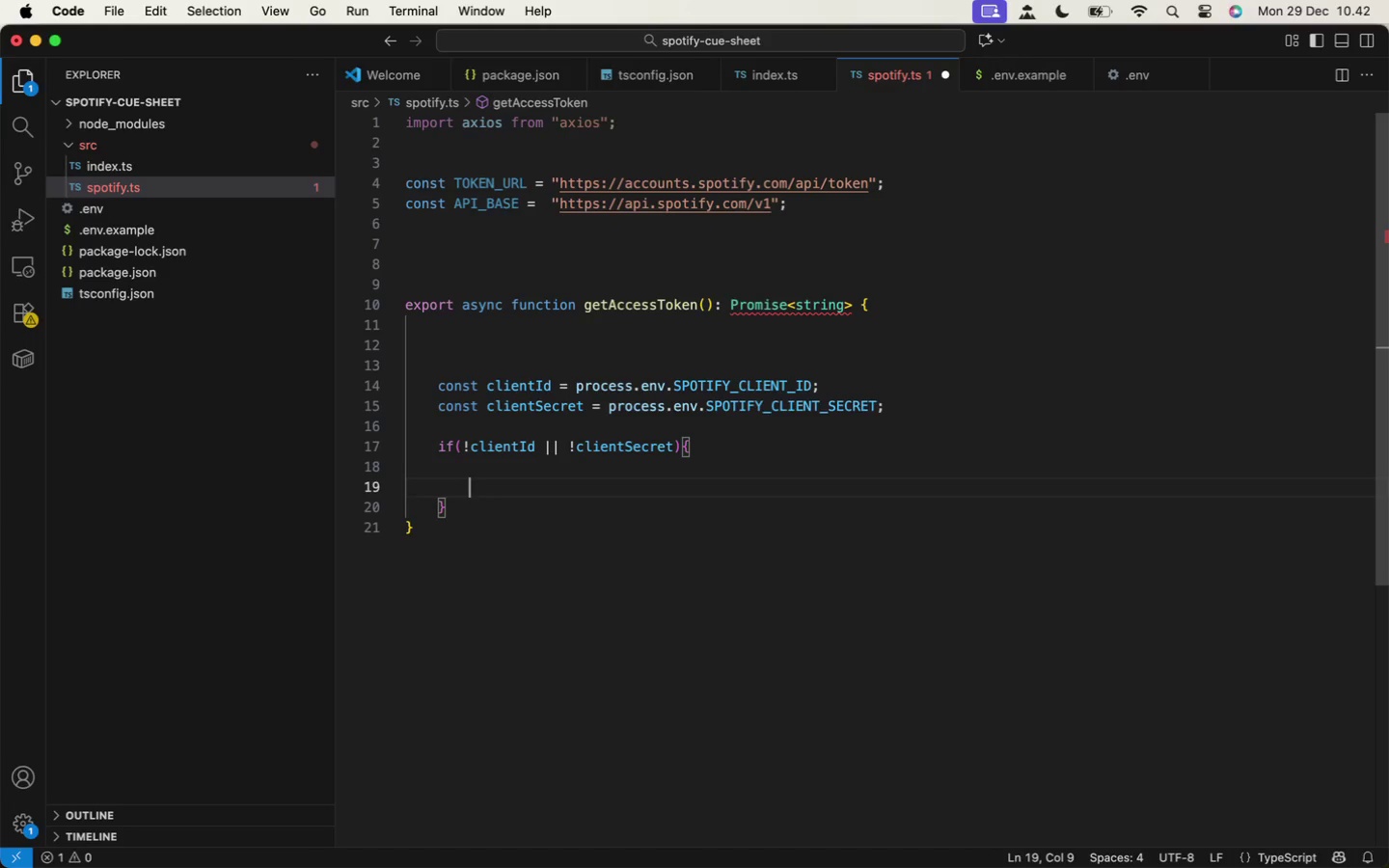 
key(Shift+BracketLeft)
 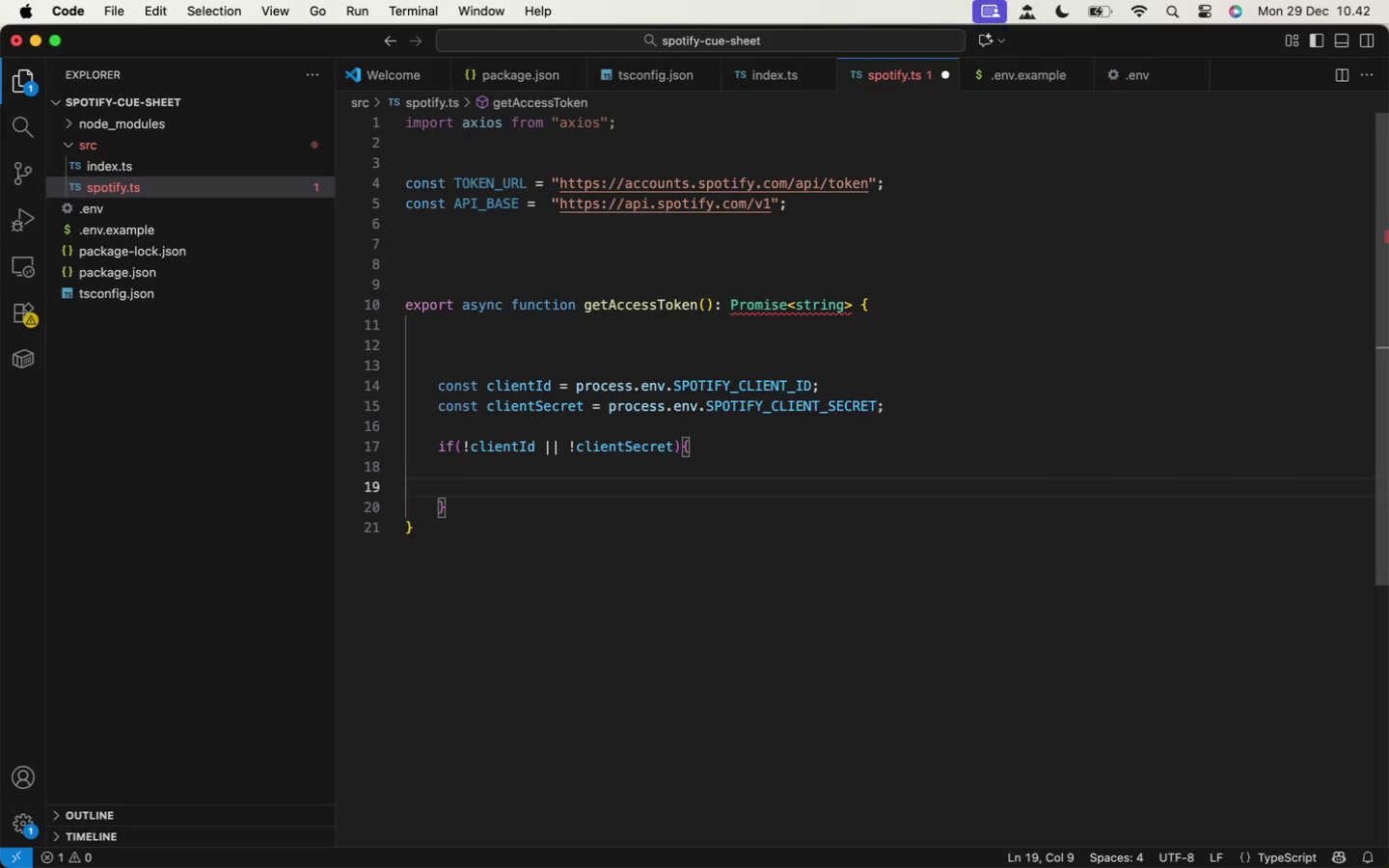 
key(Enter)
 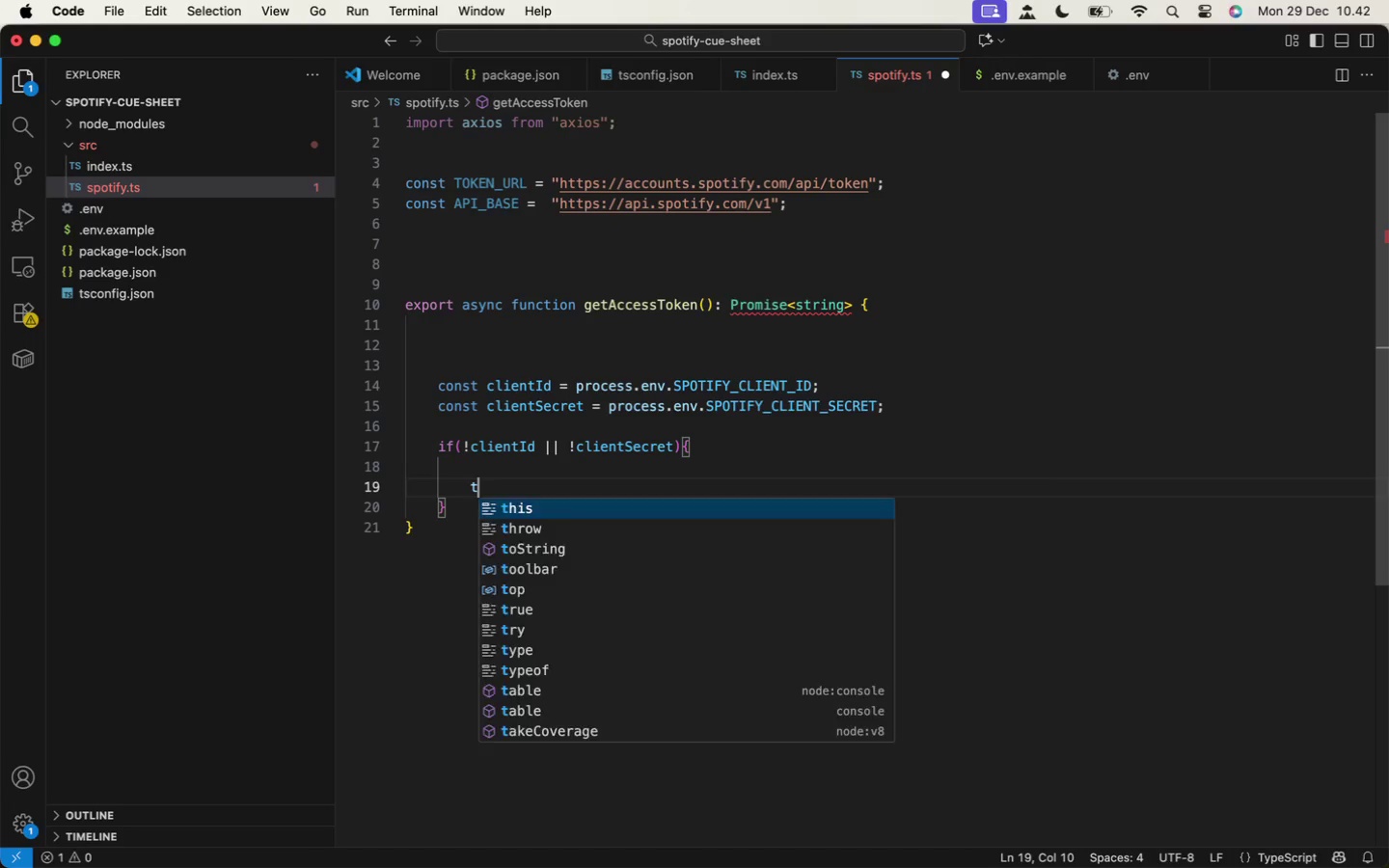 
key(Enter)
 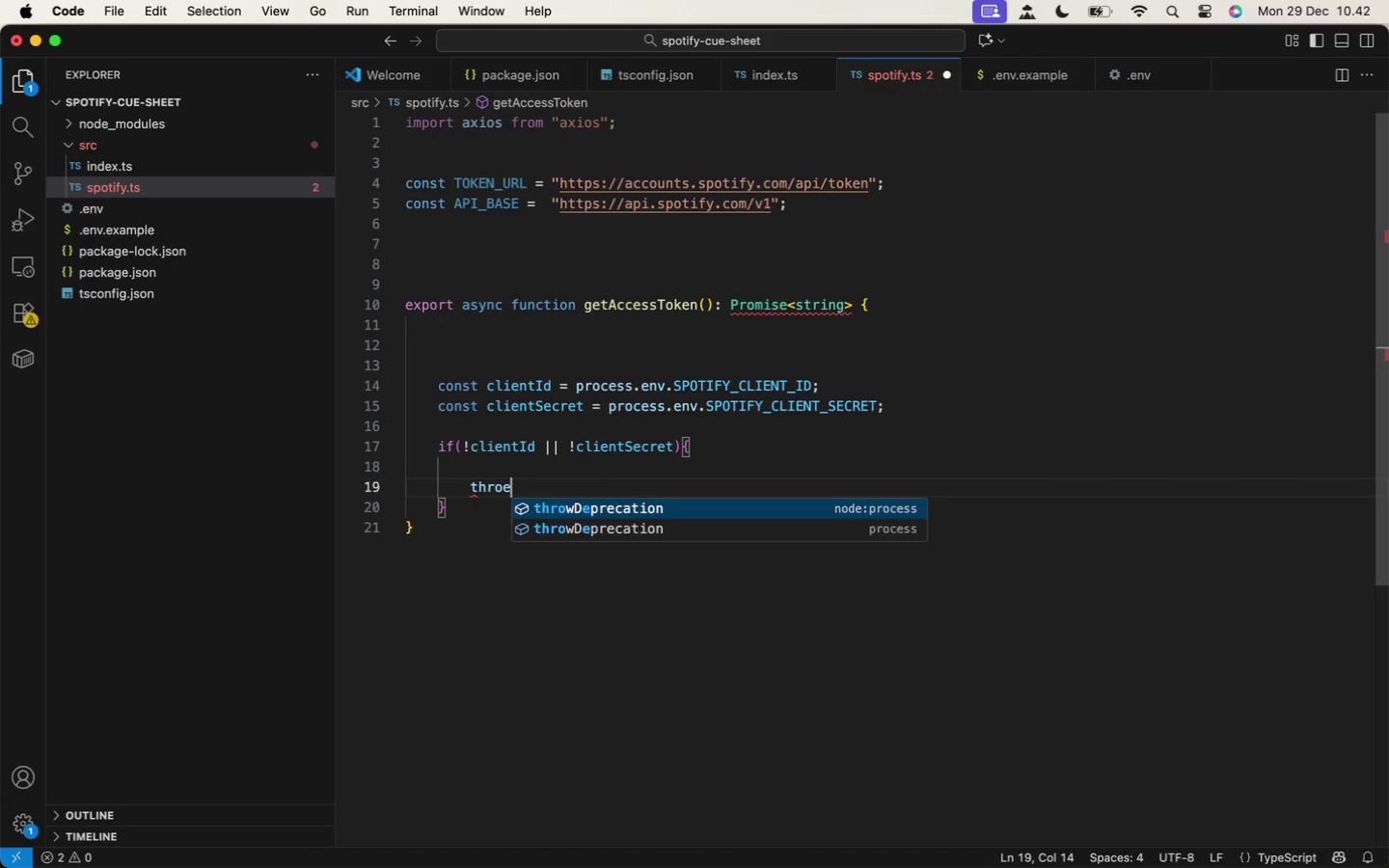 
type(throe)
key(Backspace)
key(Backspace)
type(ow new Error )
key(Backspace)
type((Missin)
key(Backspace)
key(Backspace)
key(Backspace)
key(Backspace)
key(Backspace)
key(Backspace)
type("Missing API)
key(Backspace)
key(Backspace)
key(Backspace)
type(SPo)
key(Backspace)
key(Backspace)
type(potify API credentials.)
 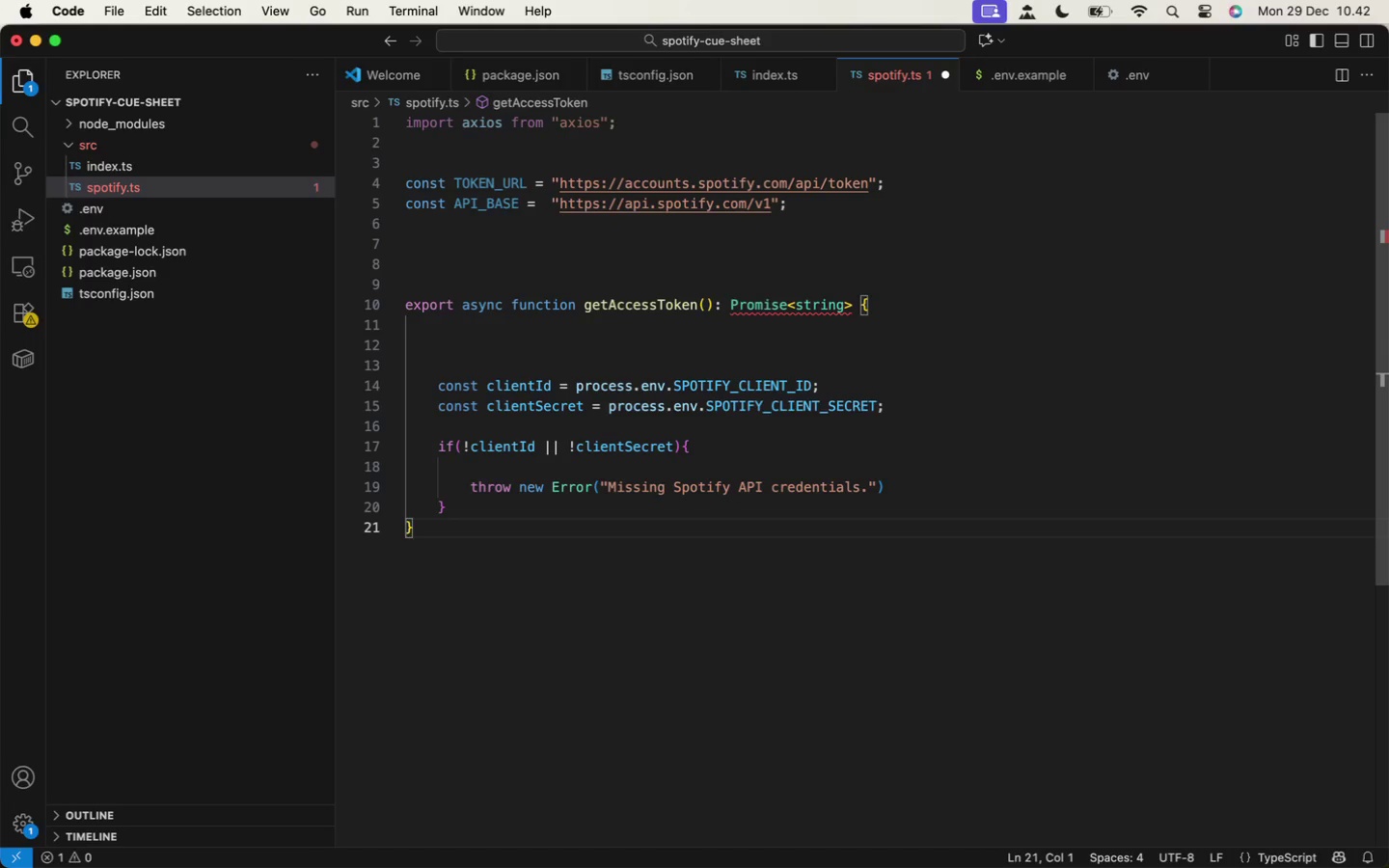 
 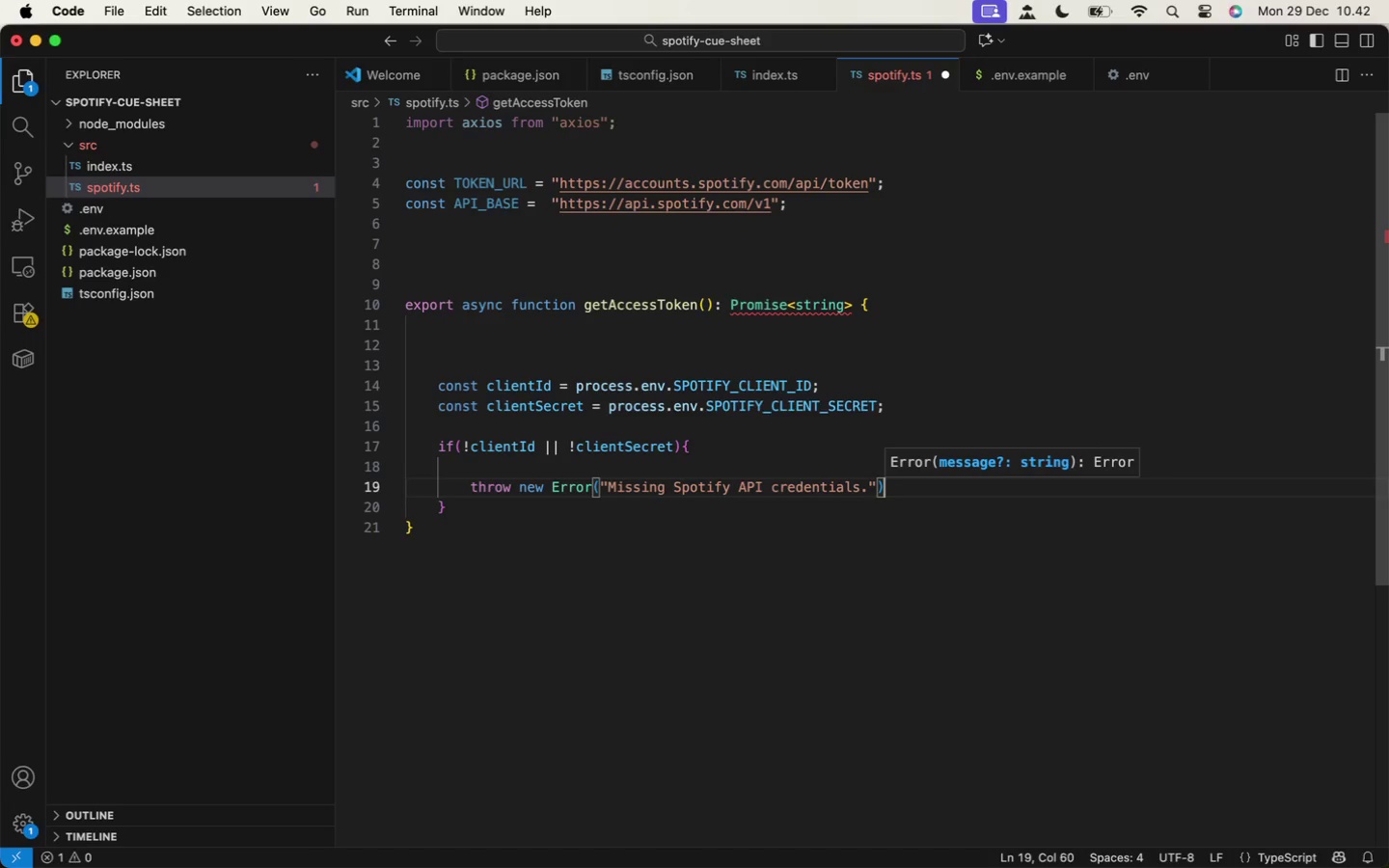 
key(ArrowRight)
 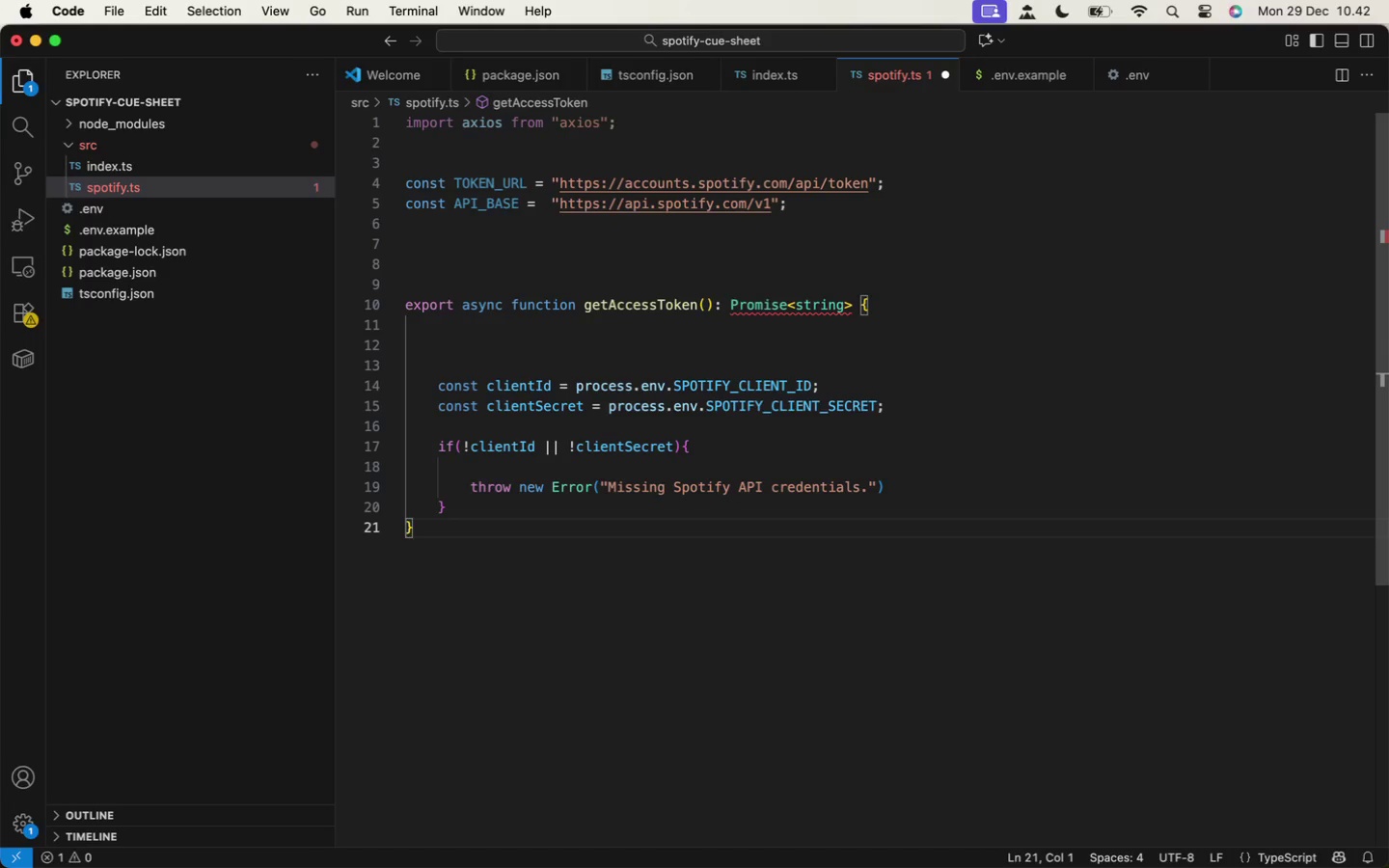 
key(ArrowRight)
 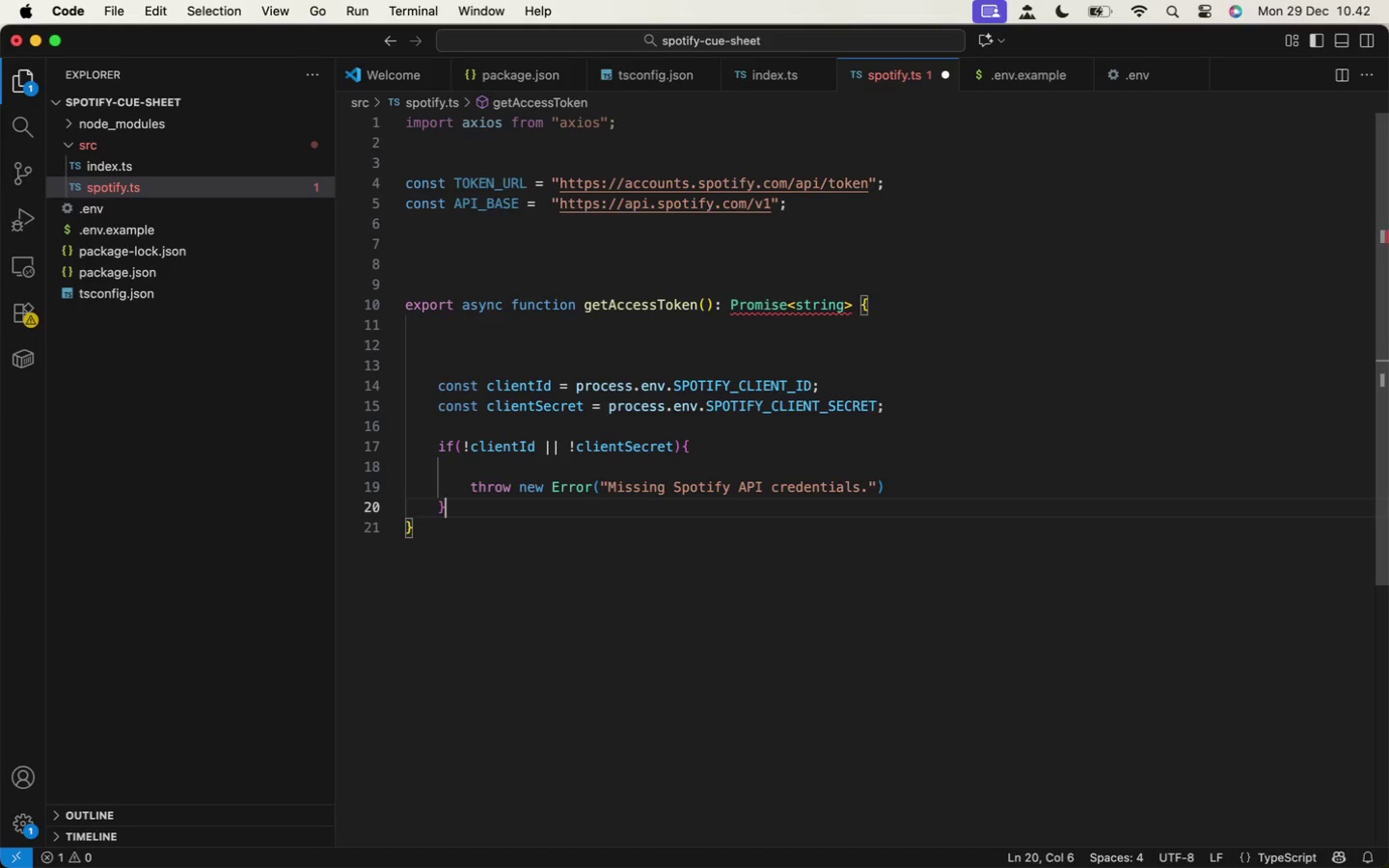 
key(ArrowRight)
 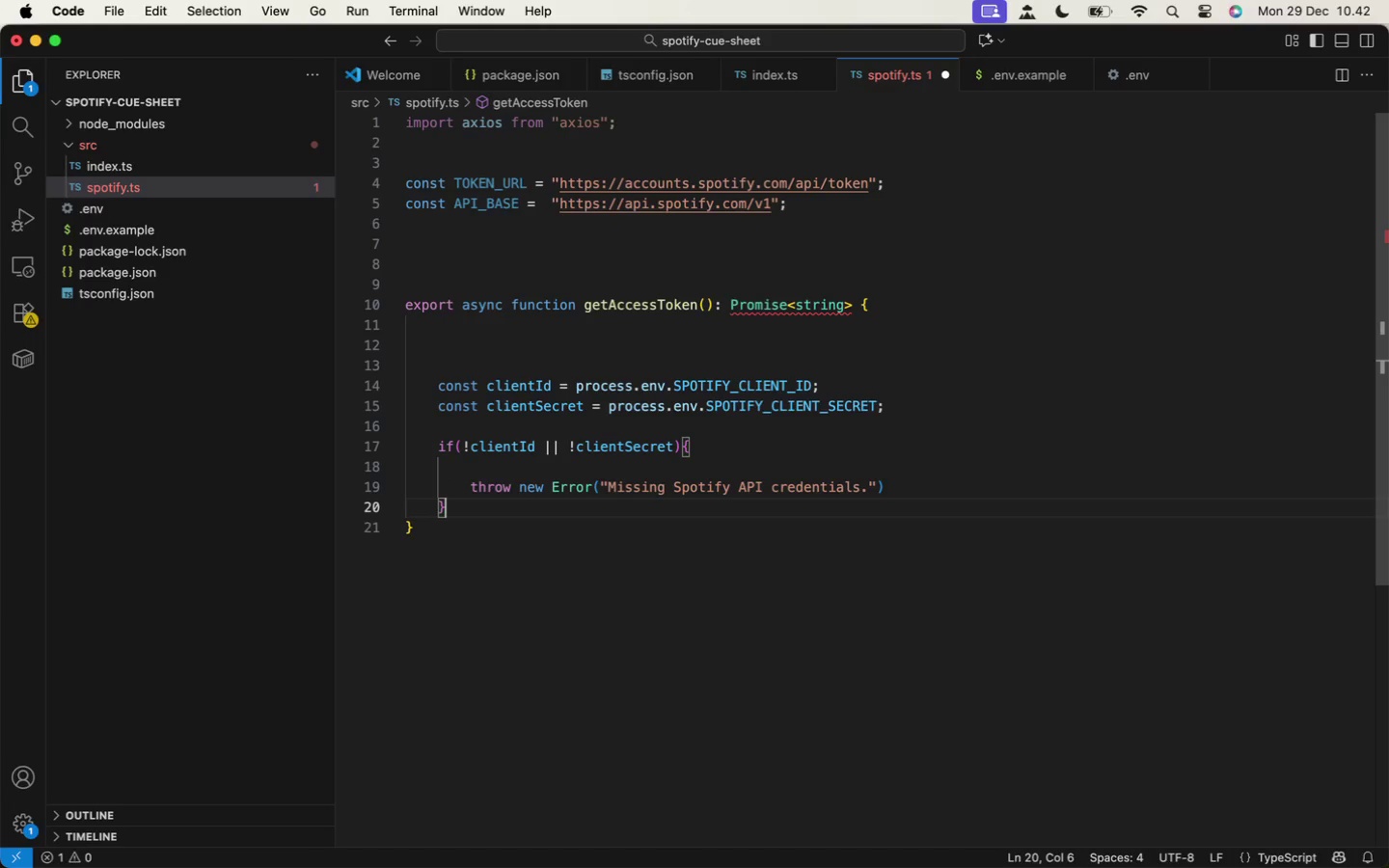 
key(ArrowDown)
 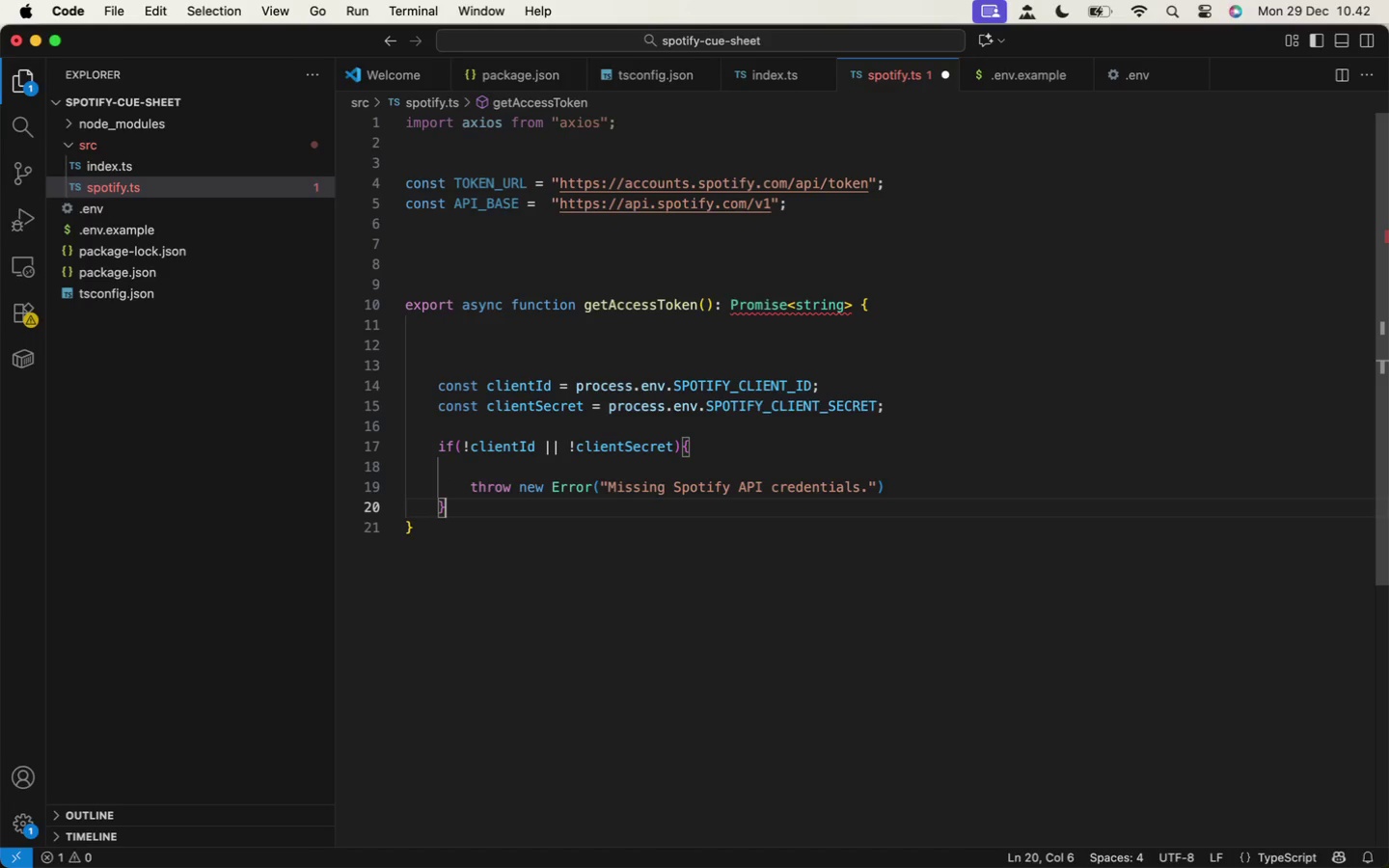 
key(ArrowLeft)
 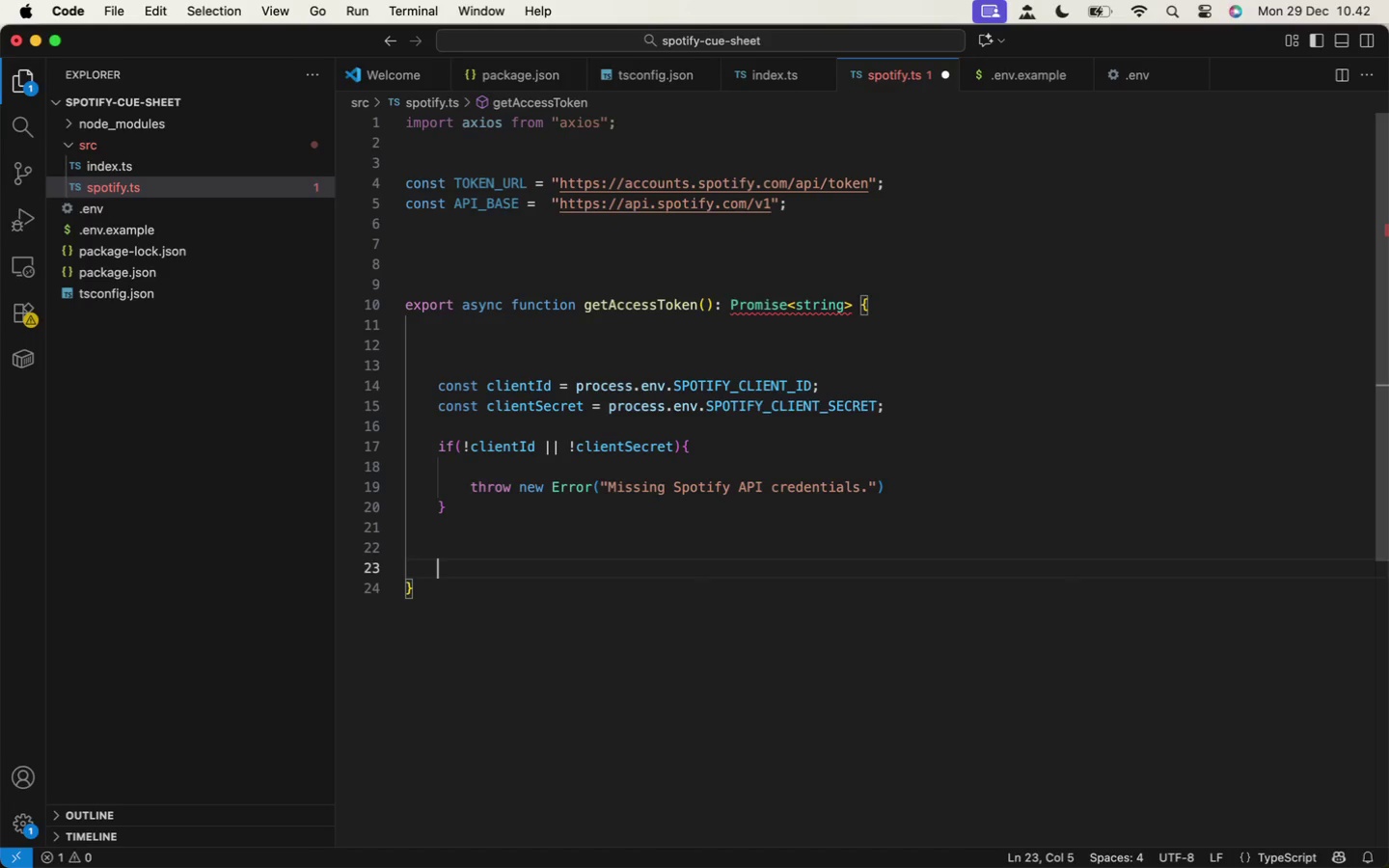 
key(Enter)
 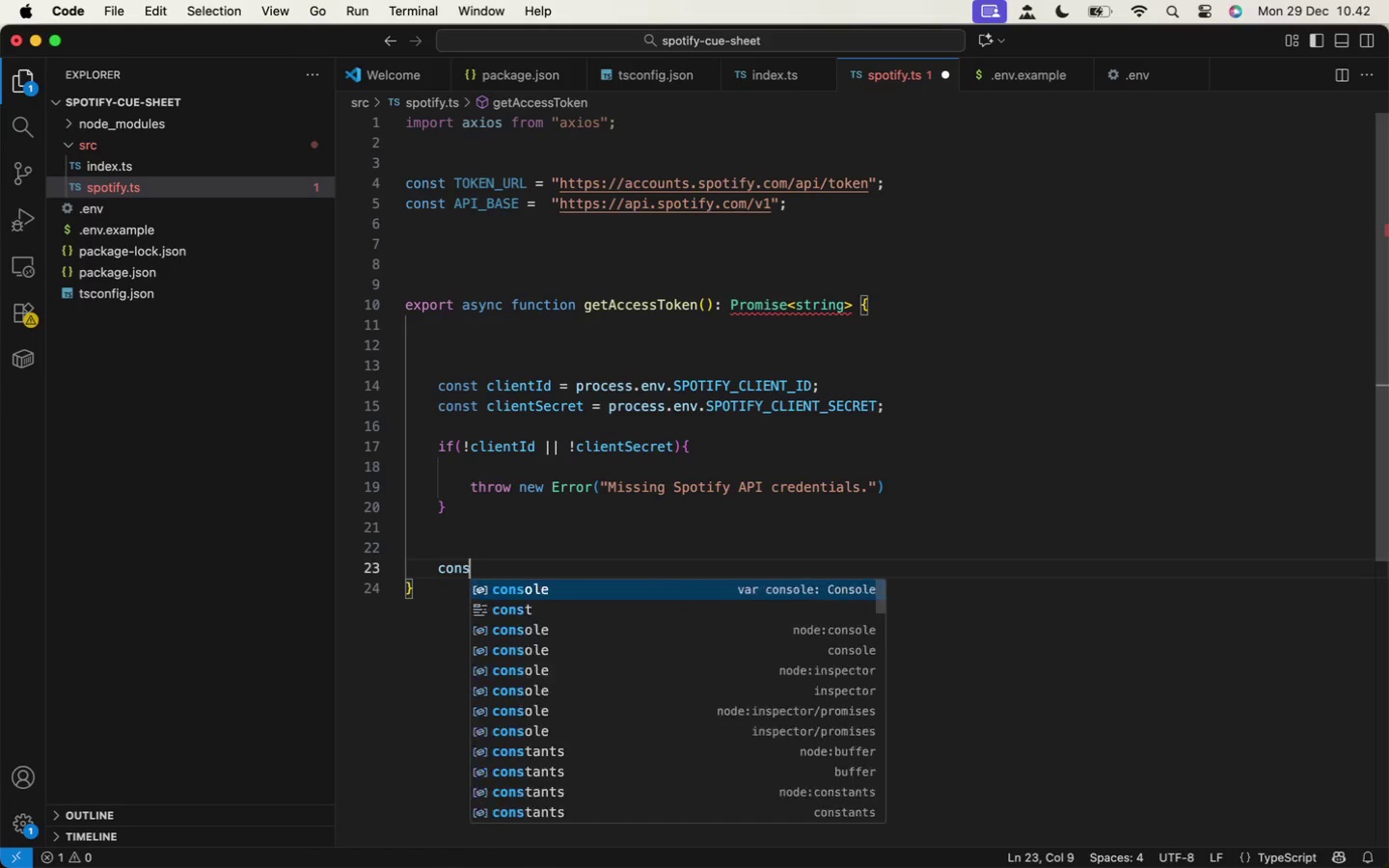 
key(Enter)
 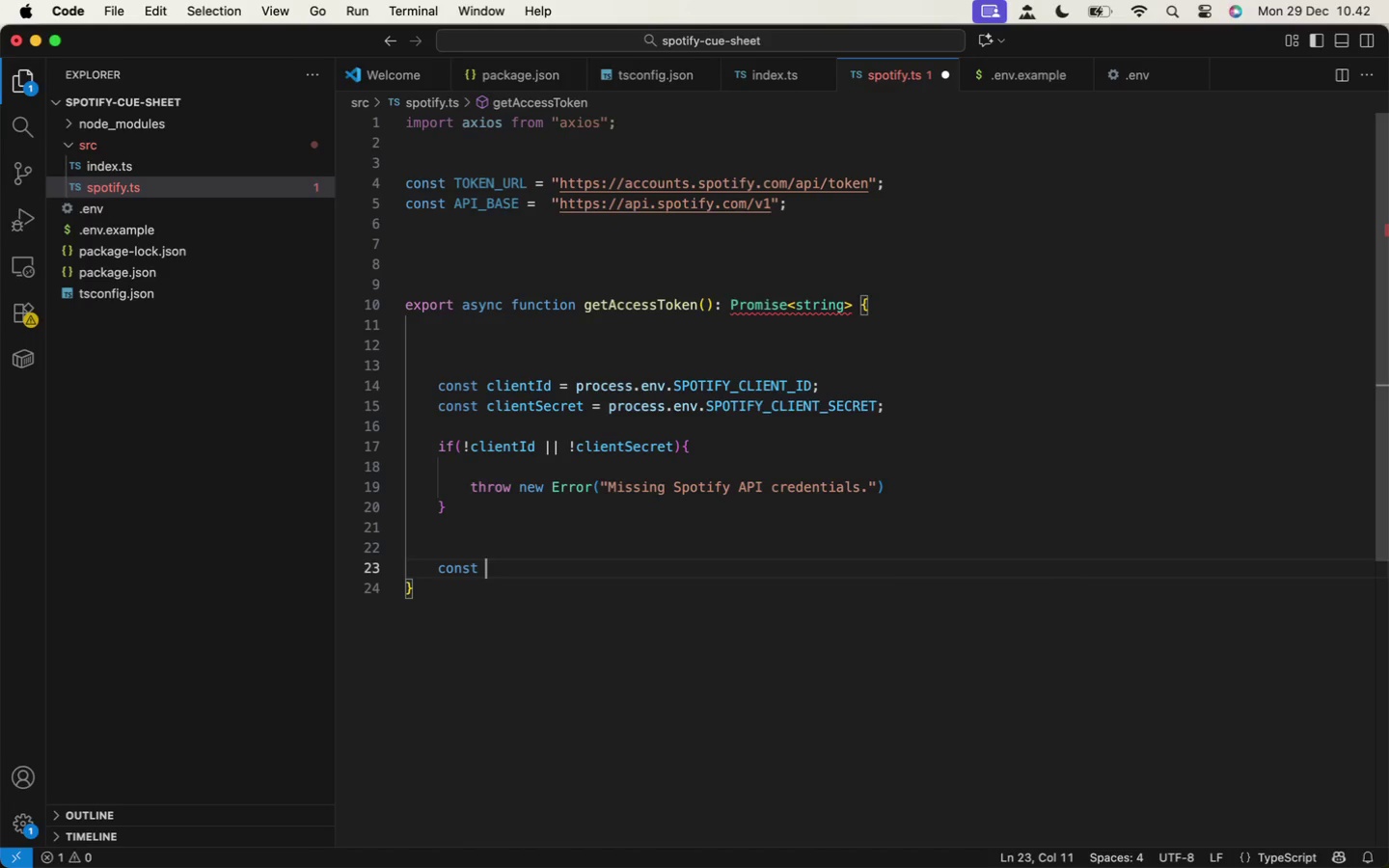 
key(Enter)
 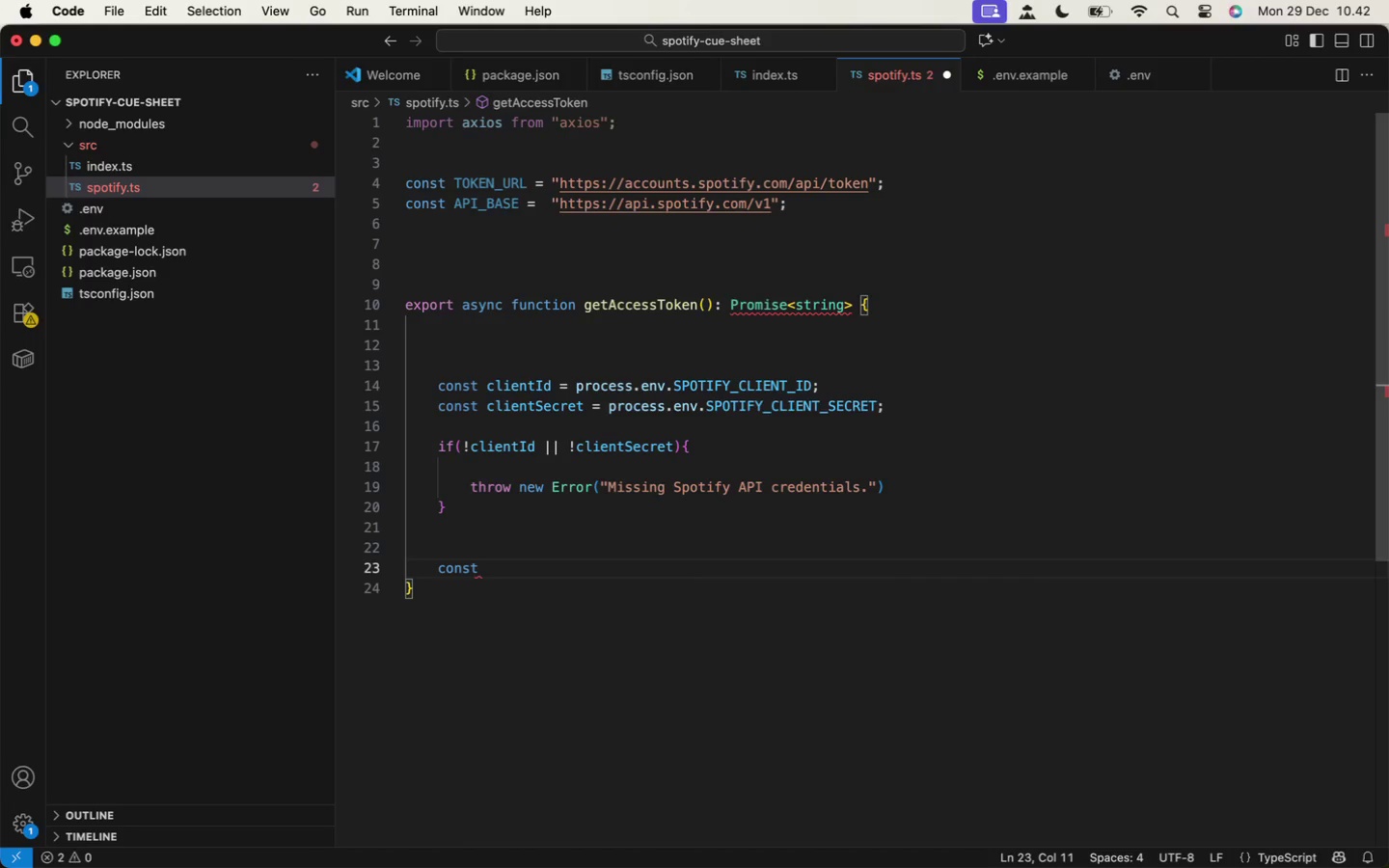 
type(const auth = Buffer.from )
key(Backspace)
type((`${clientI)
 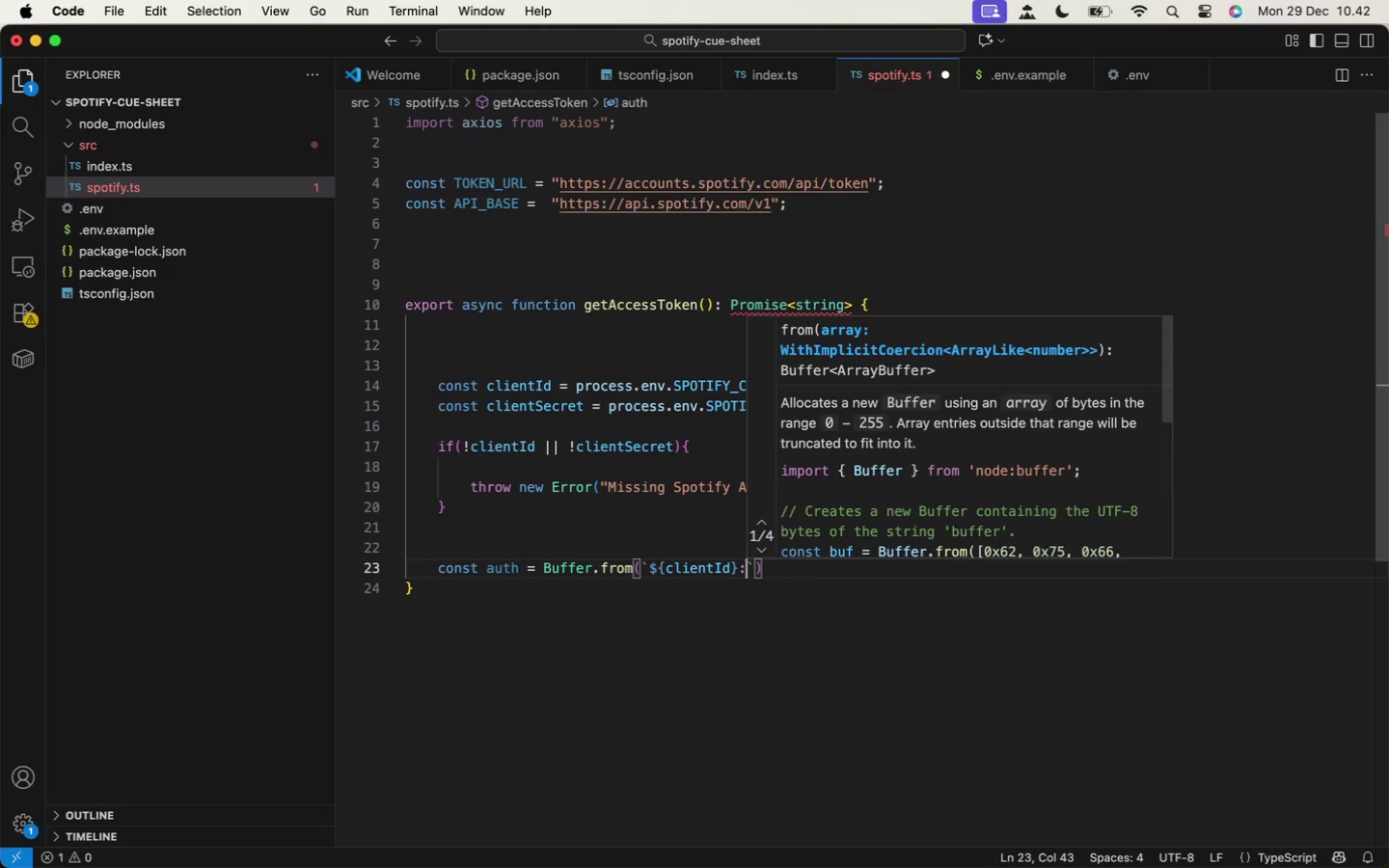 
 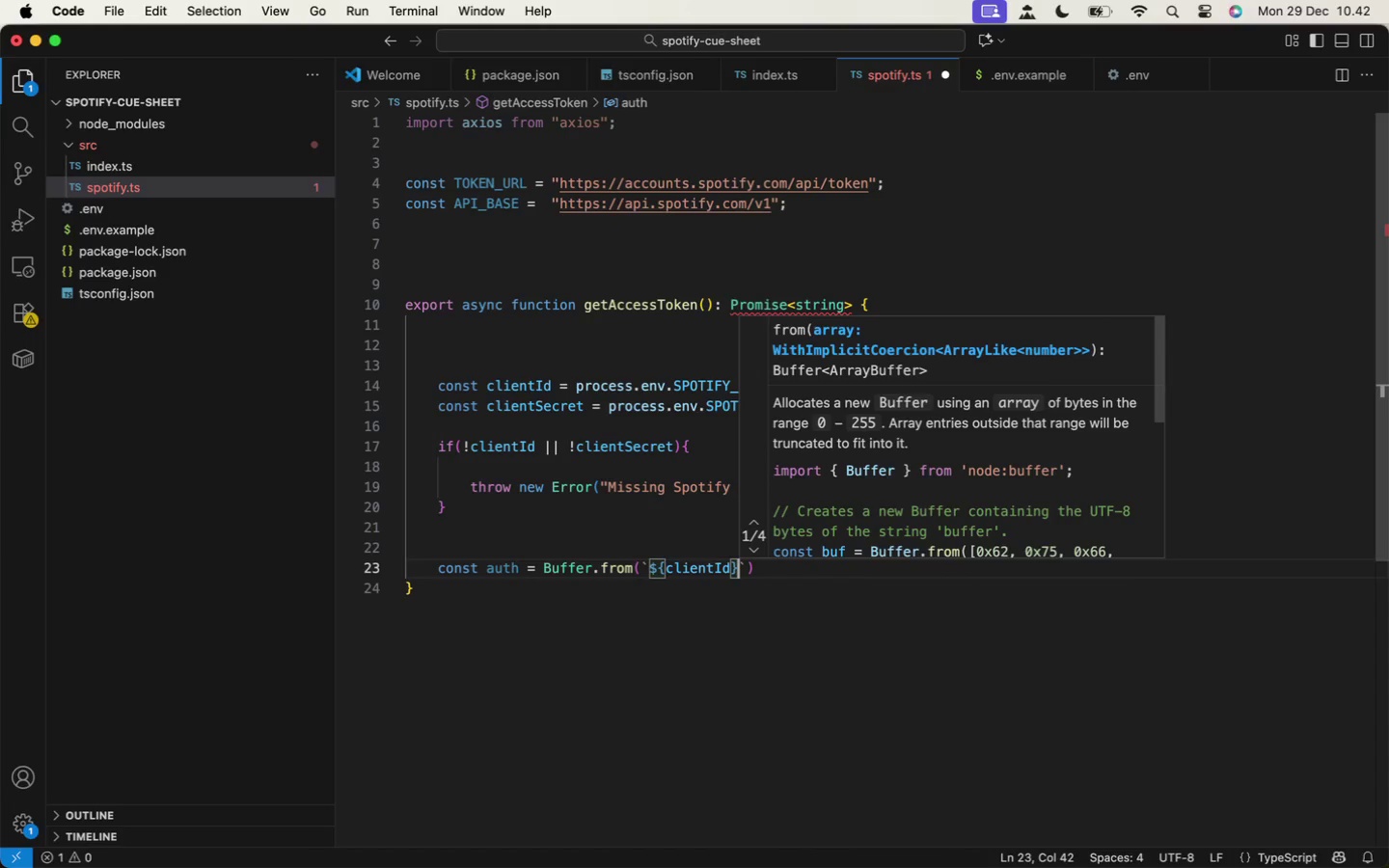 
key(Enter)
 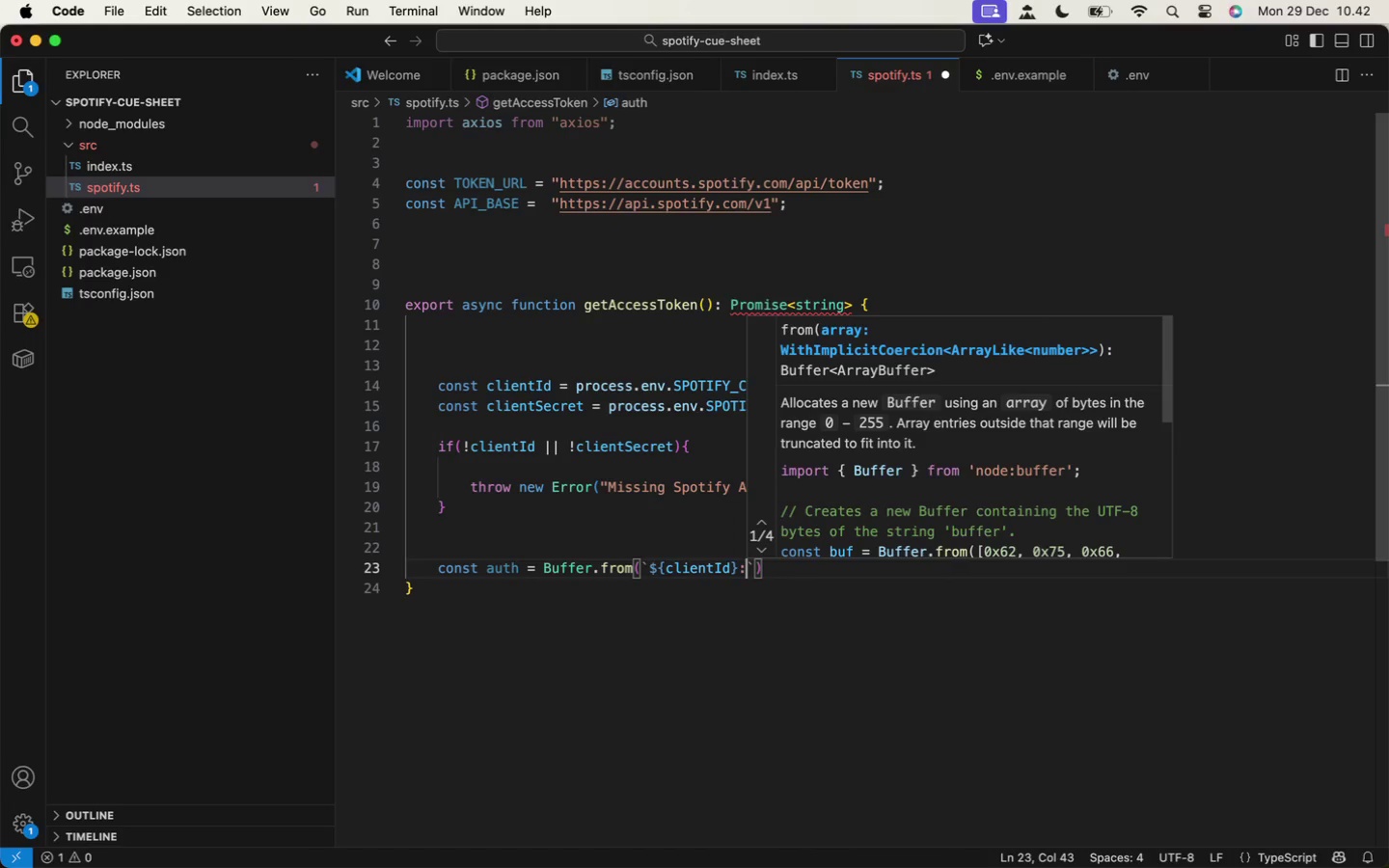 
key(ArrowRight)
 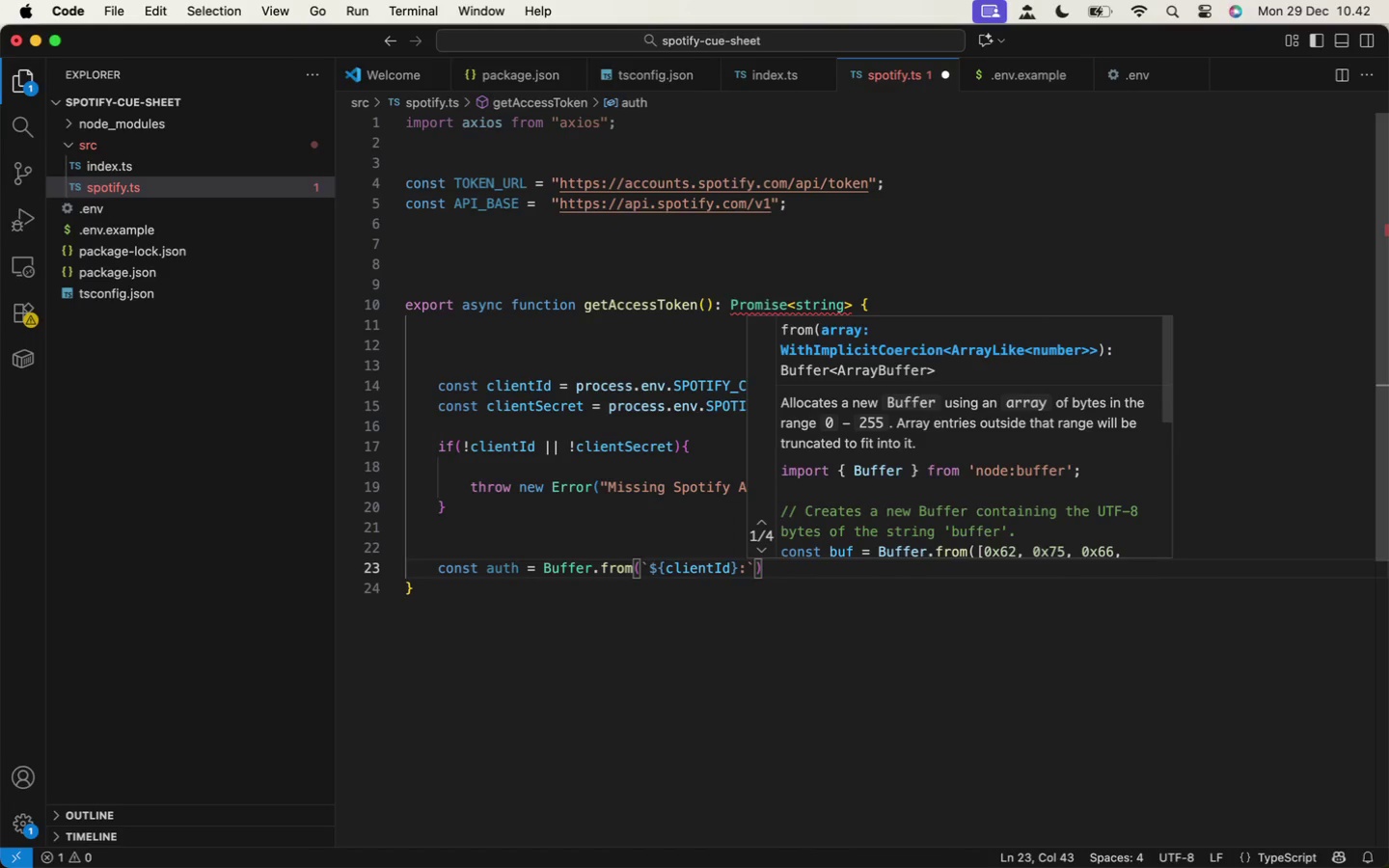 
type(:${cle)
key(Backspace)
type(ient)
 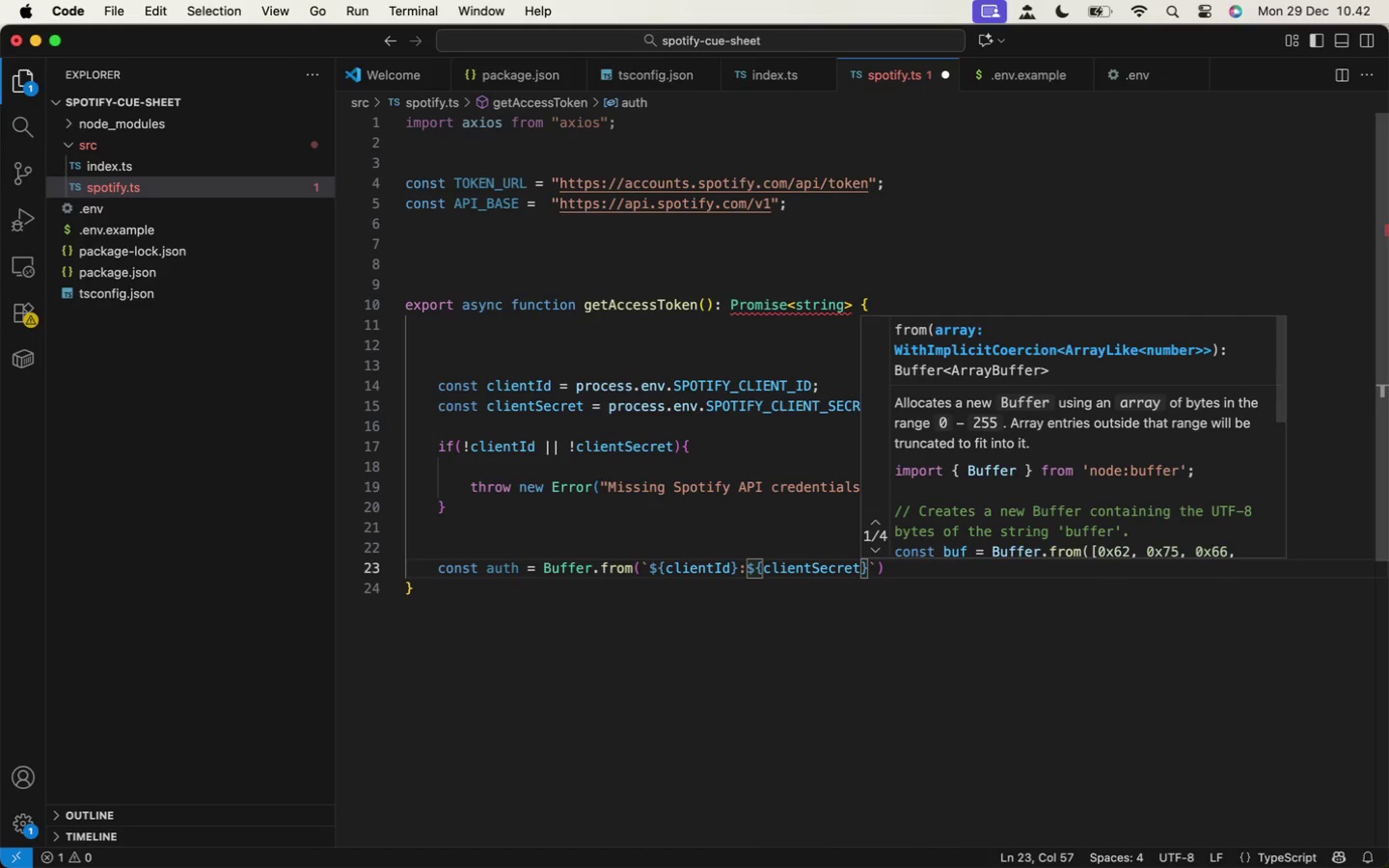 
 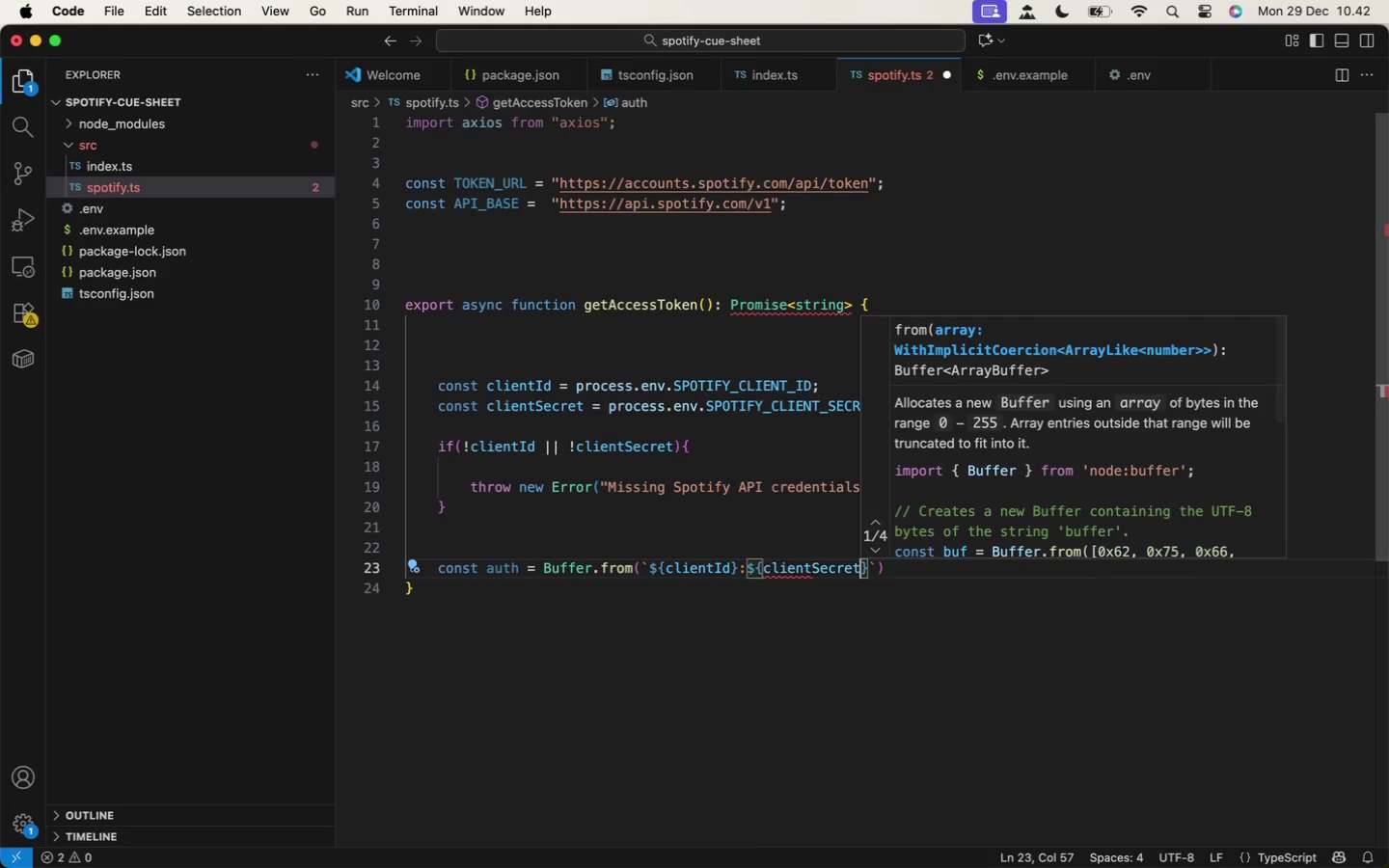 
key(ArrowDown)
 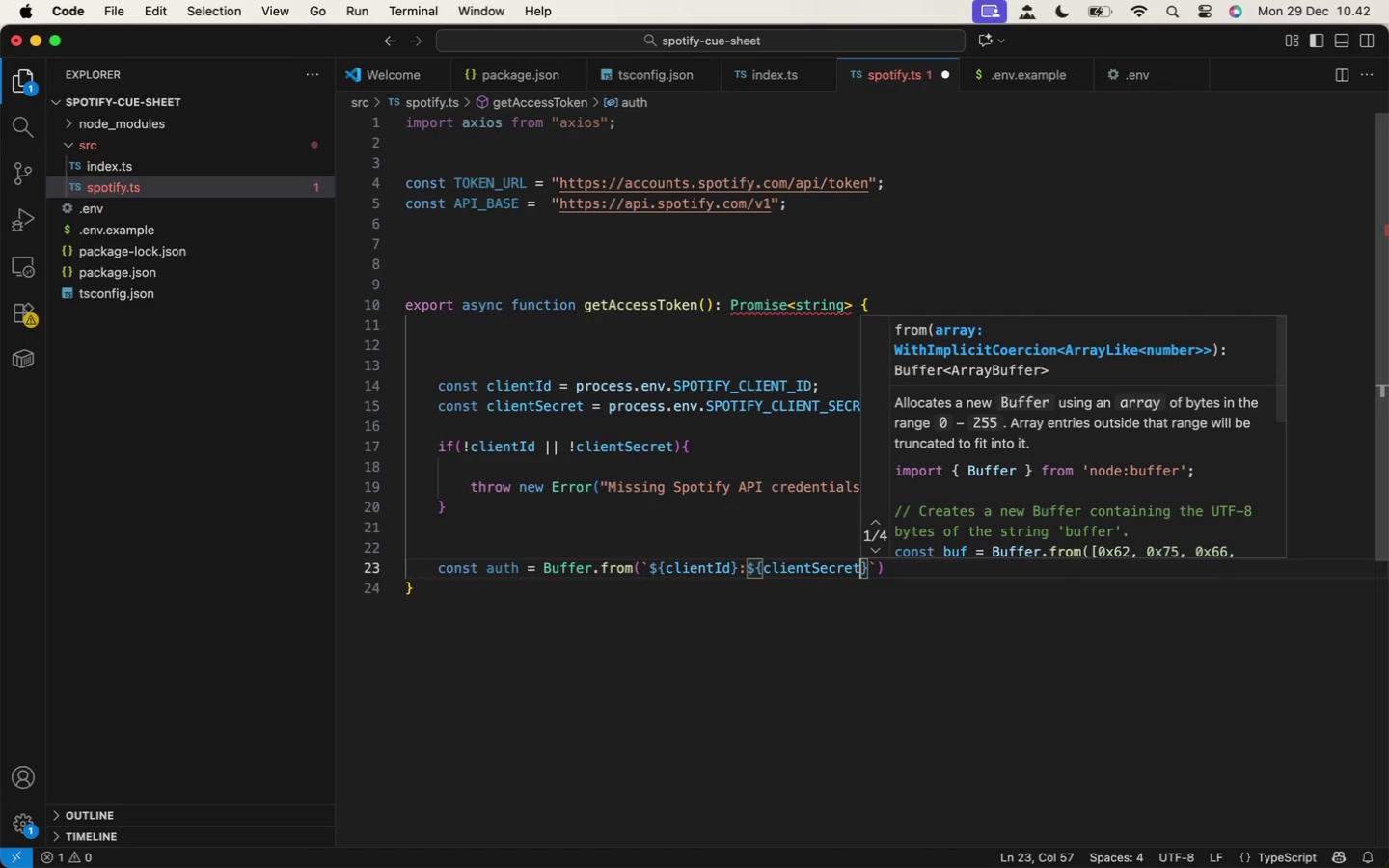 
key(Enter)
 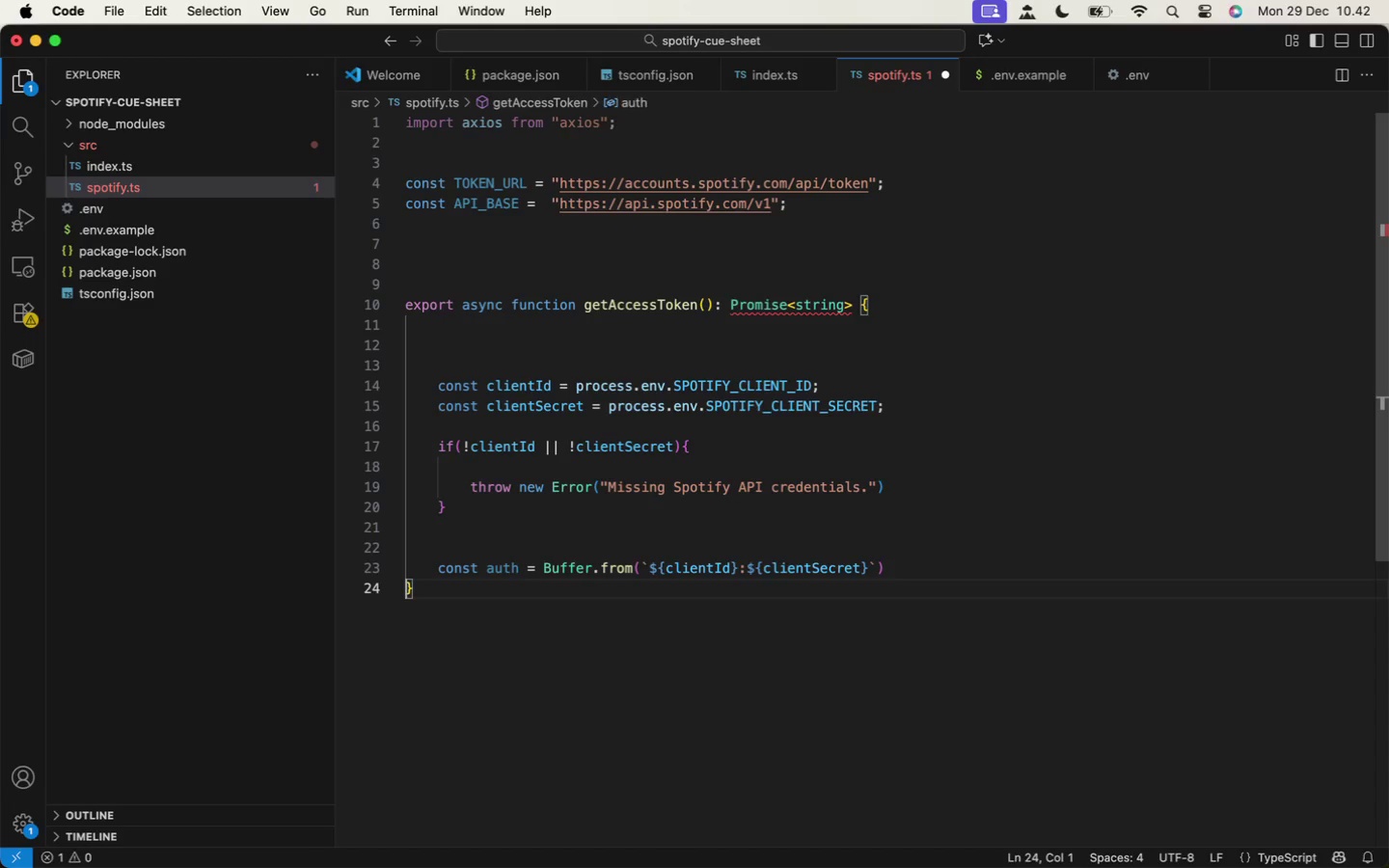 
key(ArrowRight)
 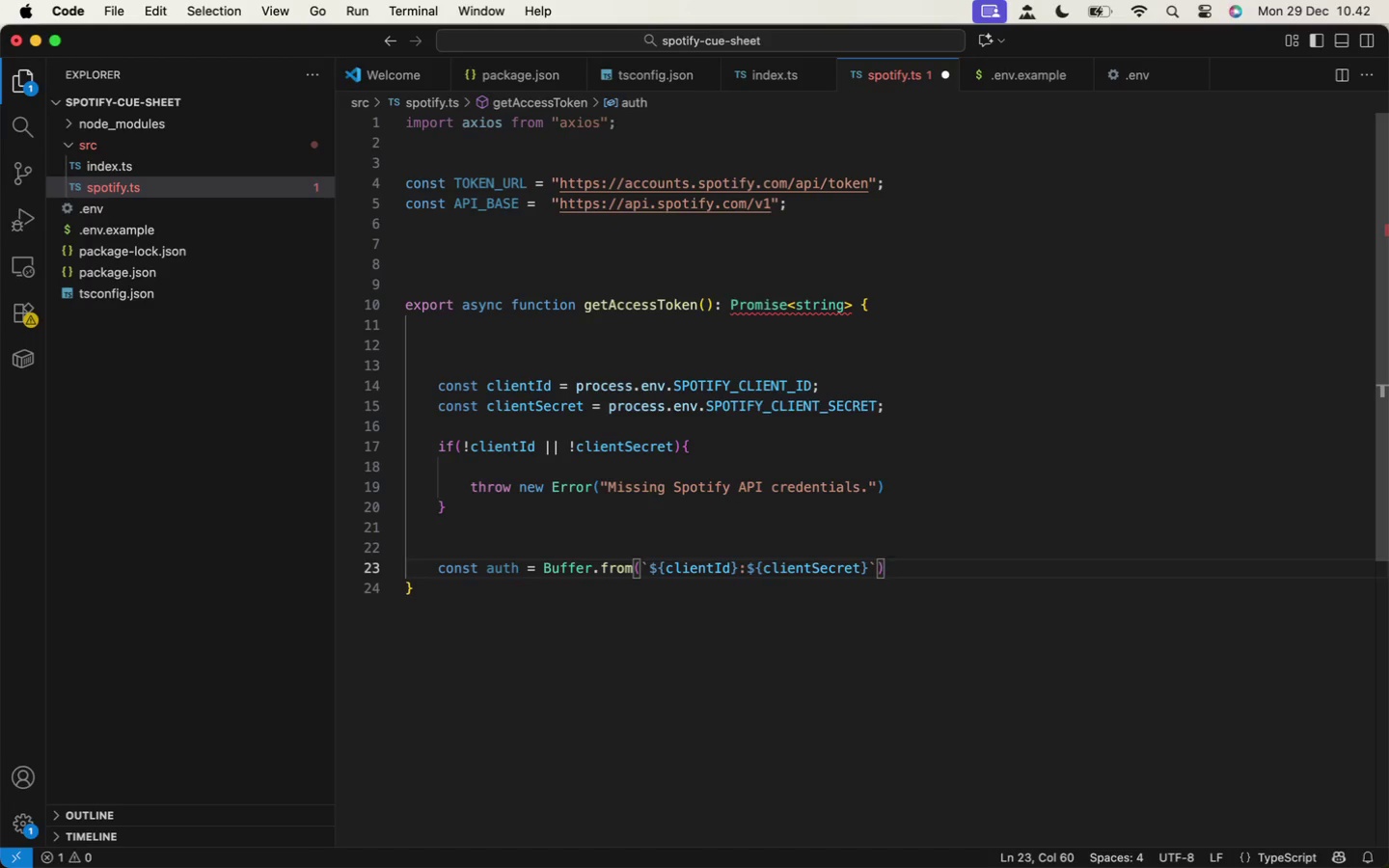 
key(ArrowRight)
 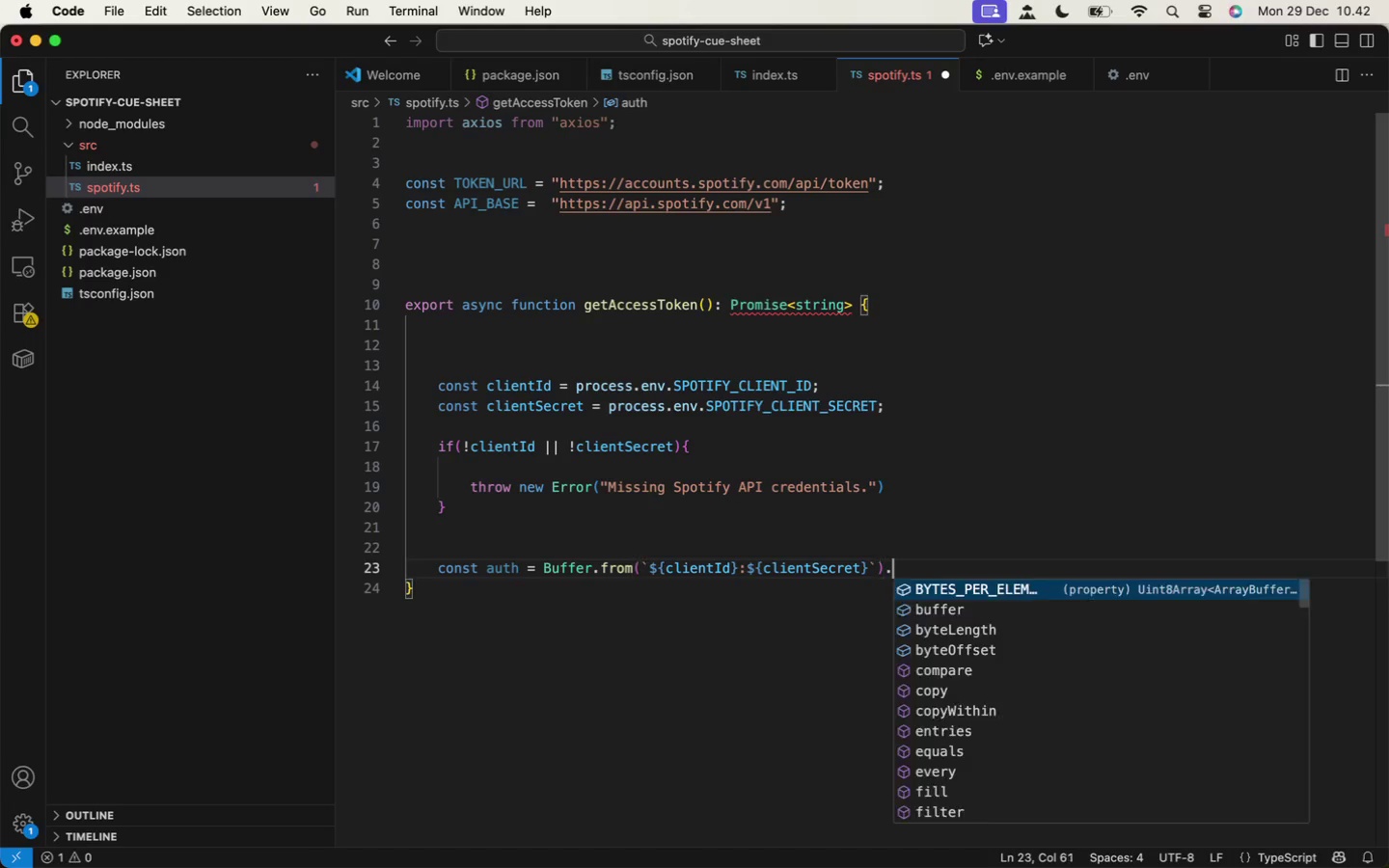 
key(ArrowRight)
 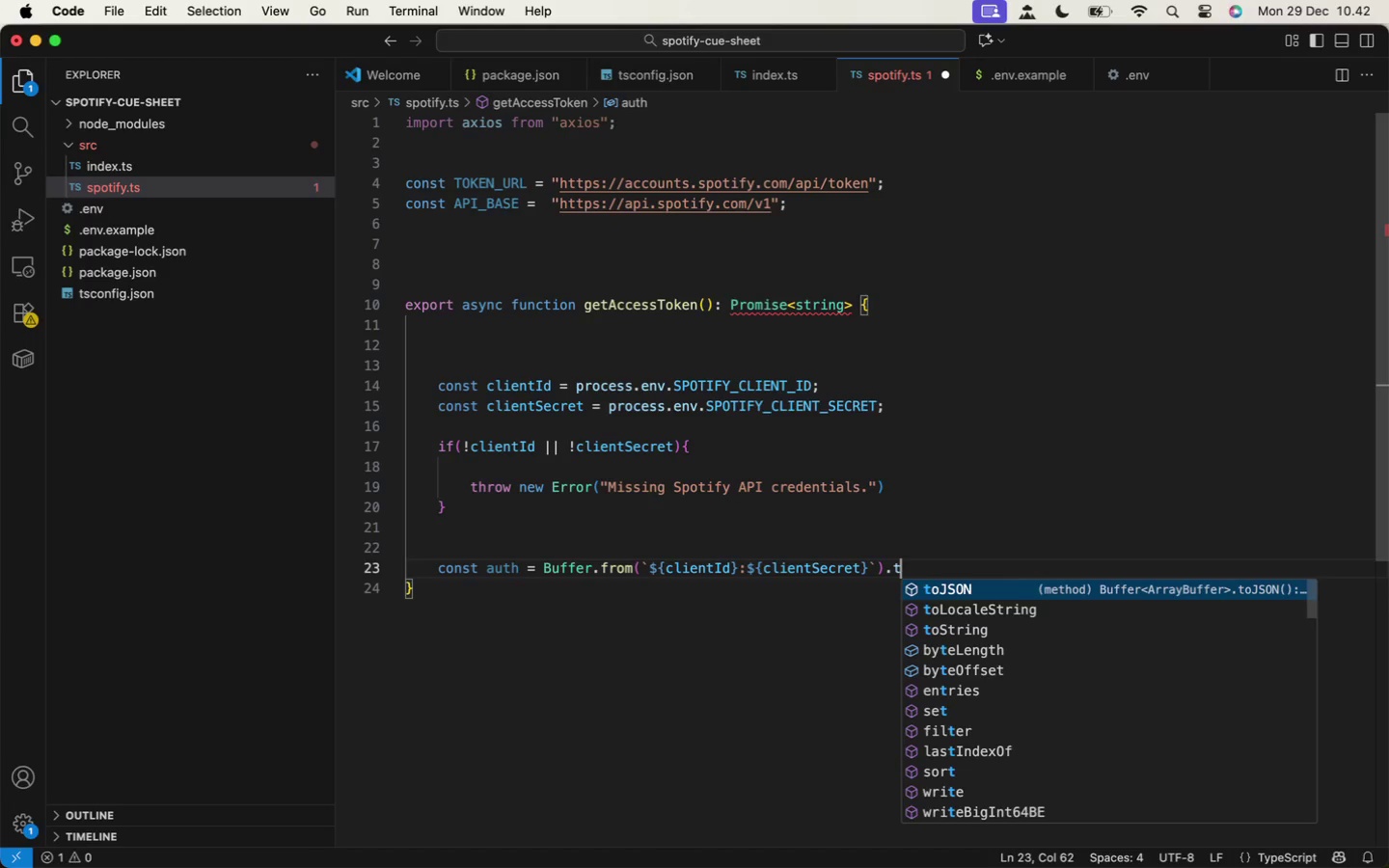 
key(ArrowRight)
 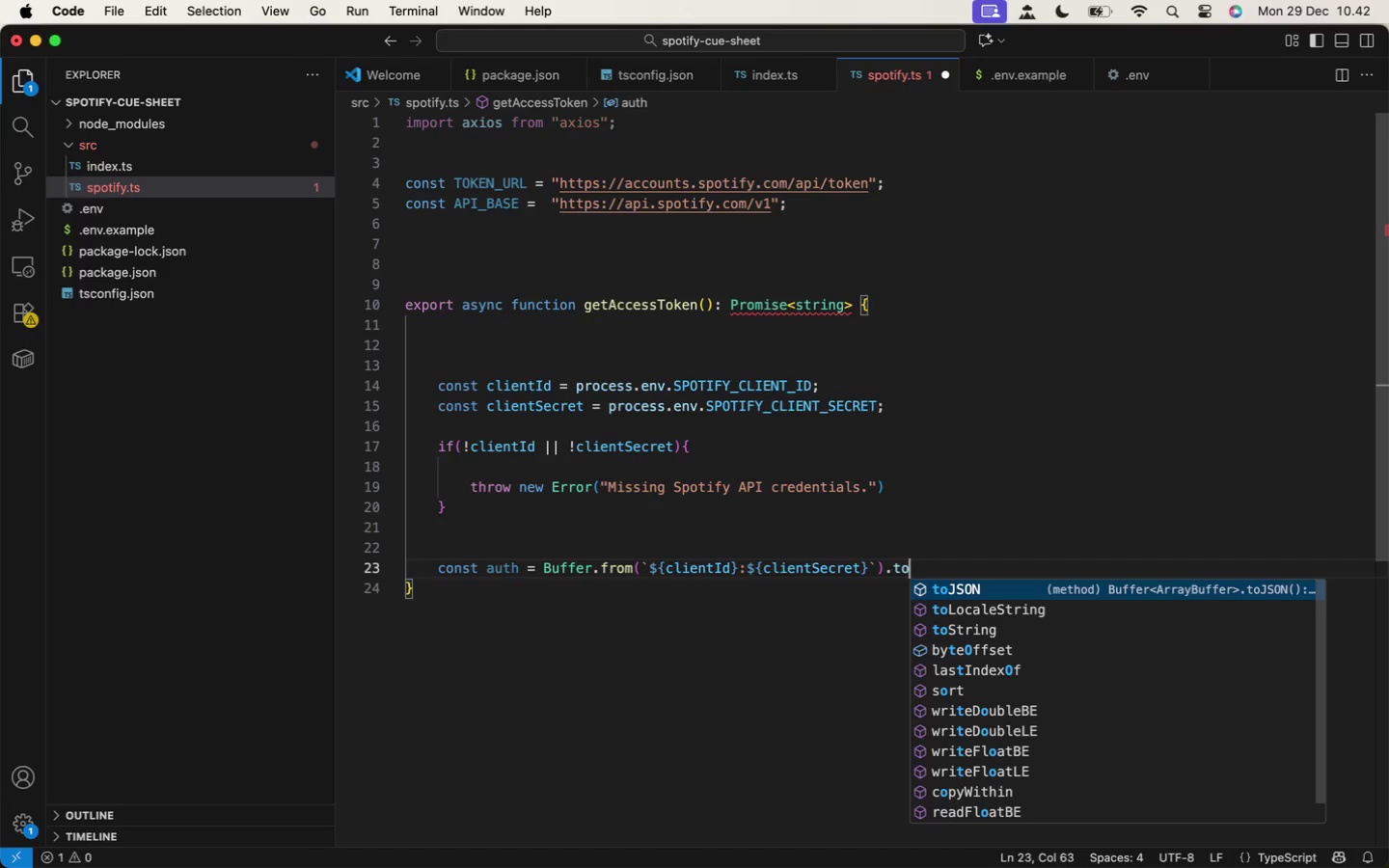 
key(ArrowLeft)
 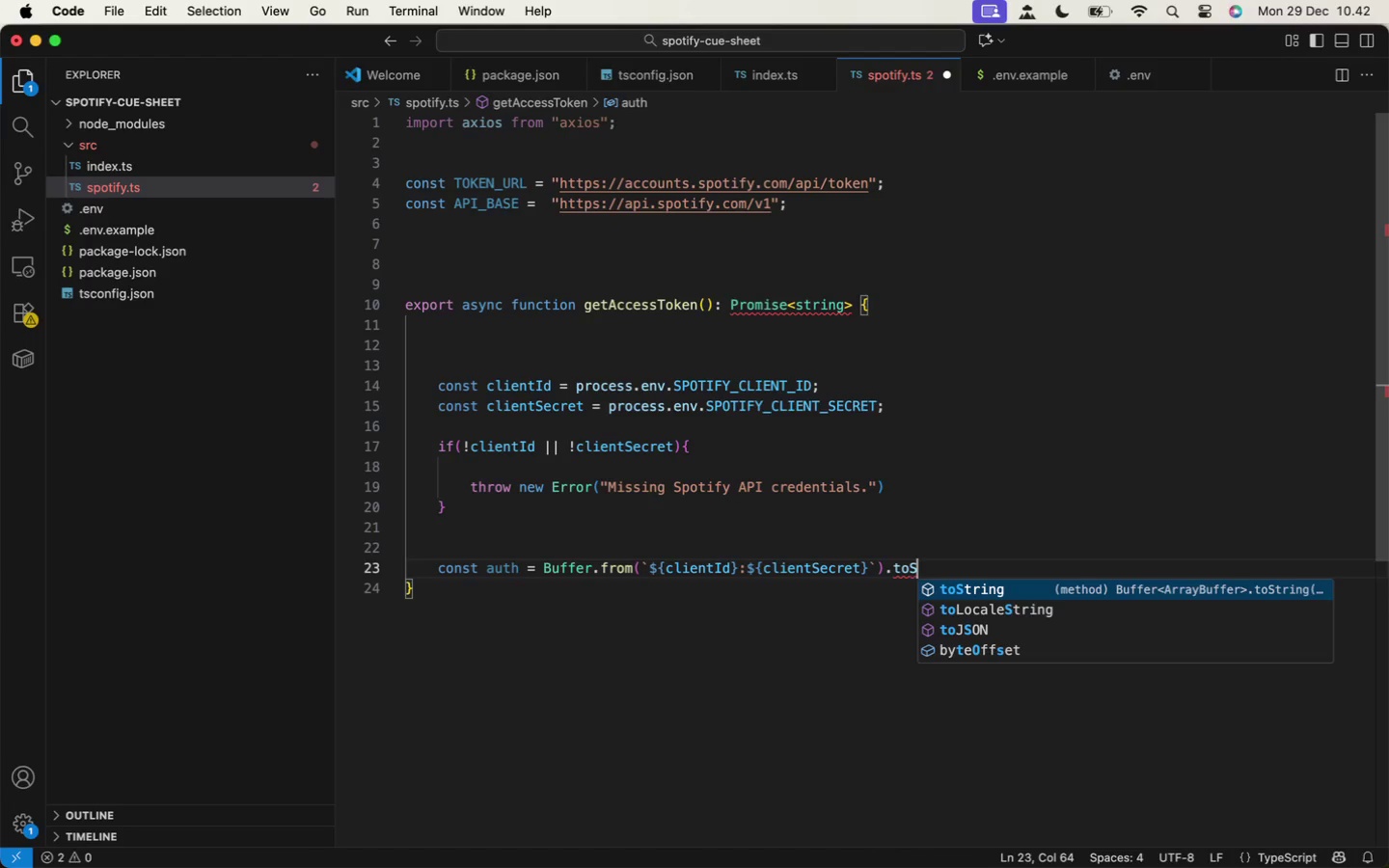 
type(.toSt)
 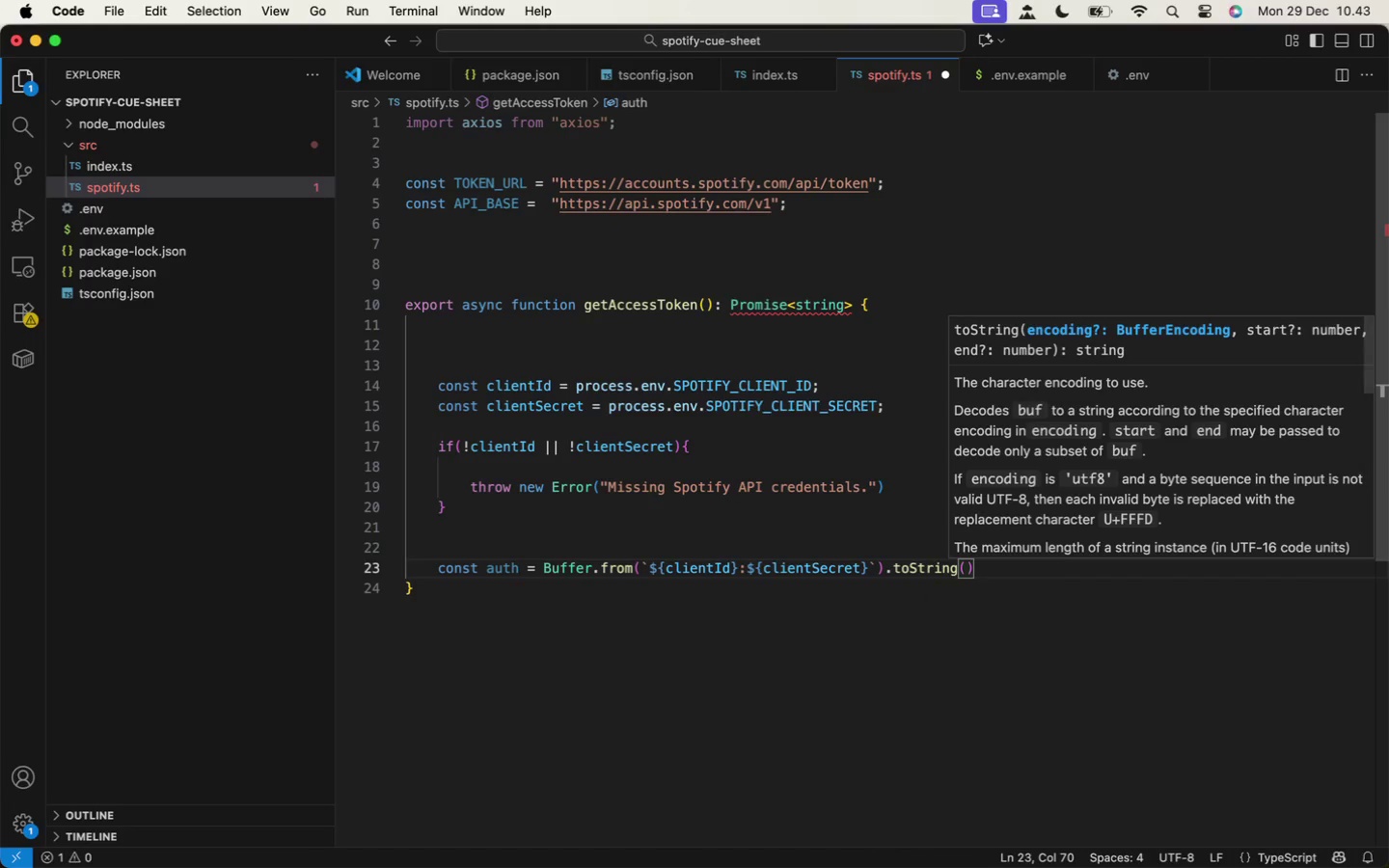 
 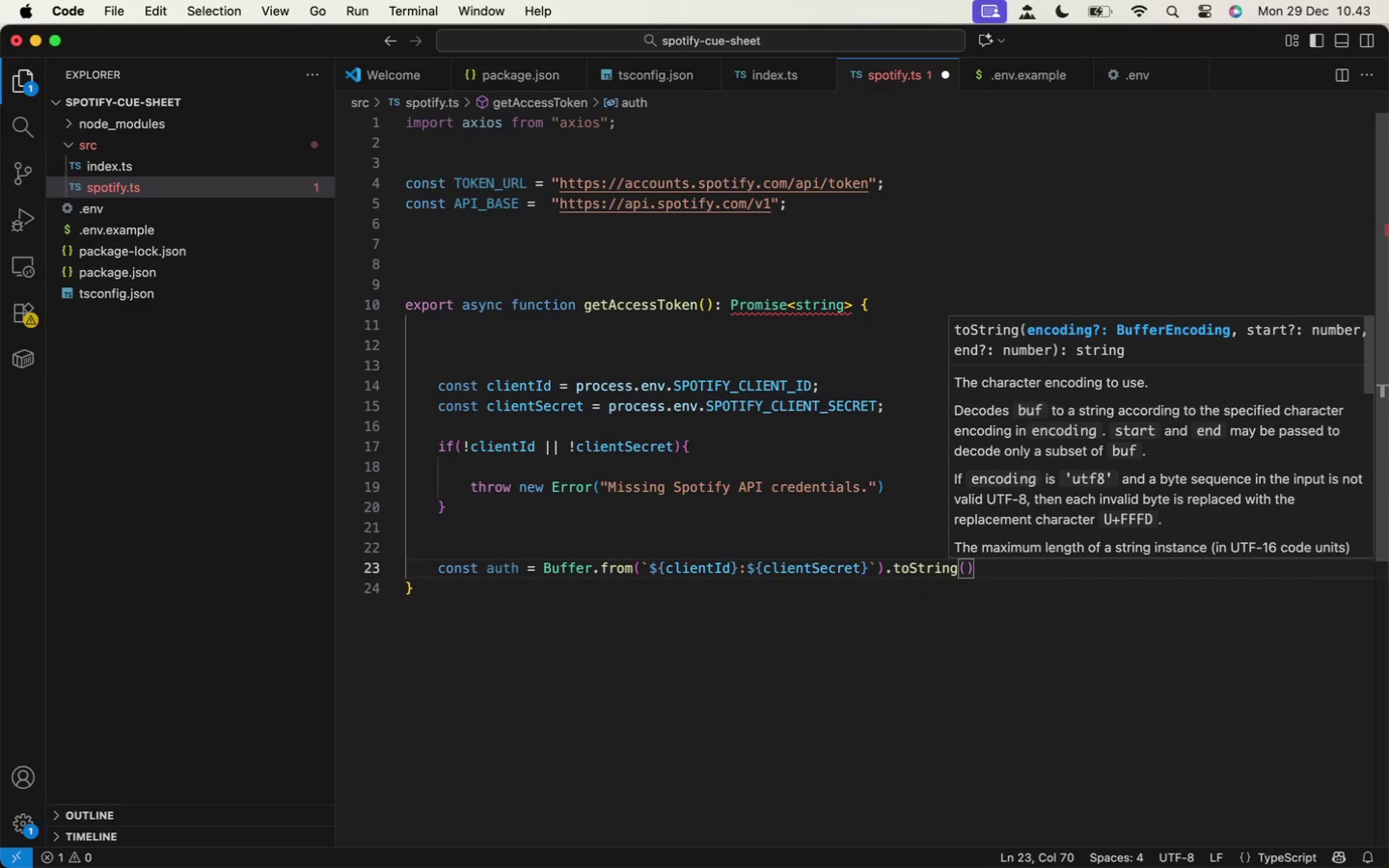 
key(Enter)
 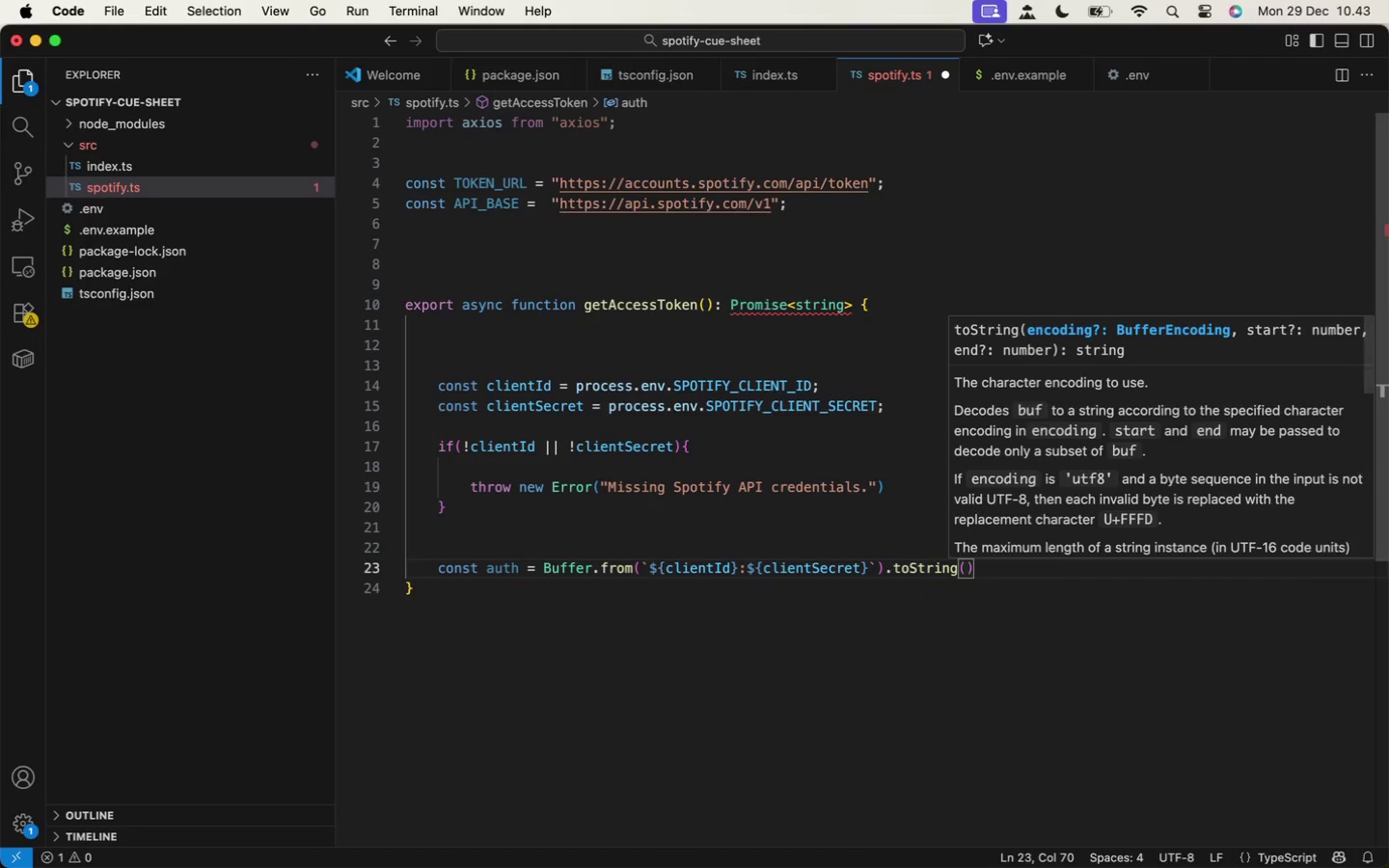 
key(Shift+9)
 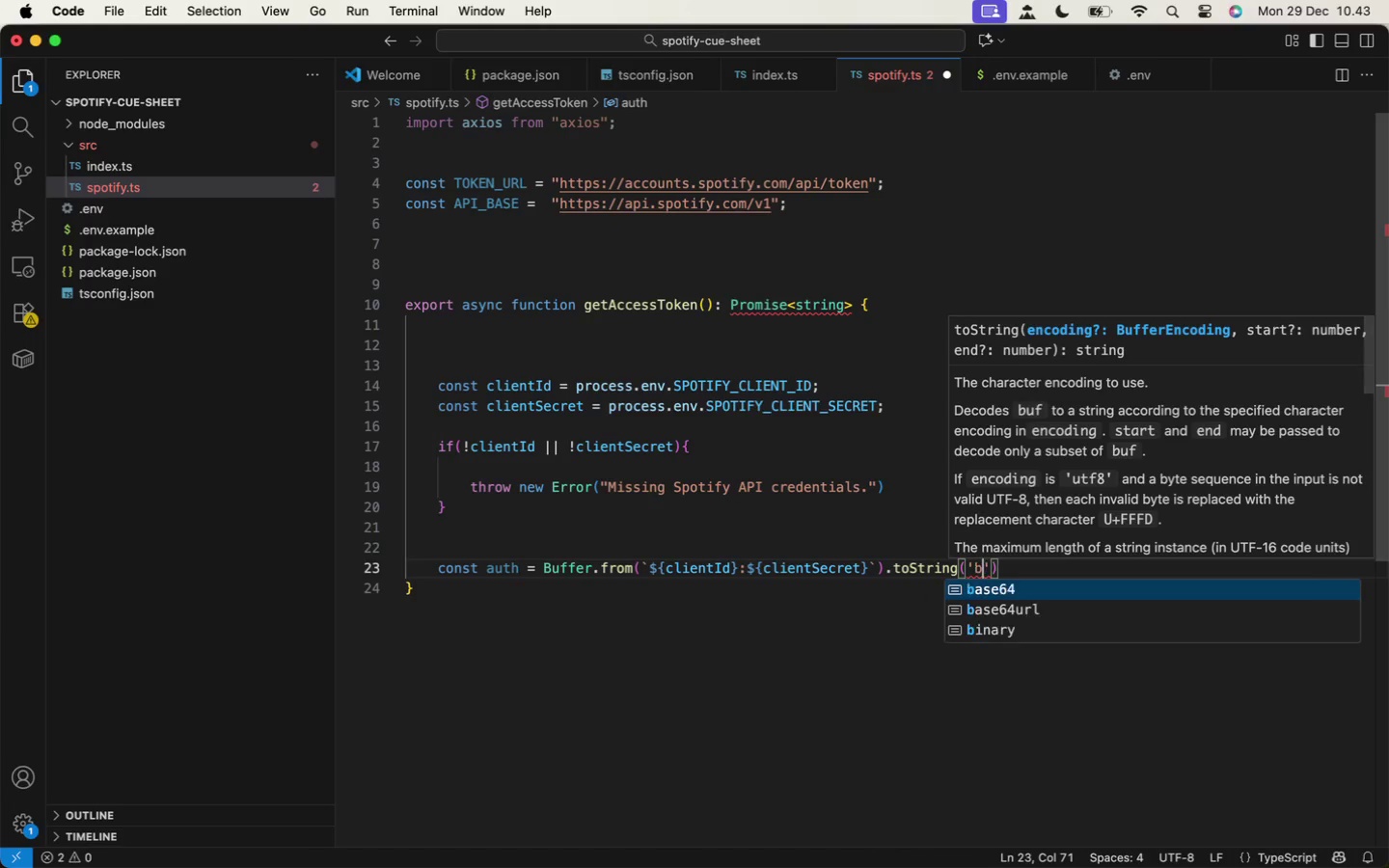 
key(Quote)
 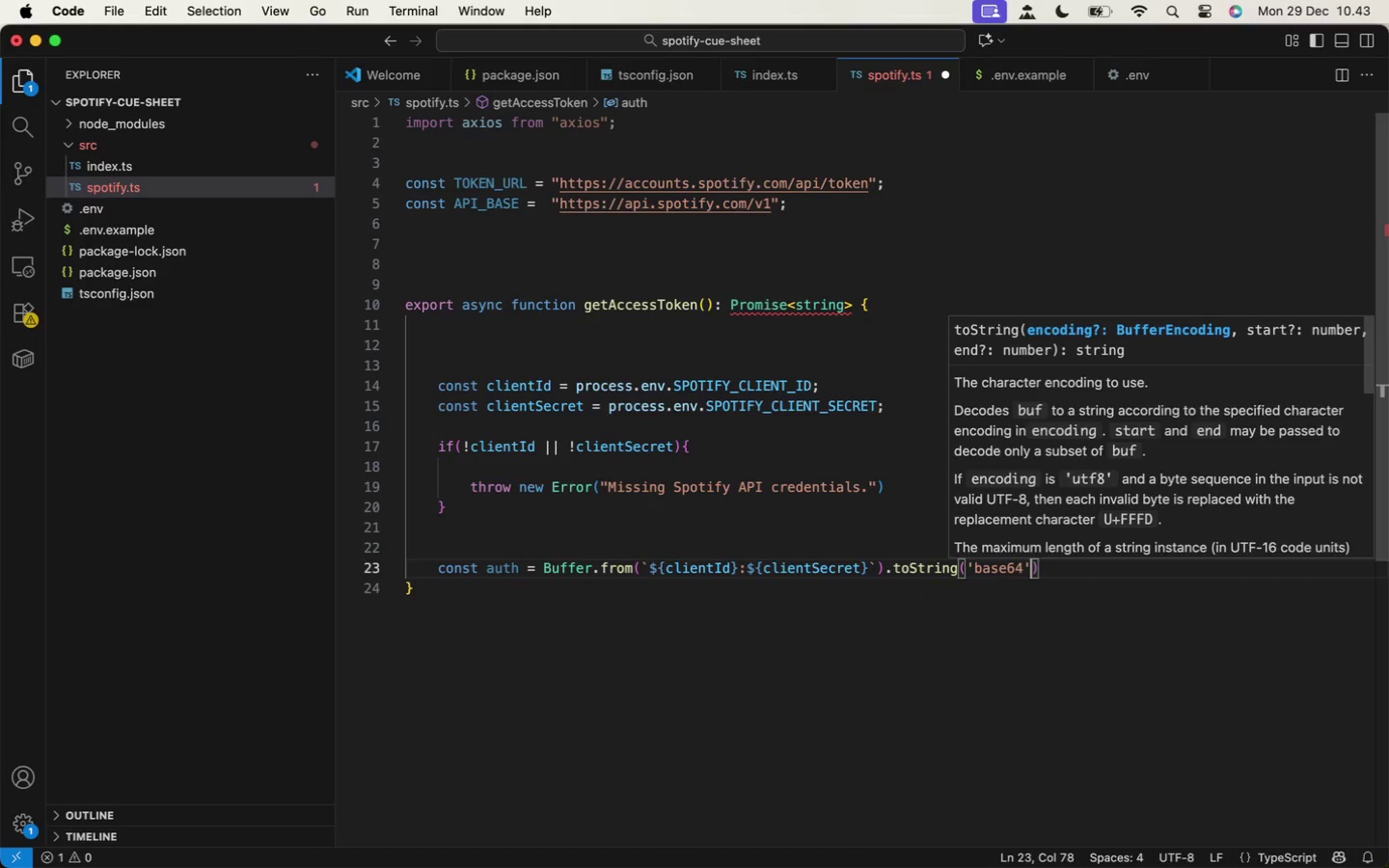 
key(B)
 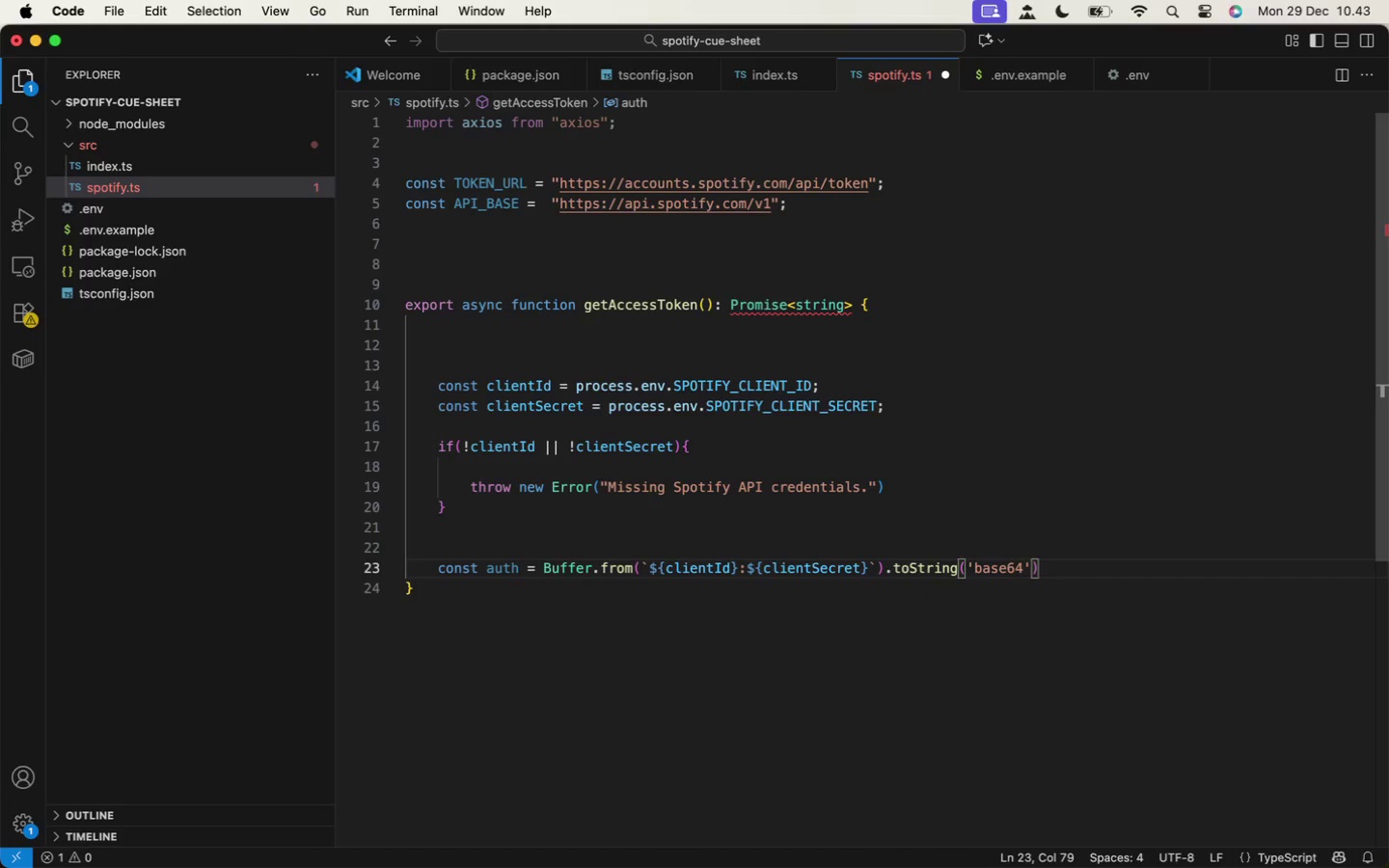 
key(Enter)
 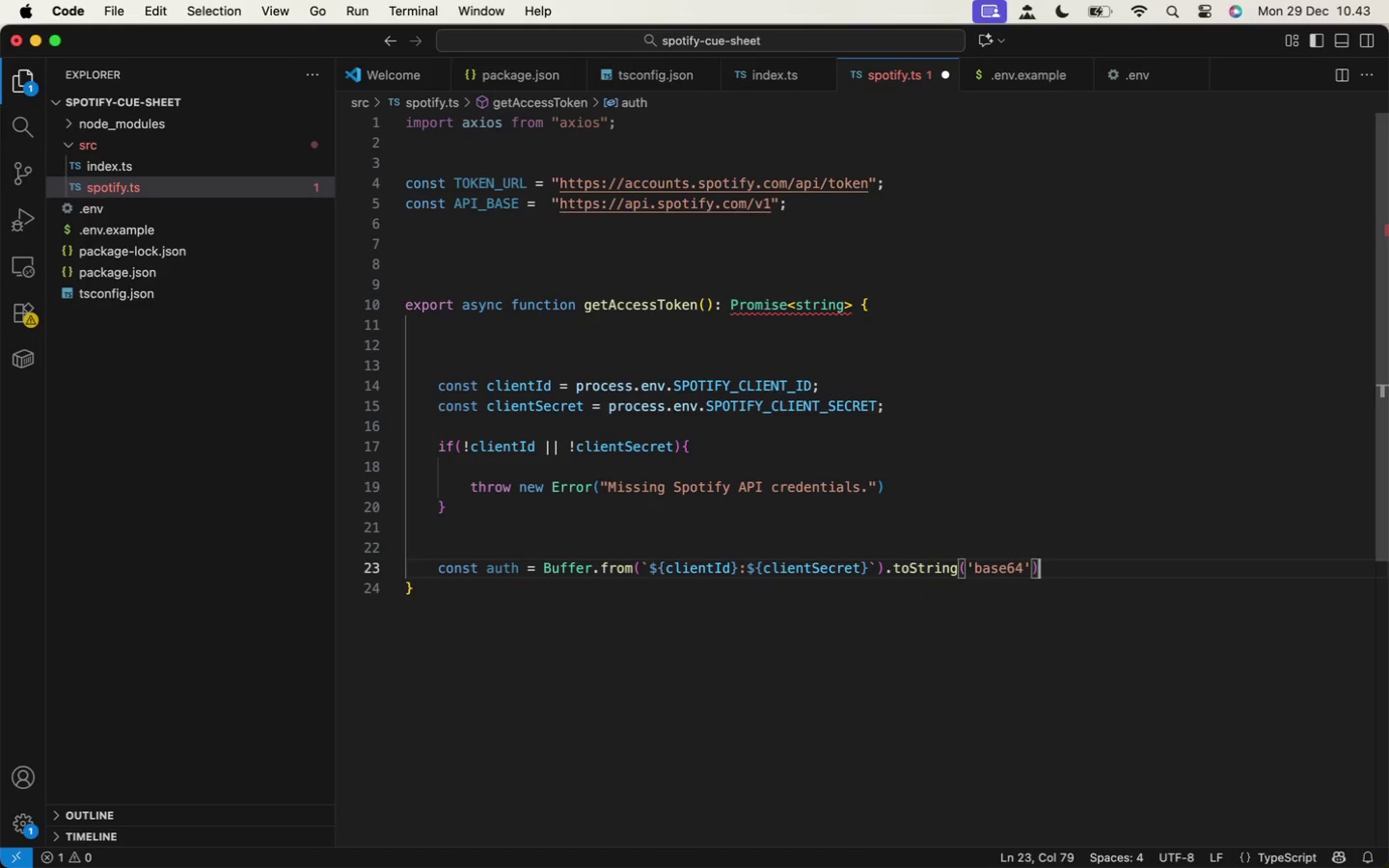 
key(ArrowRight)
 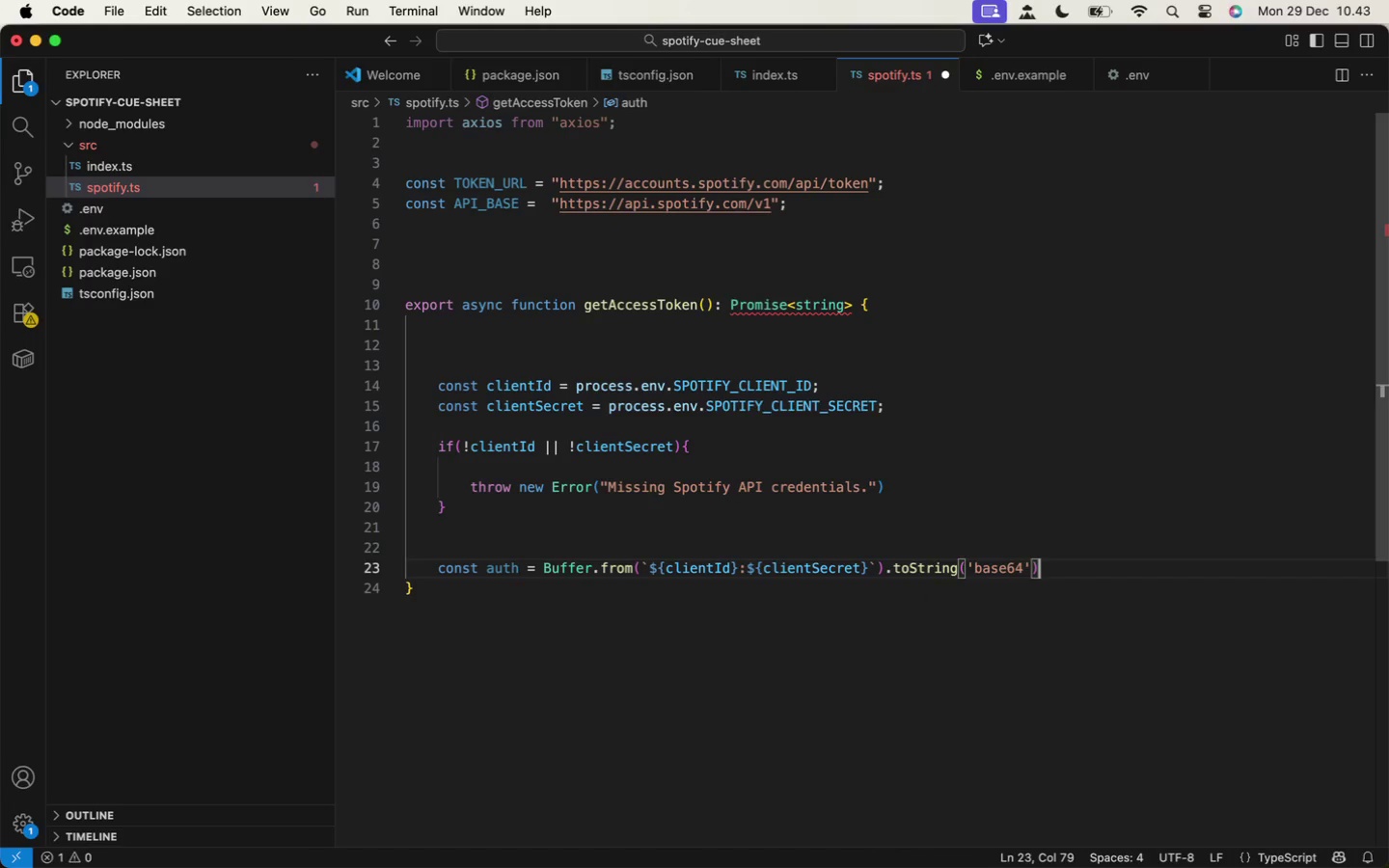 
key(ArrowRight)
 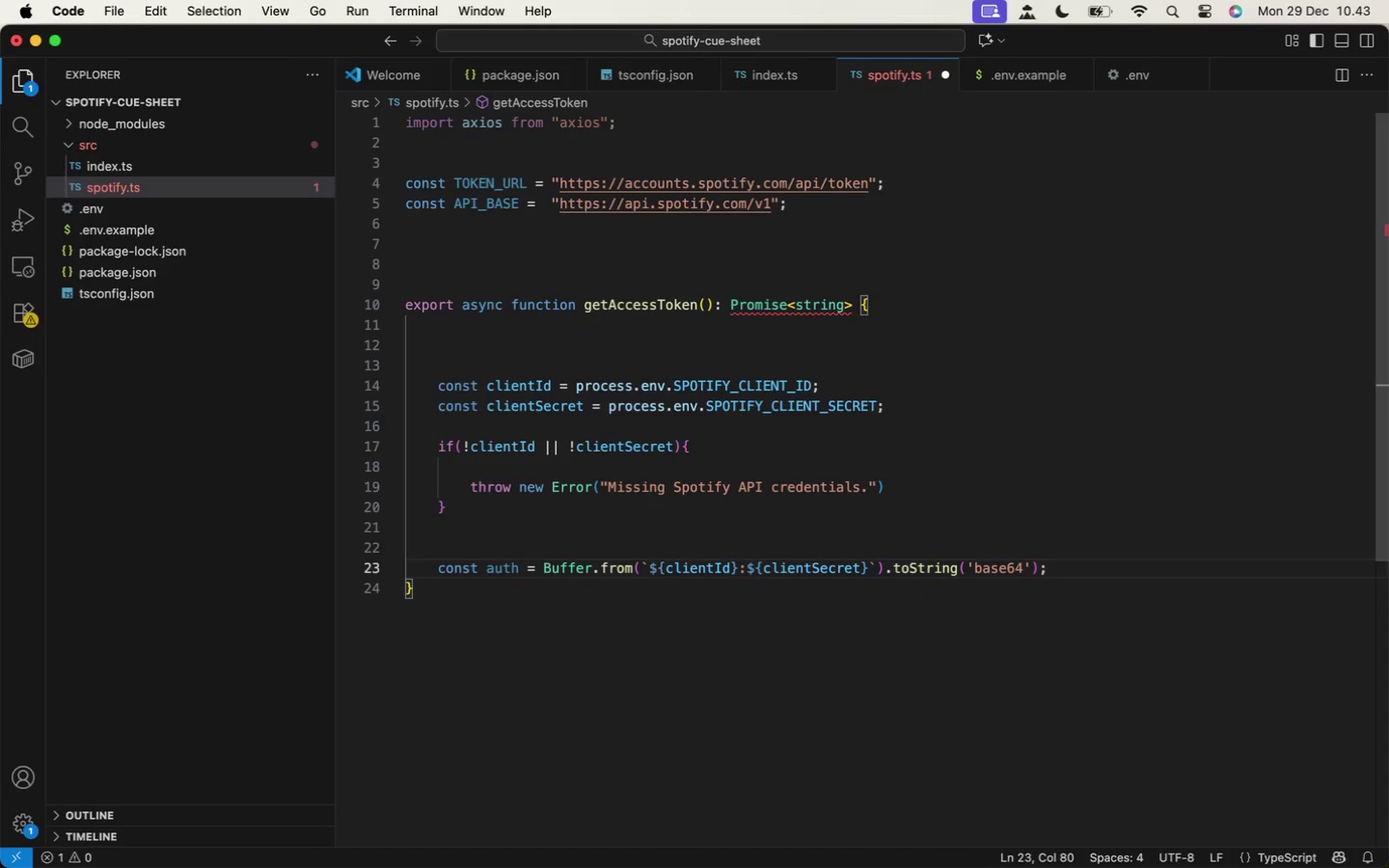 
key(Semicolon)
 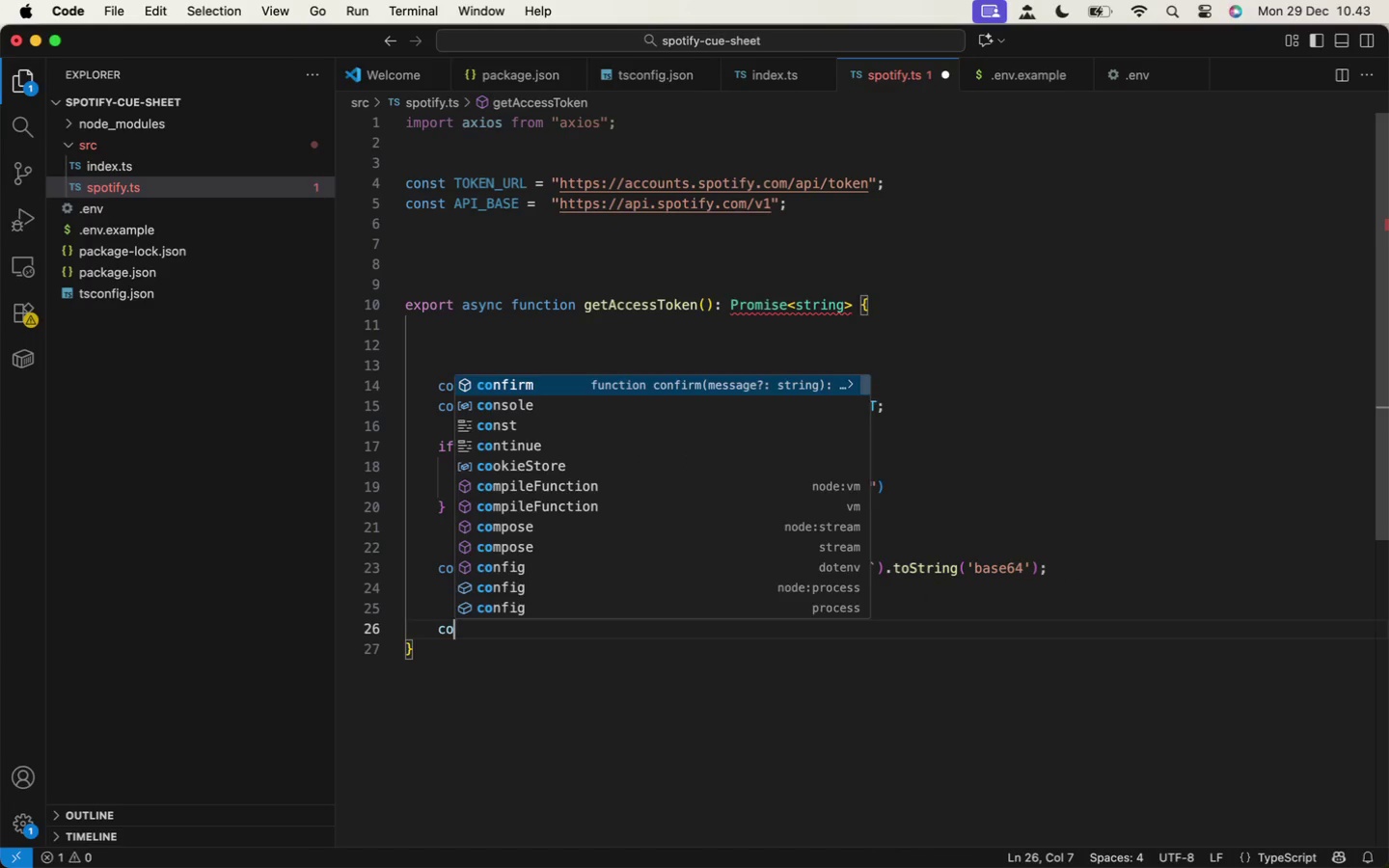 
key(Enter)
 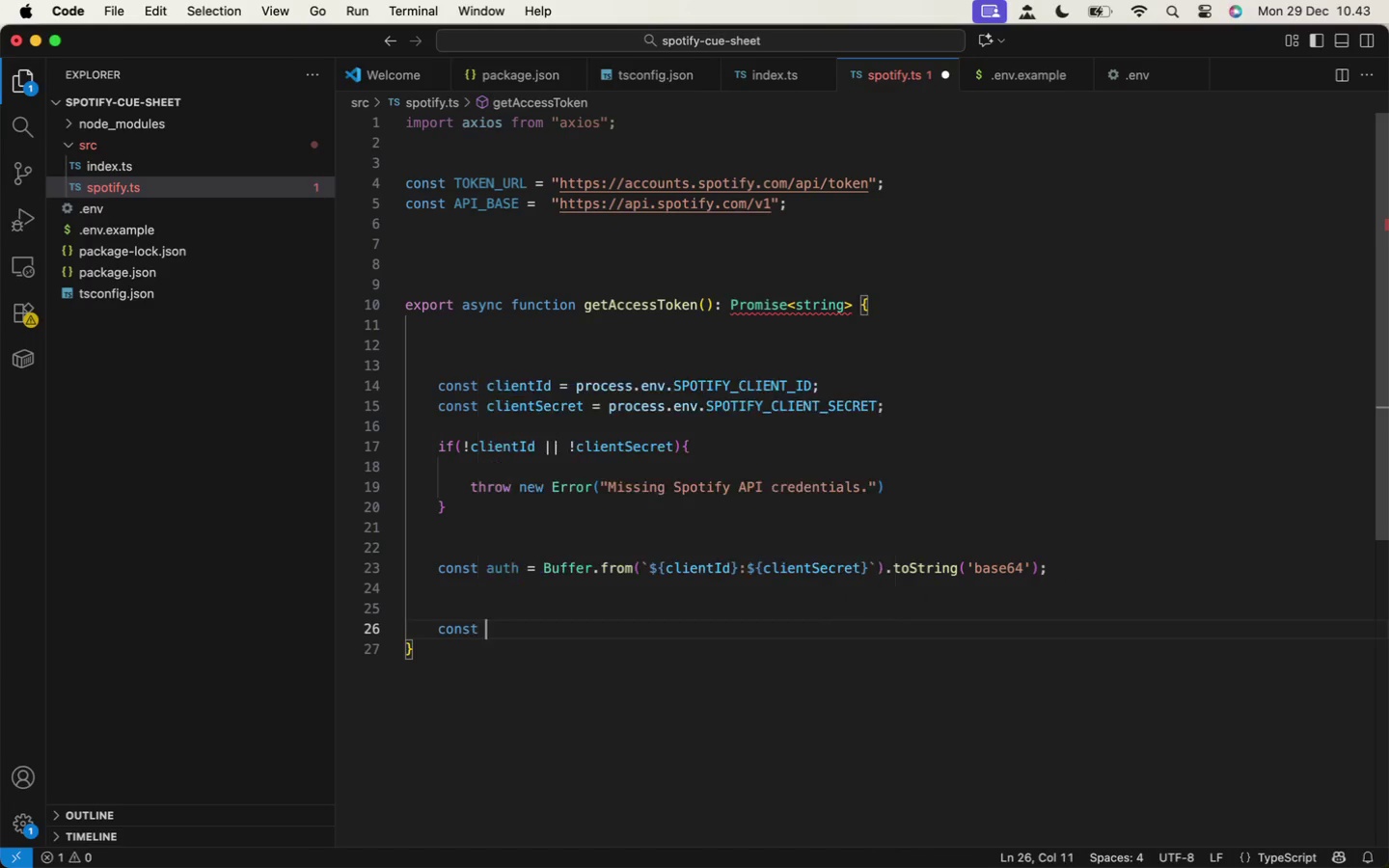 
key(Enter)
 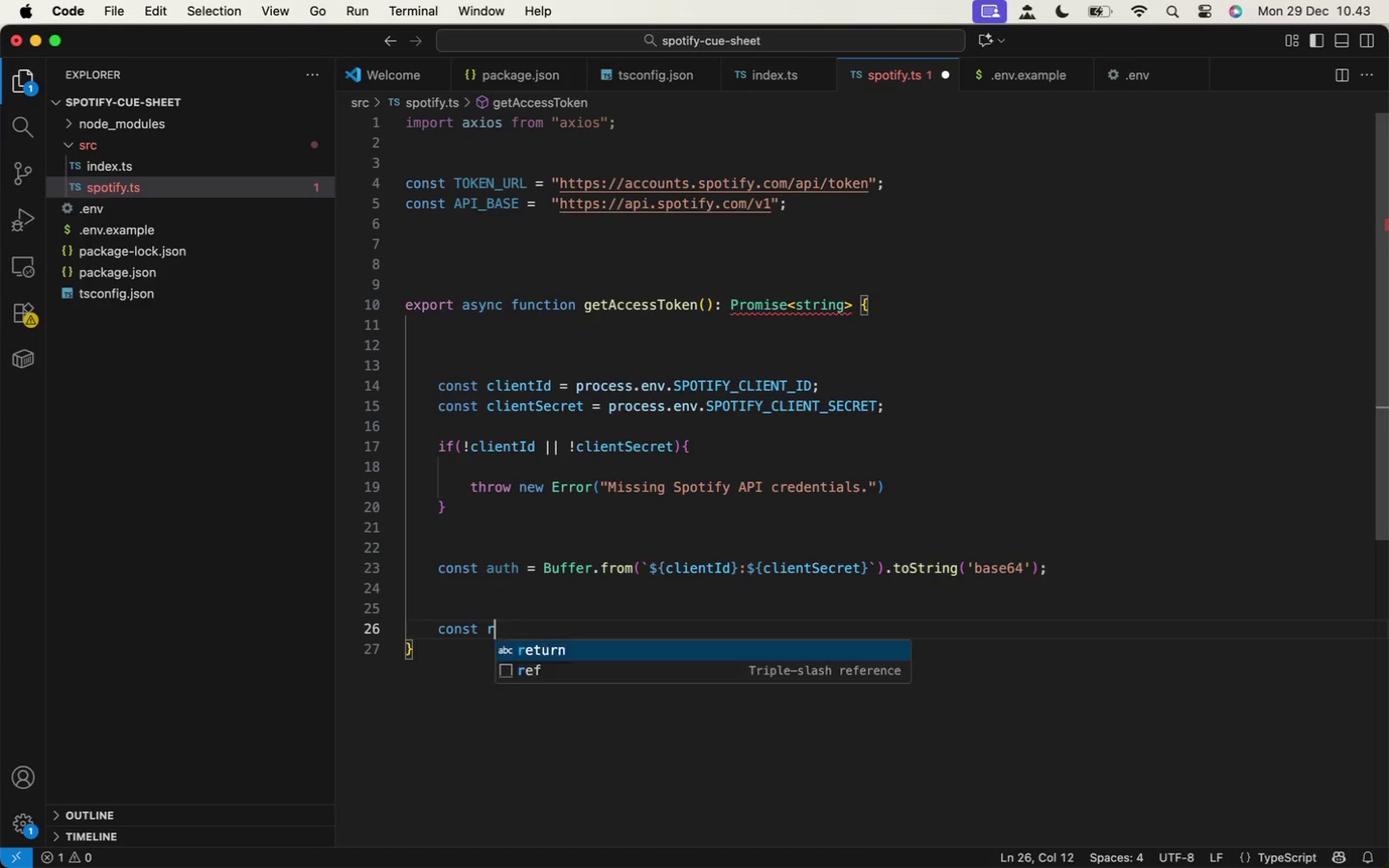 
key(Enter)
 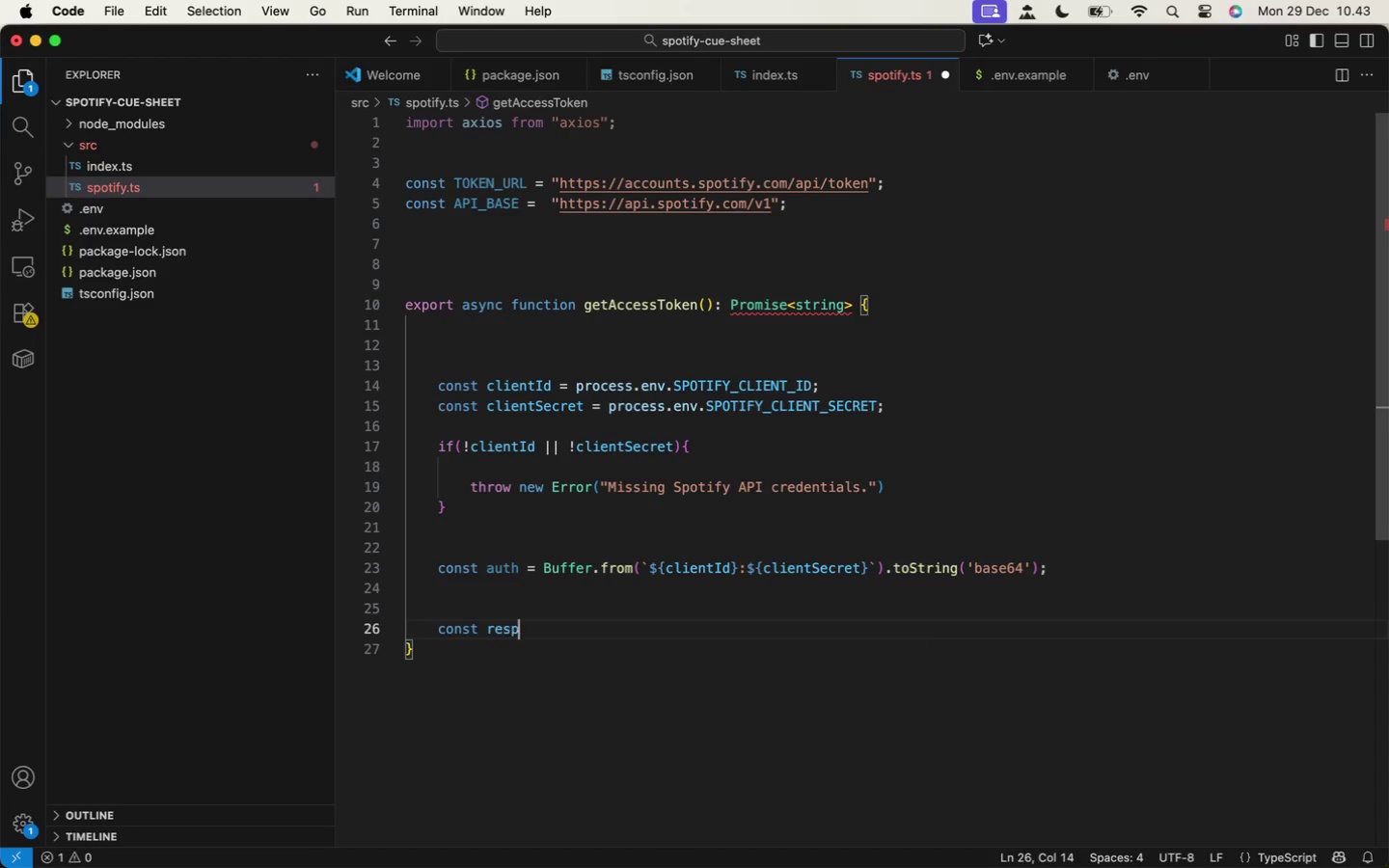 
type(const respons = await axios.post()
 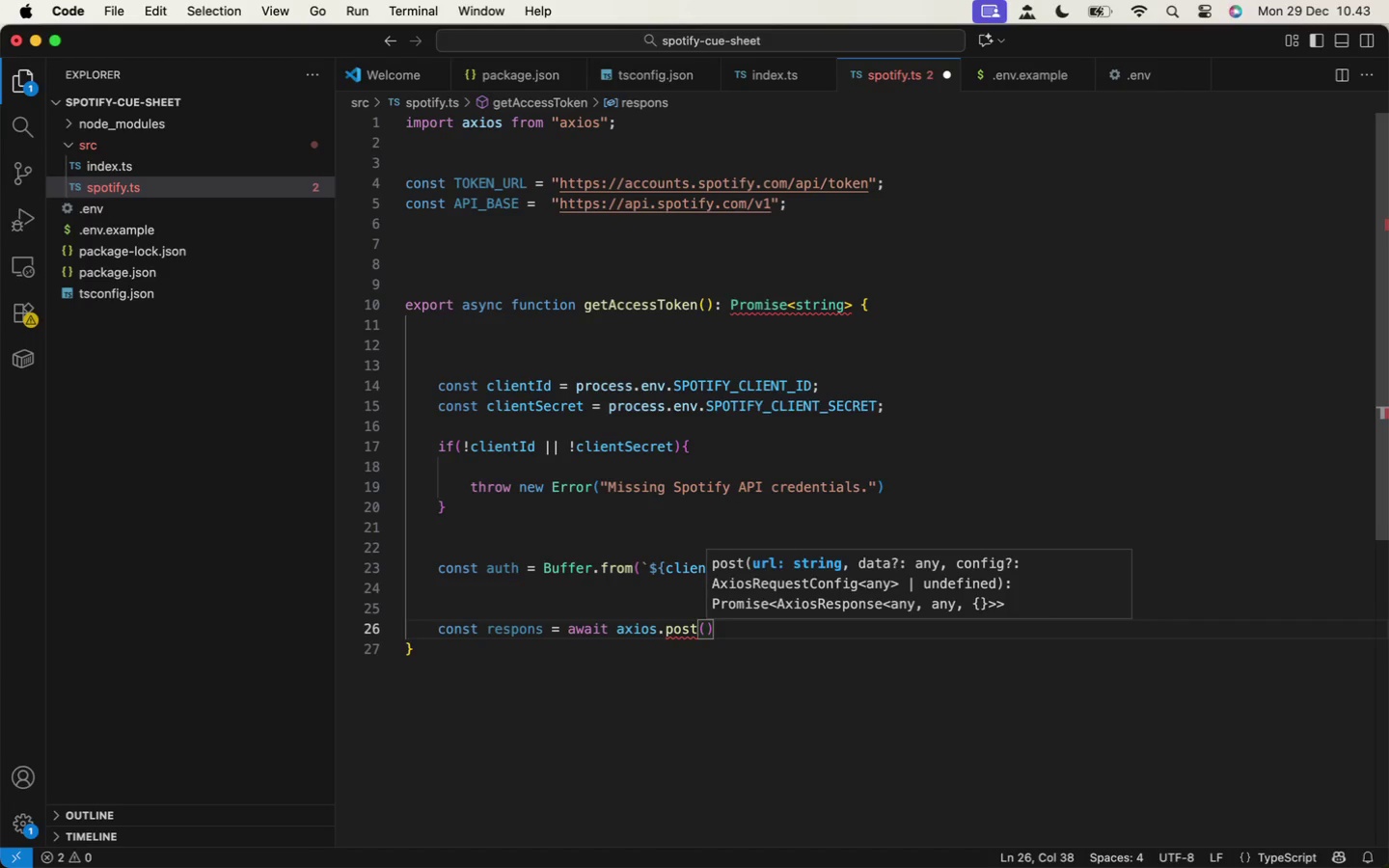 
wait(6.25)
 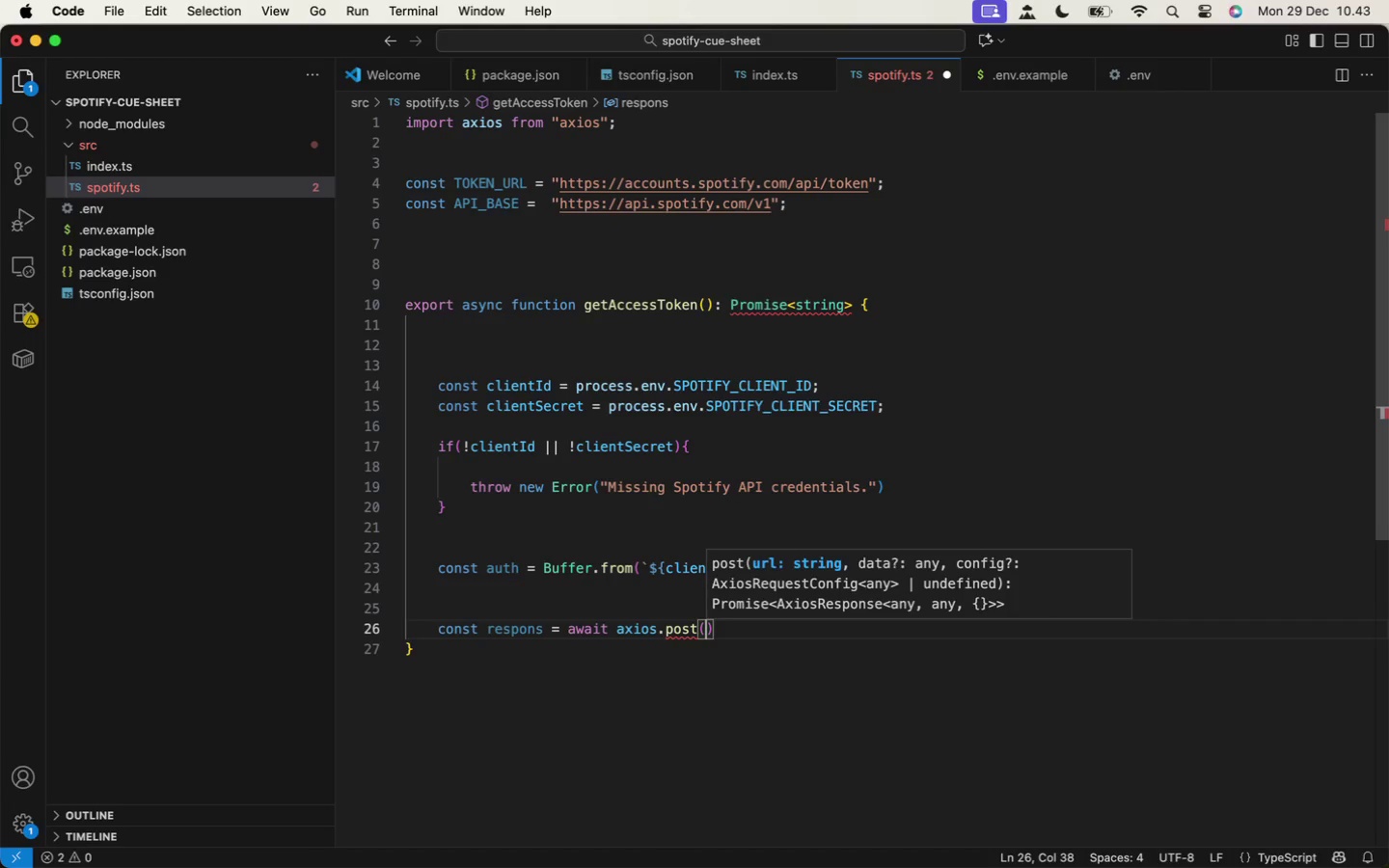 
type(TOKEN)
 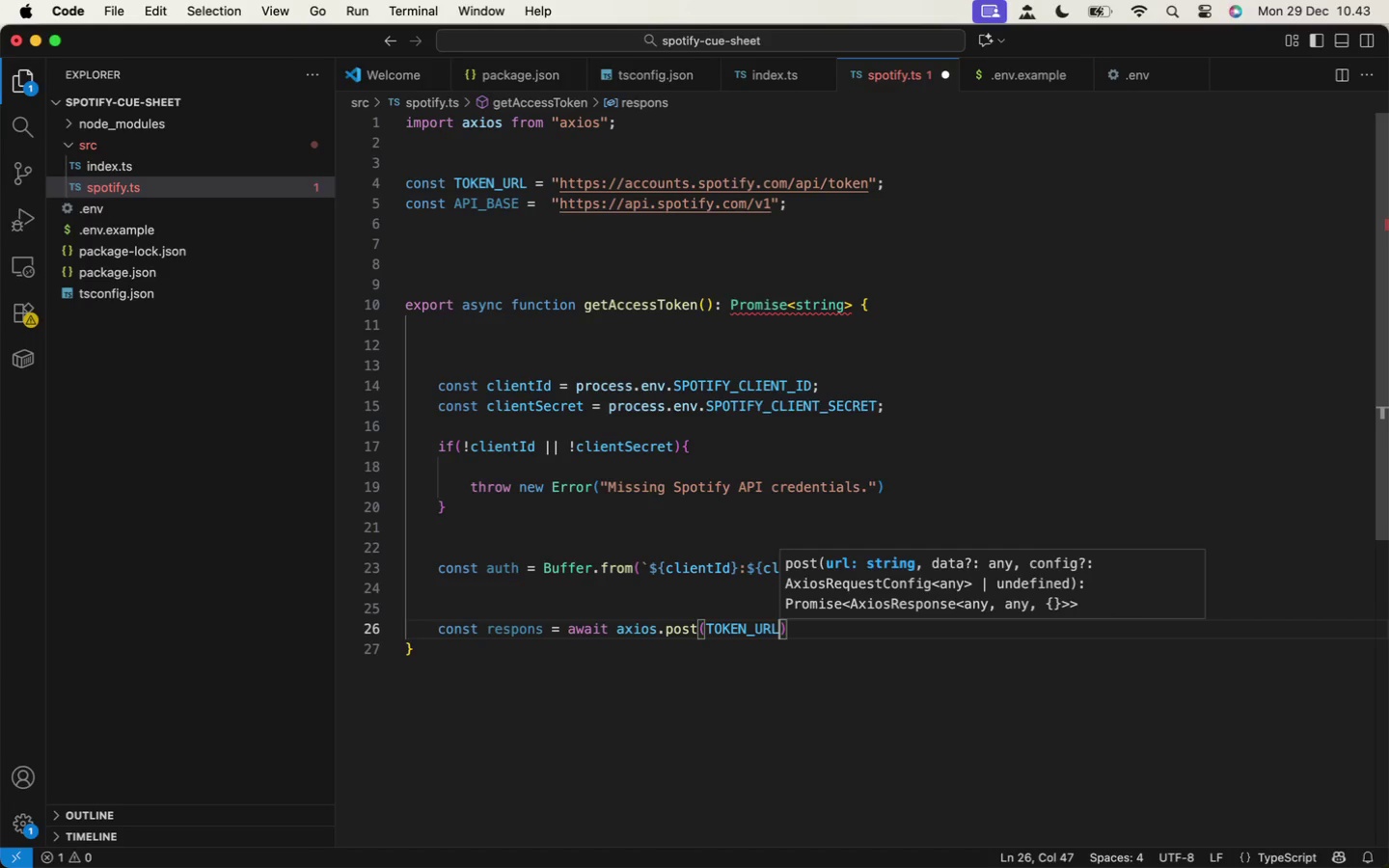 
key(Enter)
 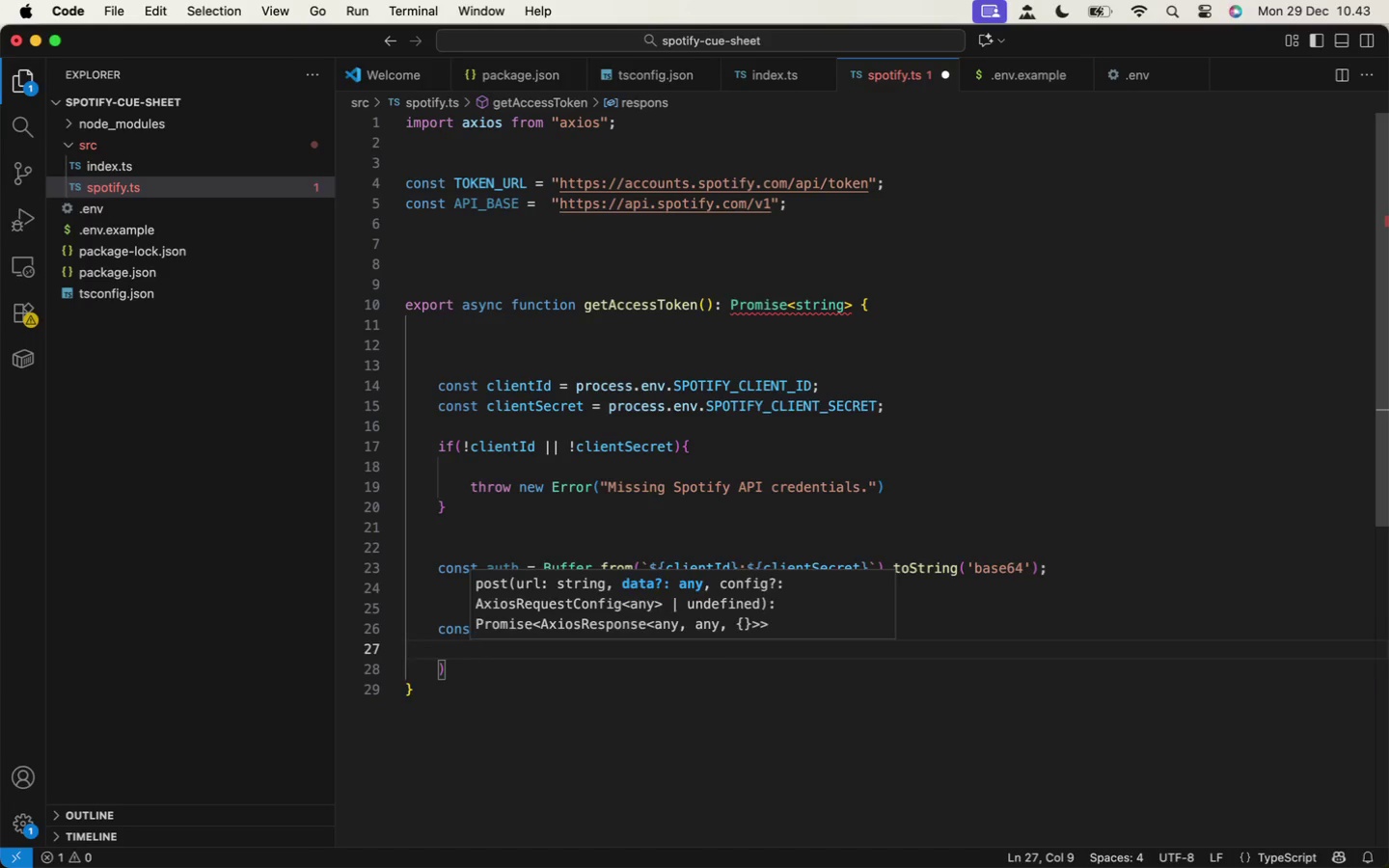 
key(Comma)
 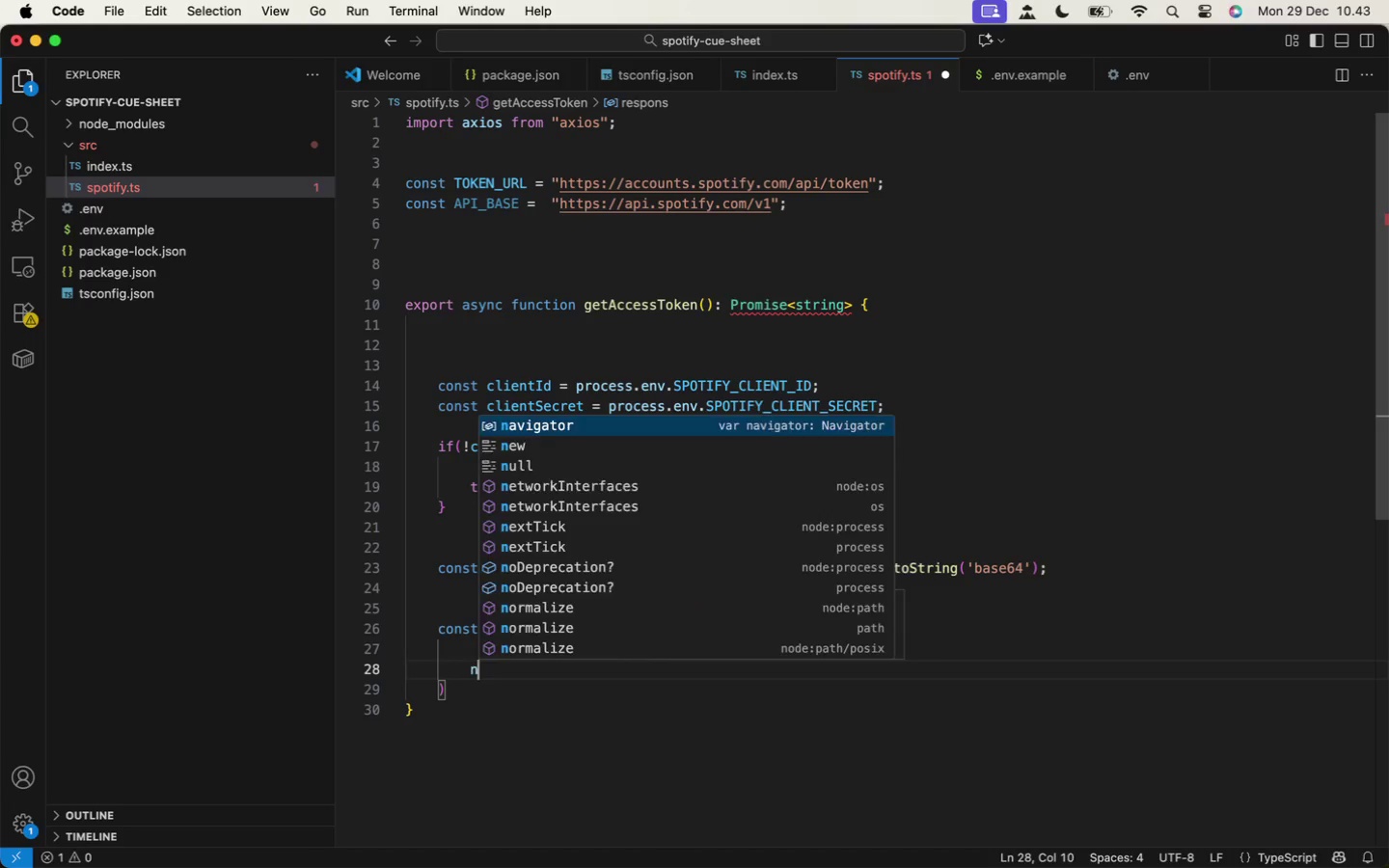 
key(Enter)
 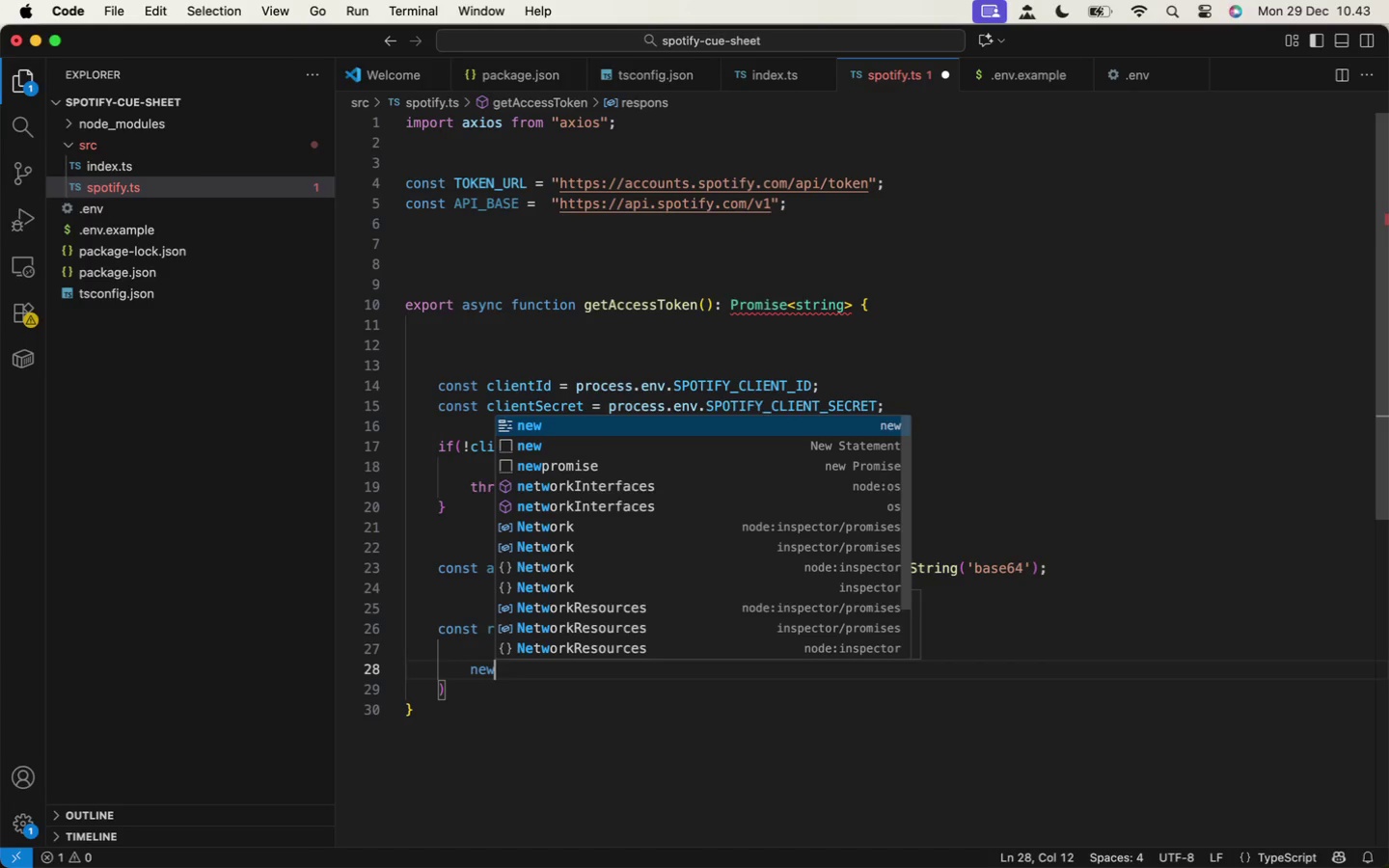 
key(Enter)
 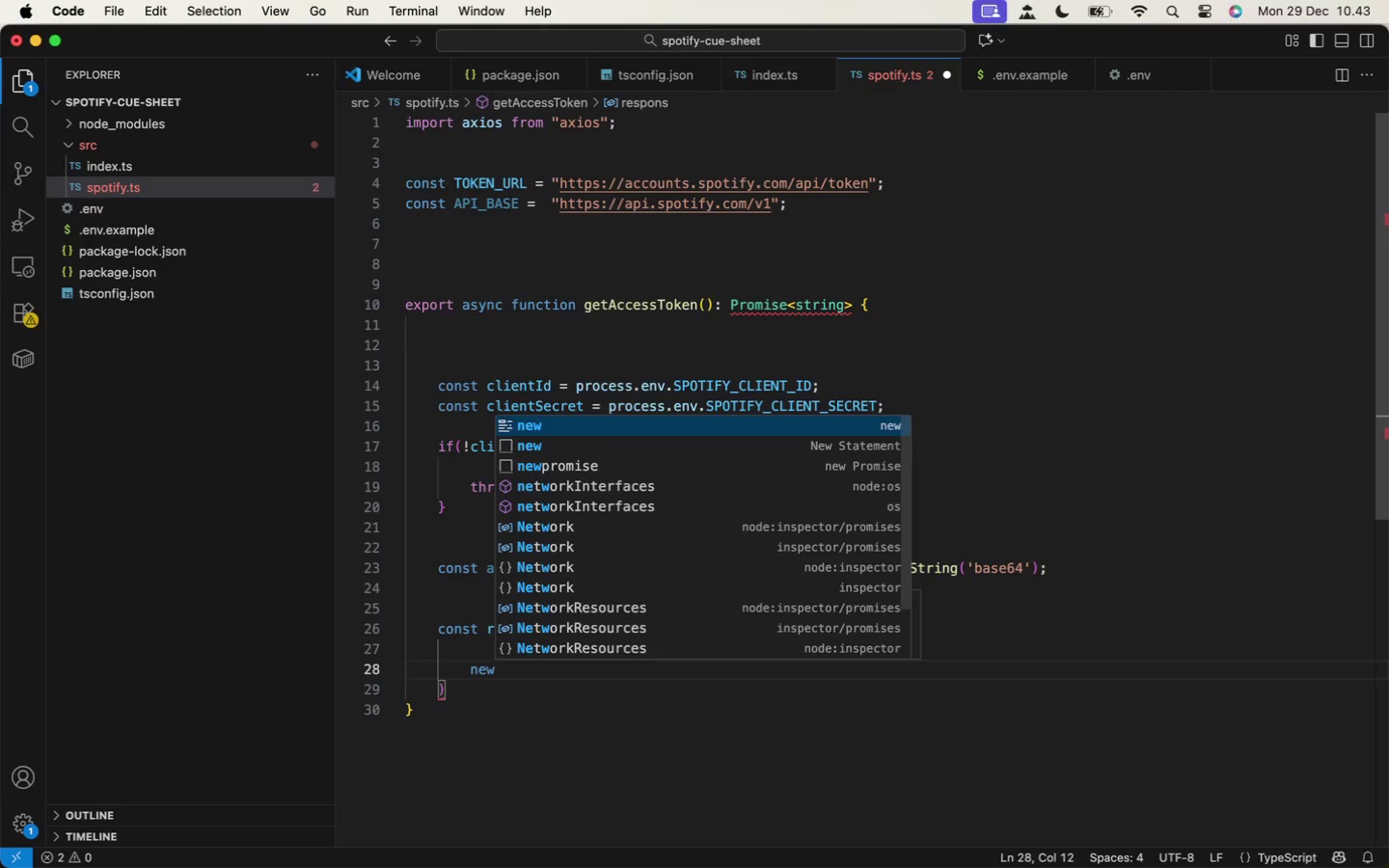 
type(new URL)
 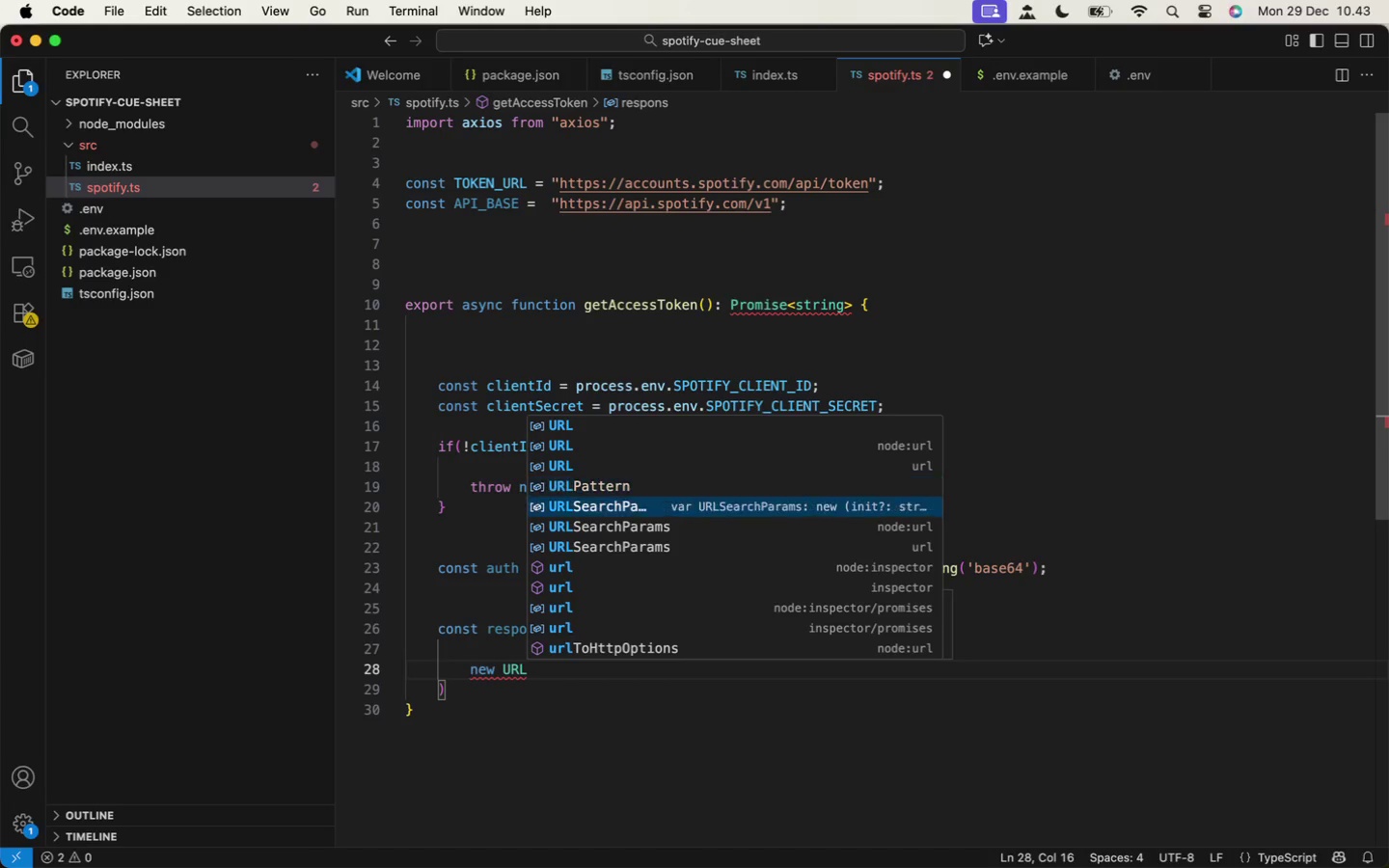 
key(ArrowDown)
 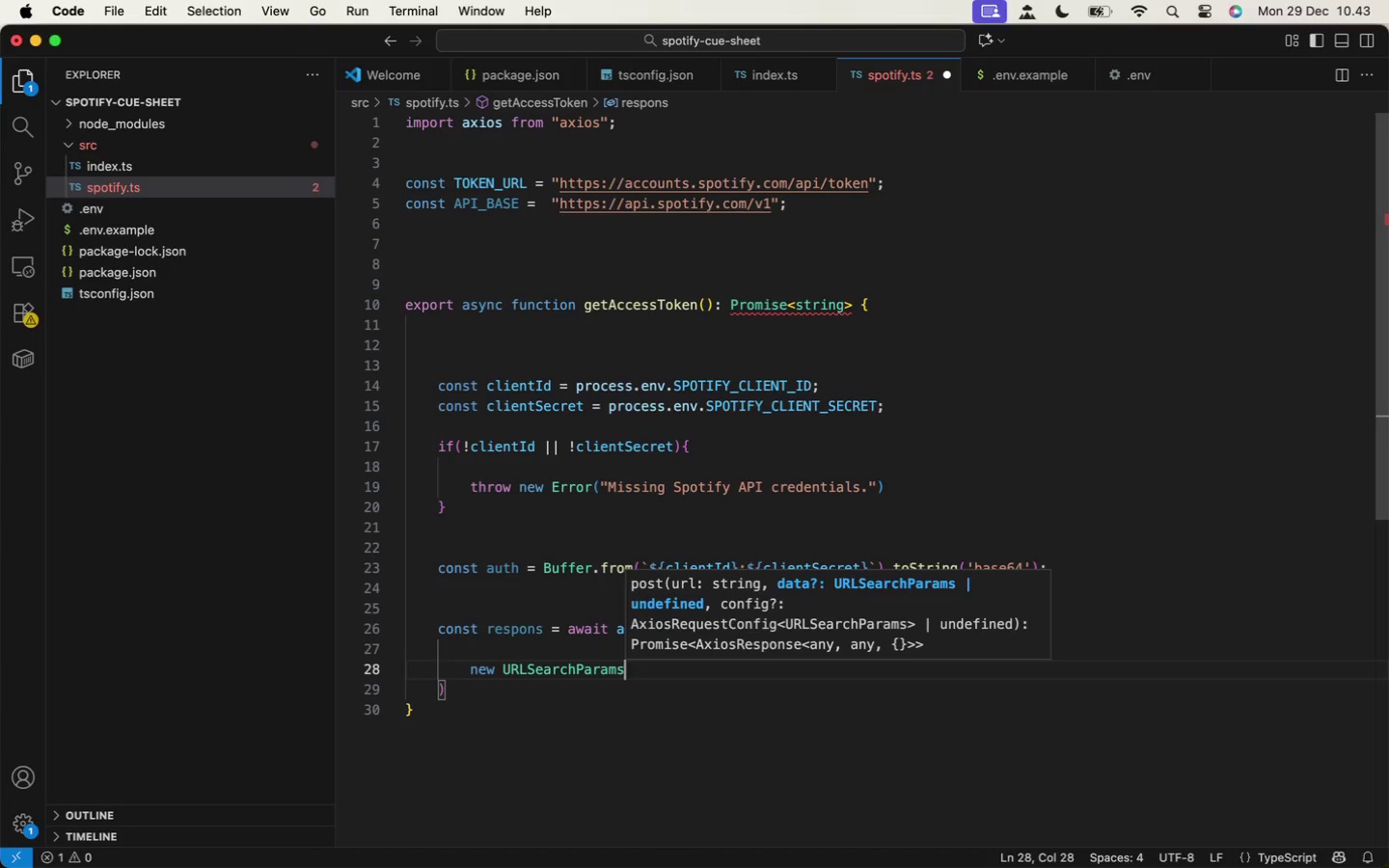 
key(ArrowDown)
 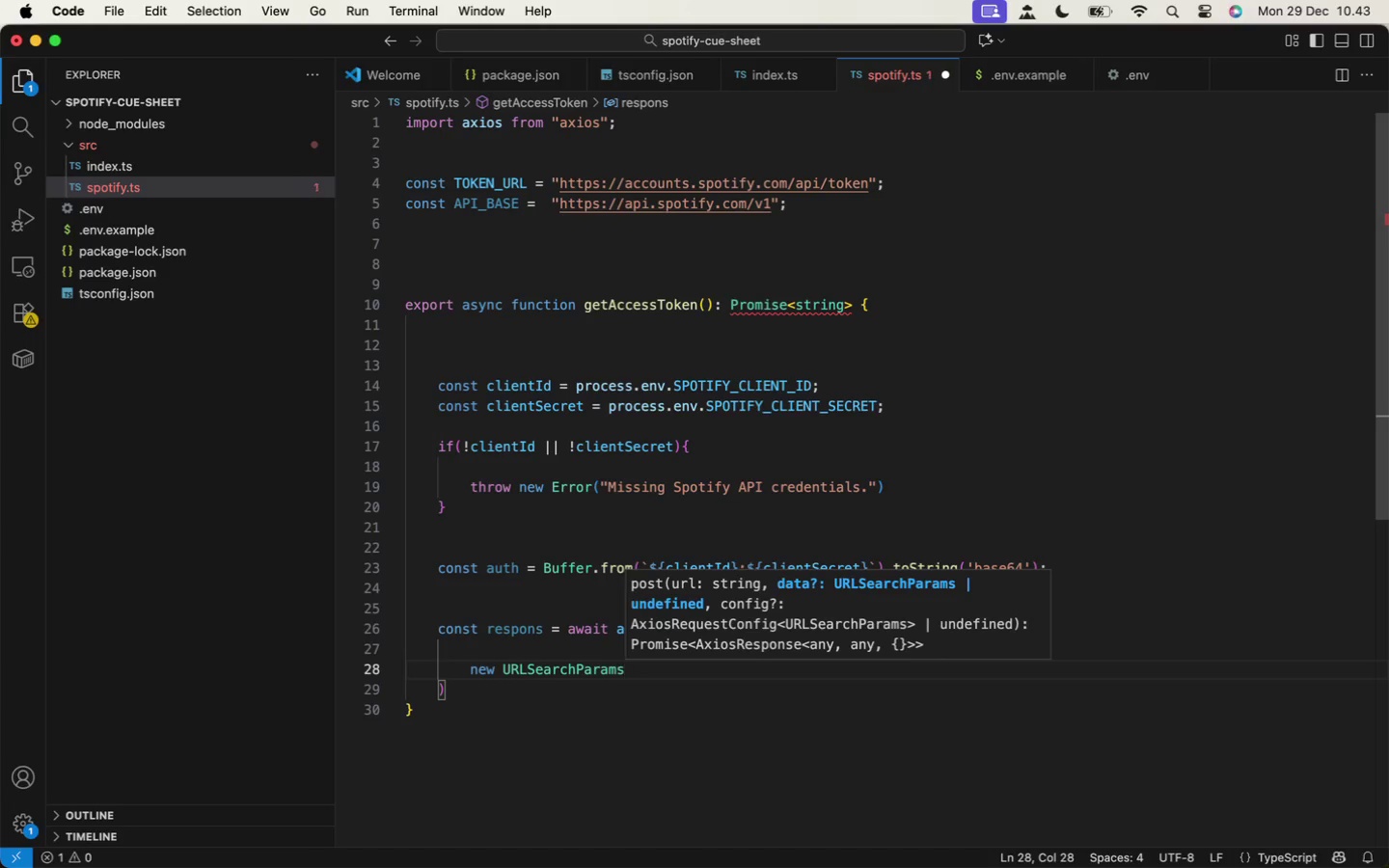 
key(ArrowDown)
 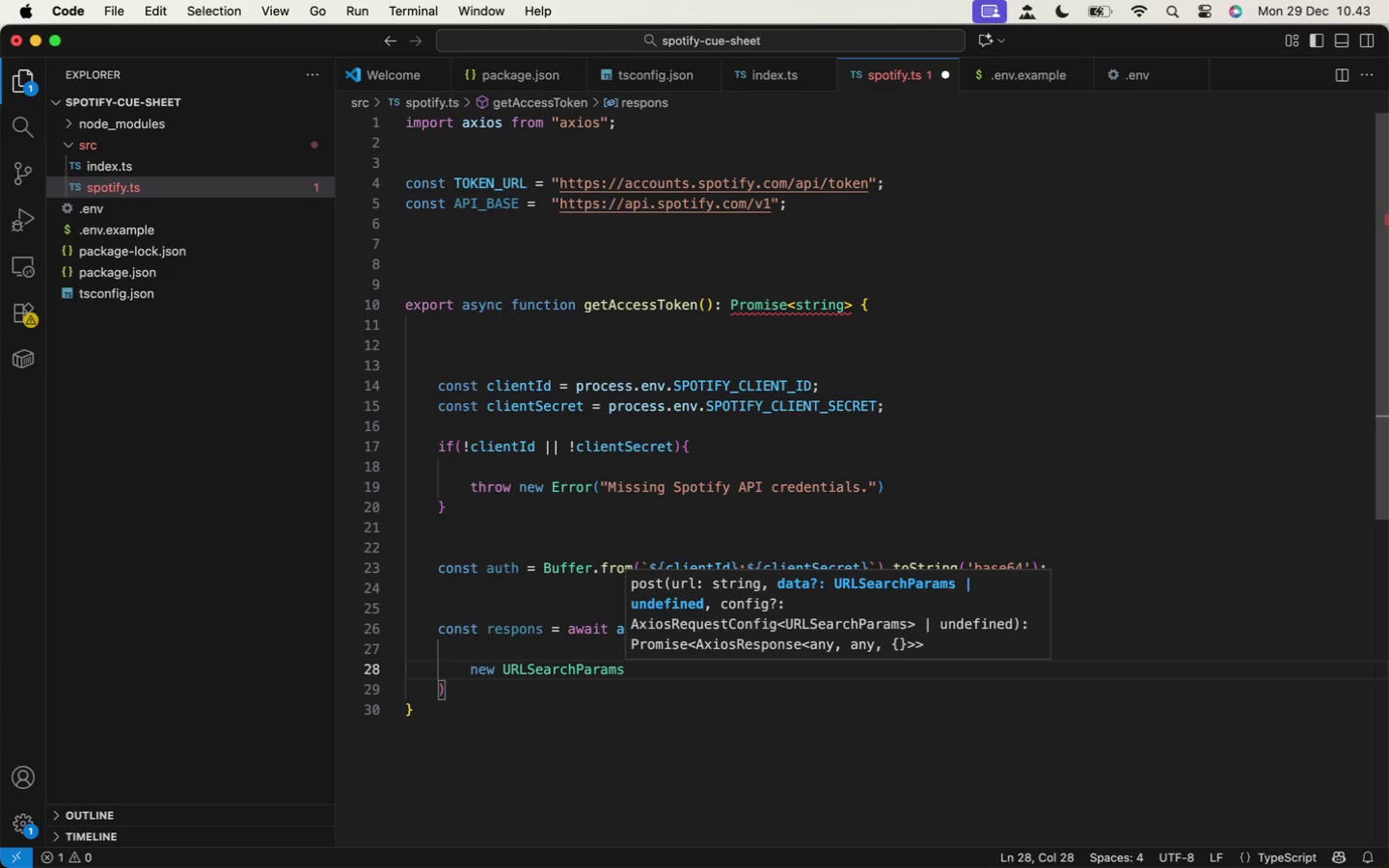 
key(ArrowDown)
 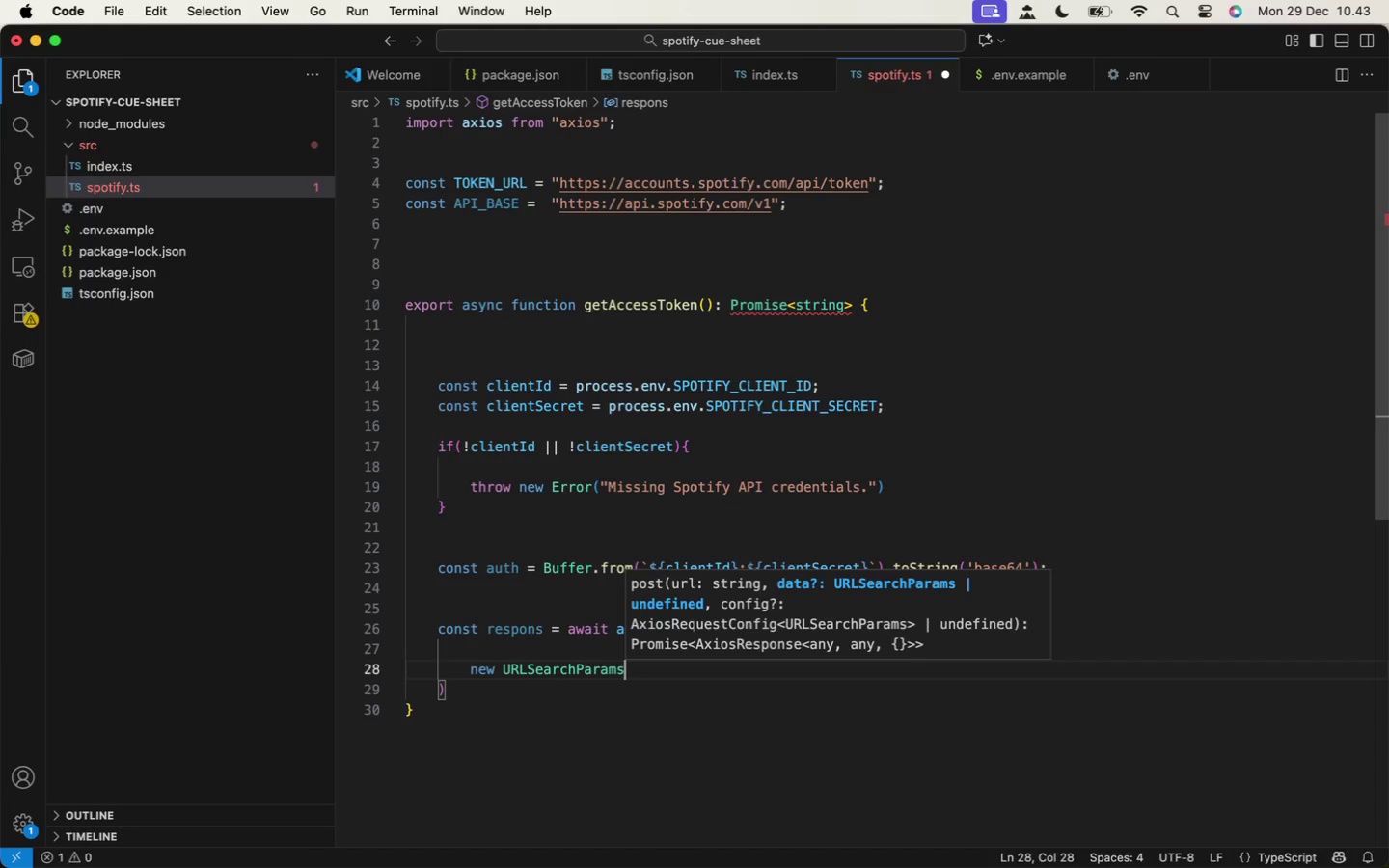 
key(Enter)
 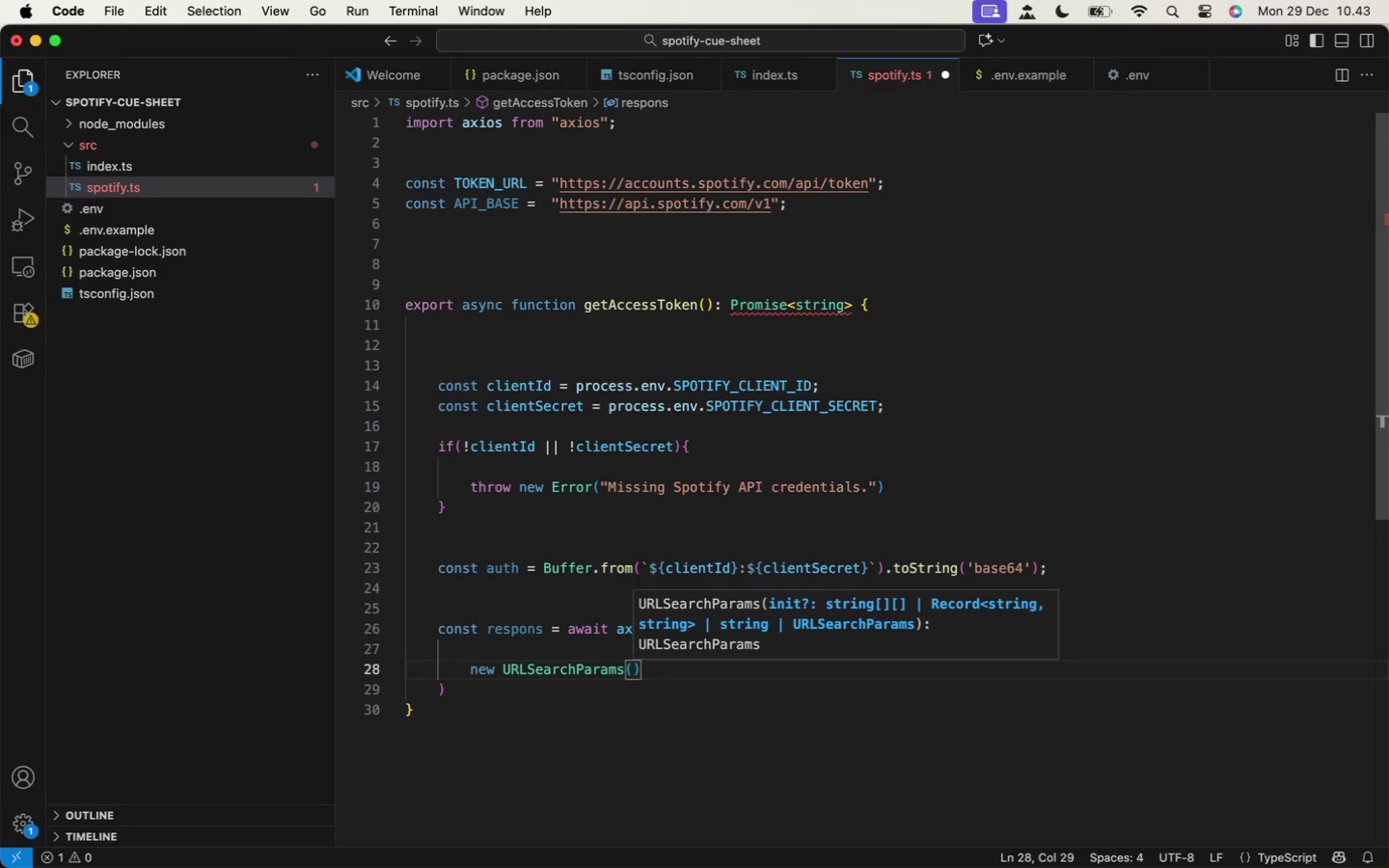 
type(({grant_type: "client_credentials)
 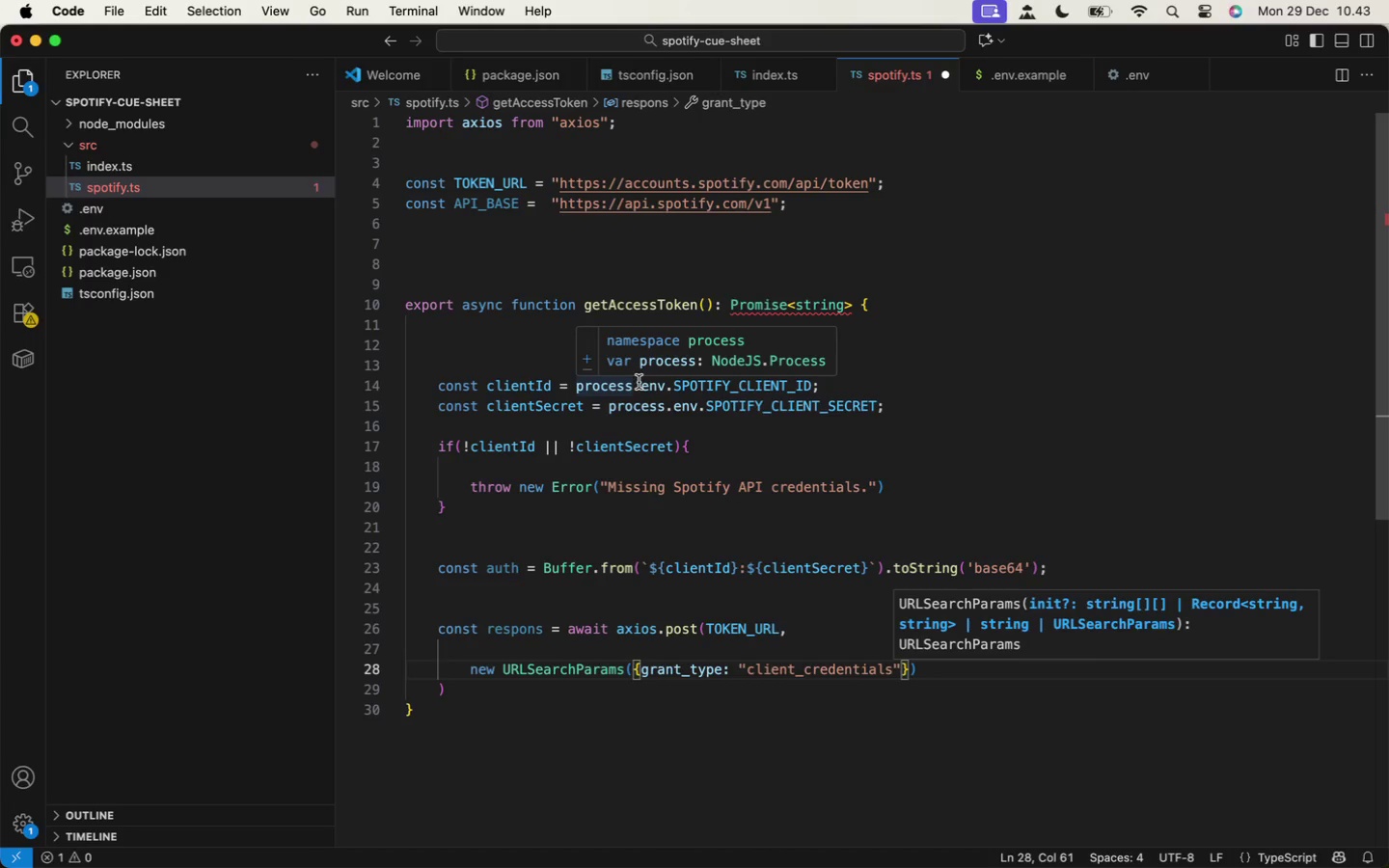 
key(ArrowRight)
 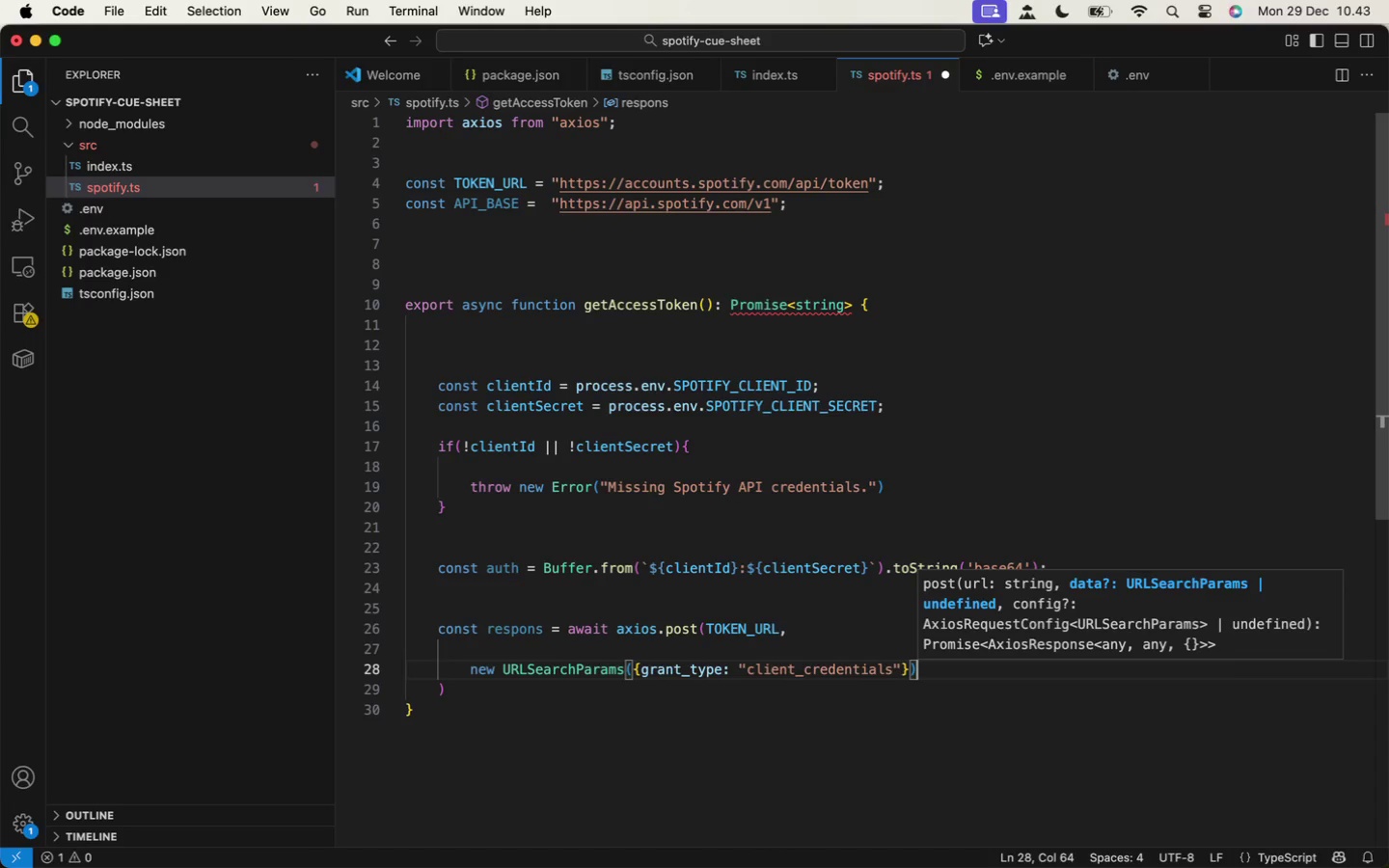 
key(ArrowRight)
 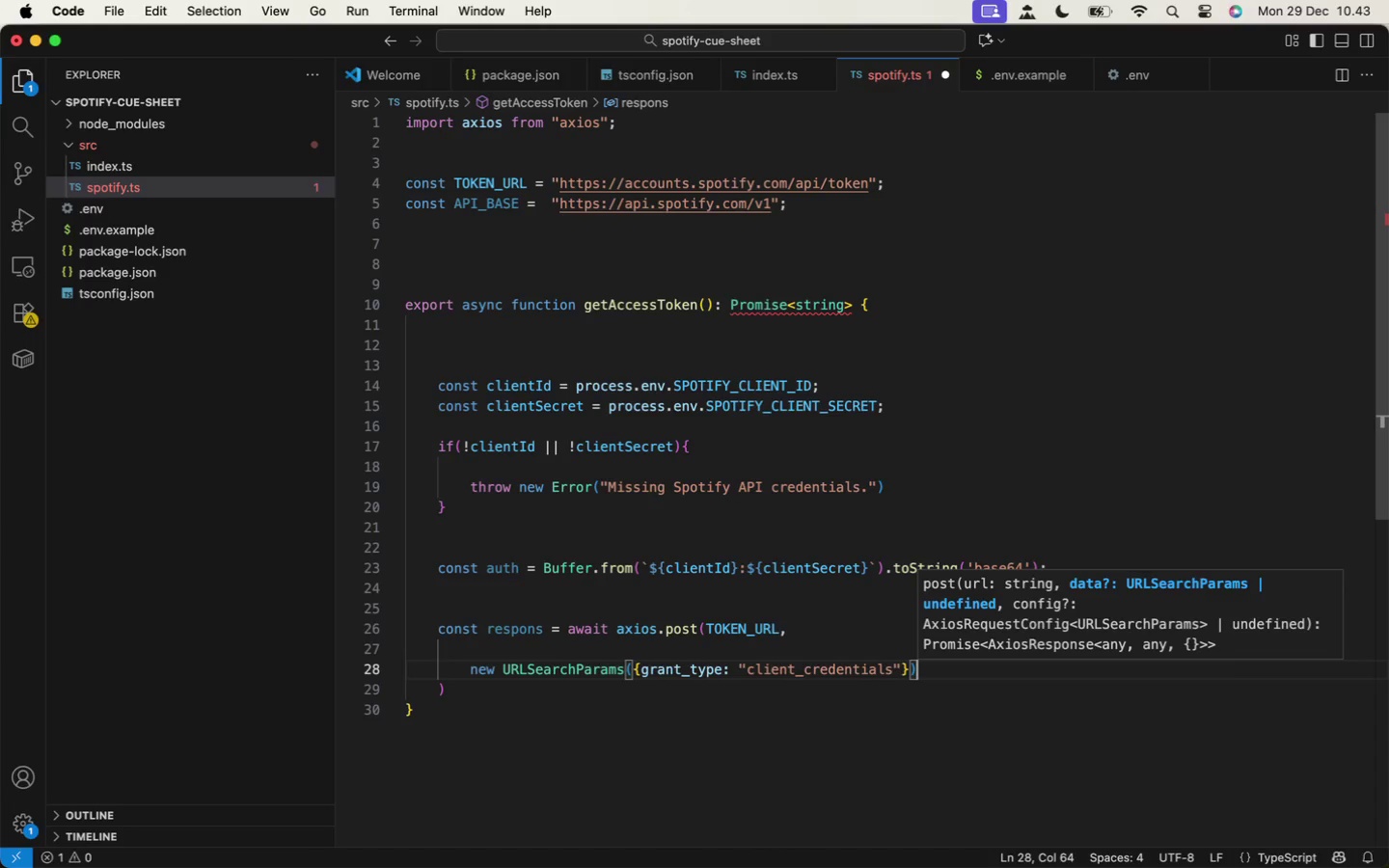 
key(ArrowRight)
 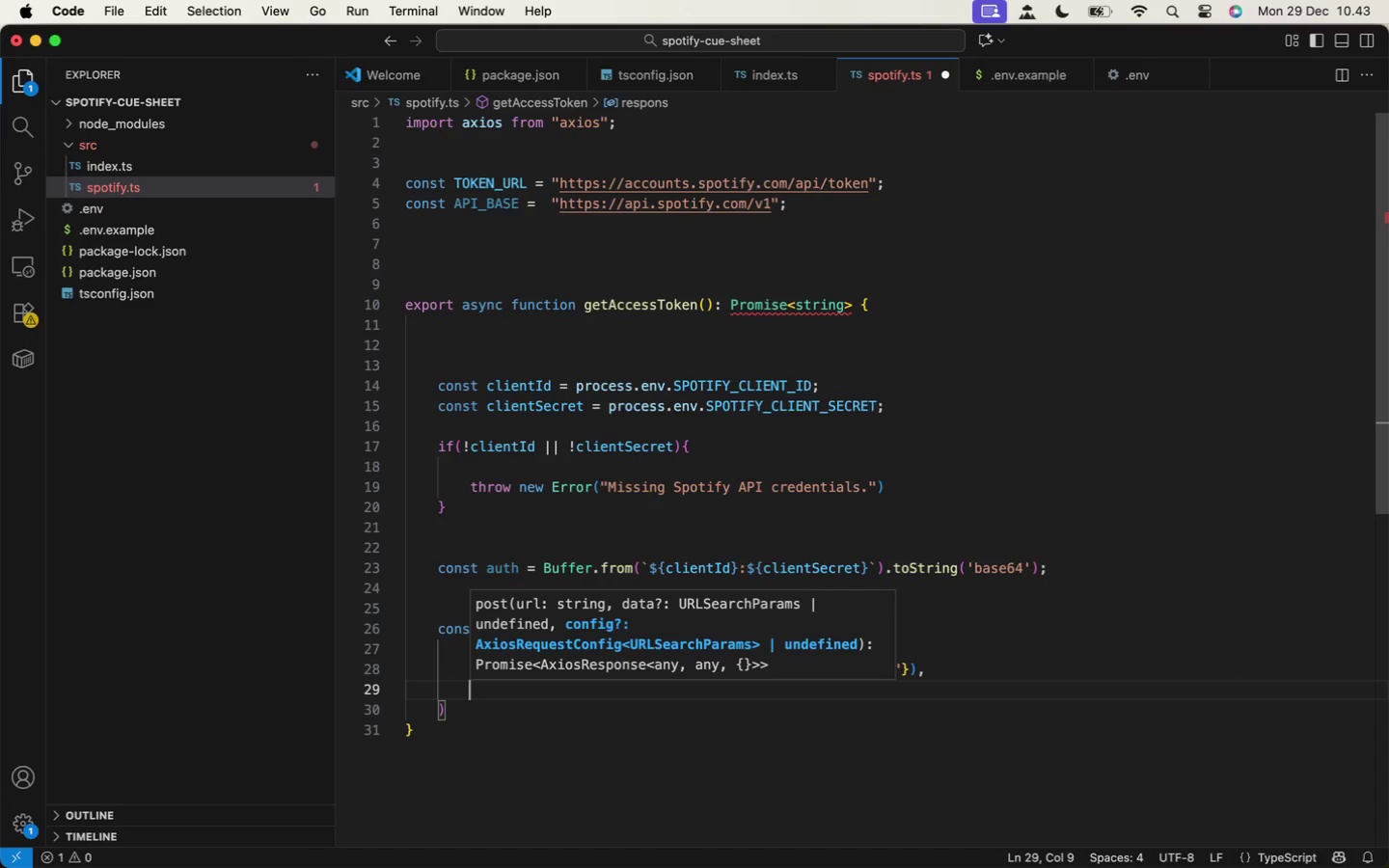 
key(Comma)
 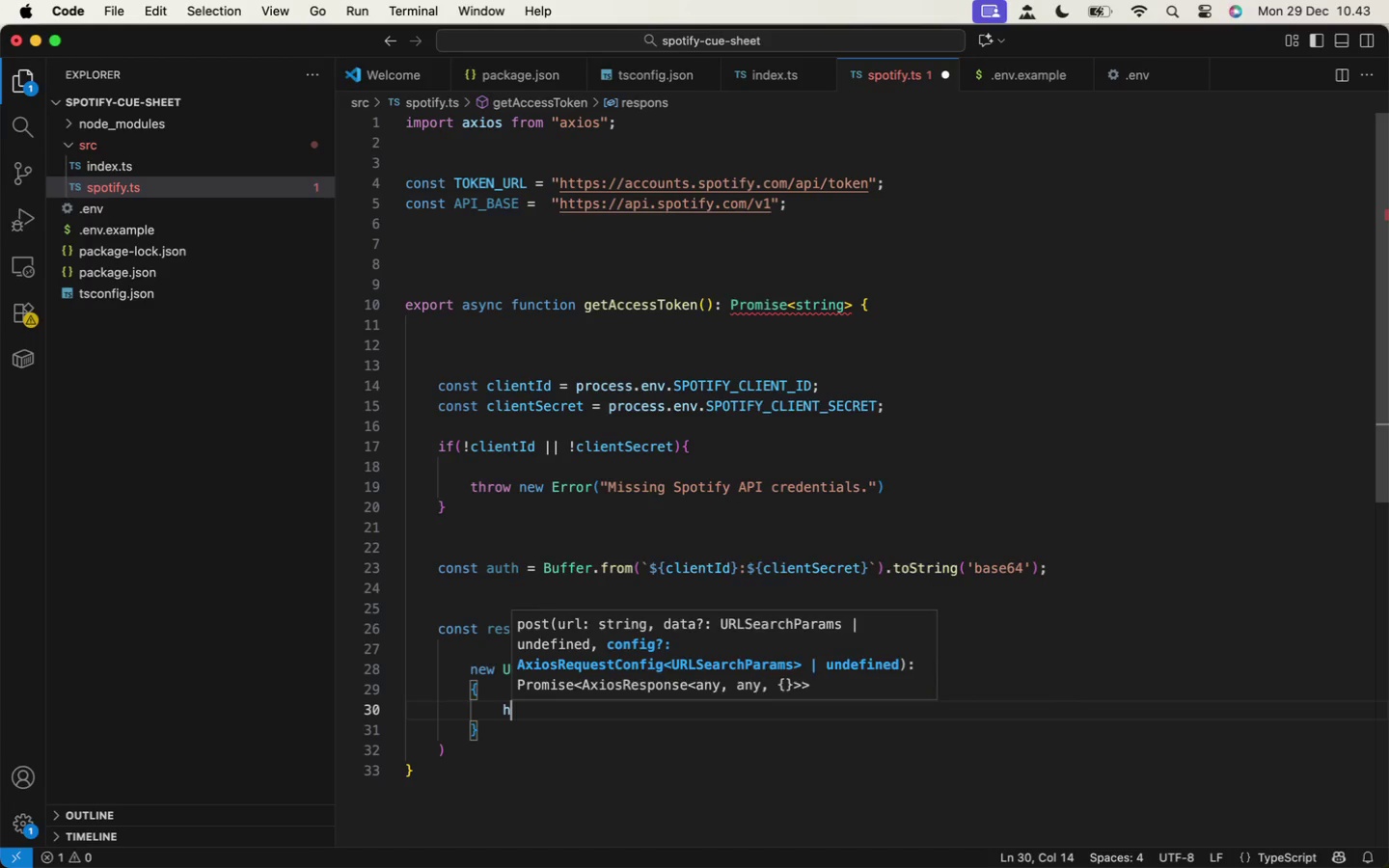 
key(Enter)
 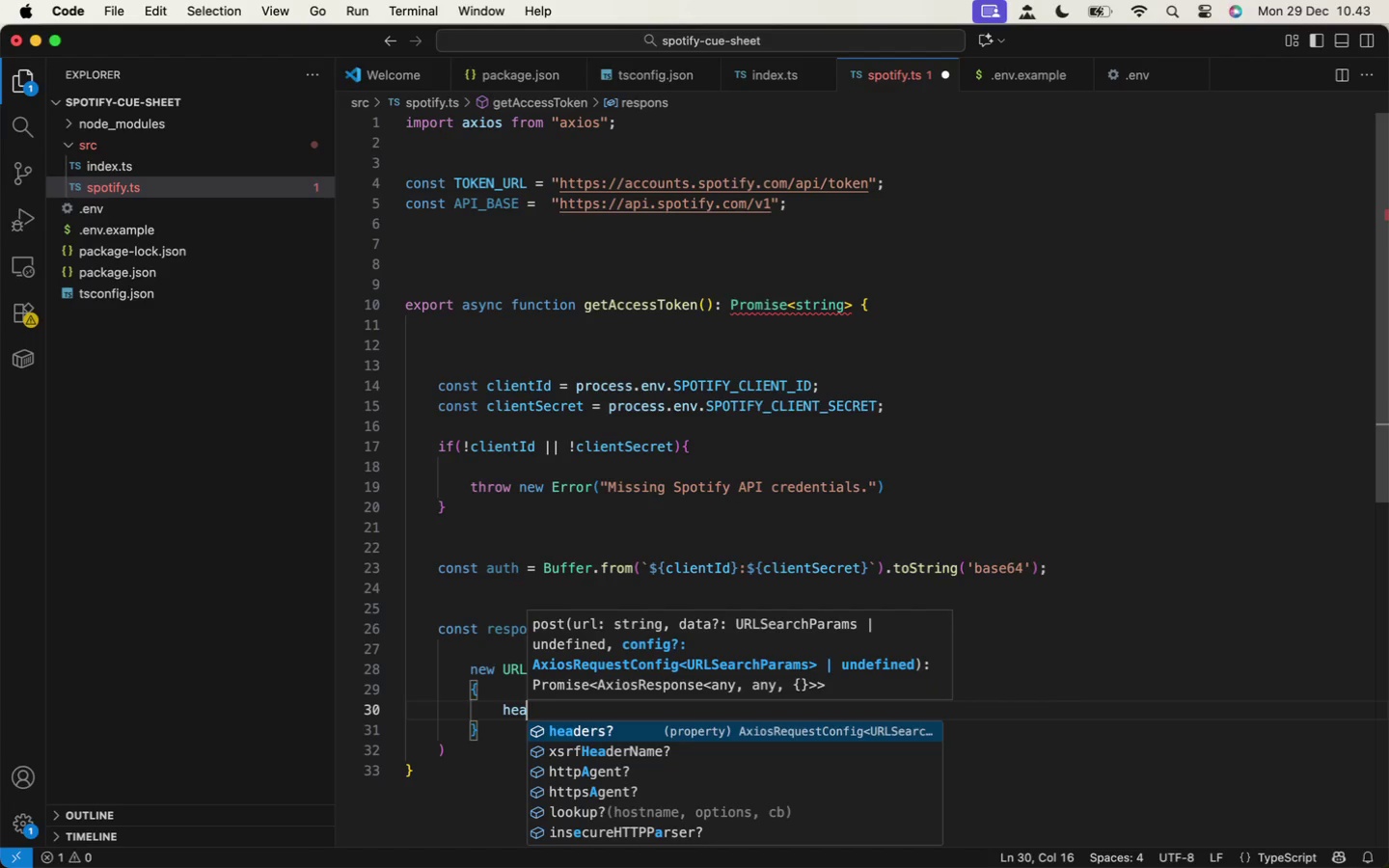 
key(Shift+BracketLeft)
 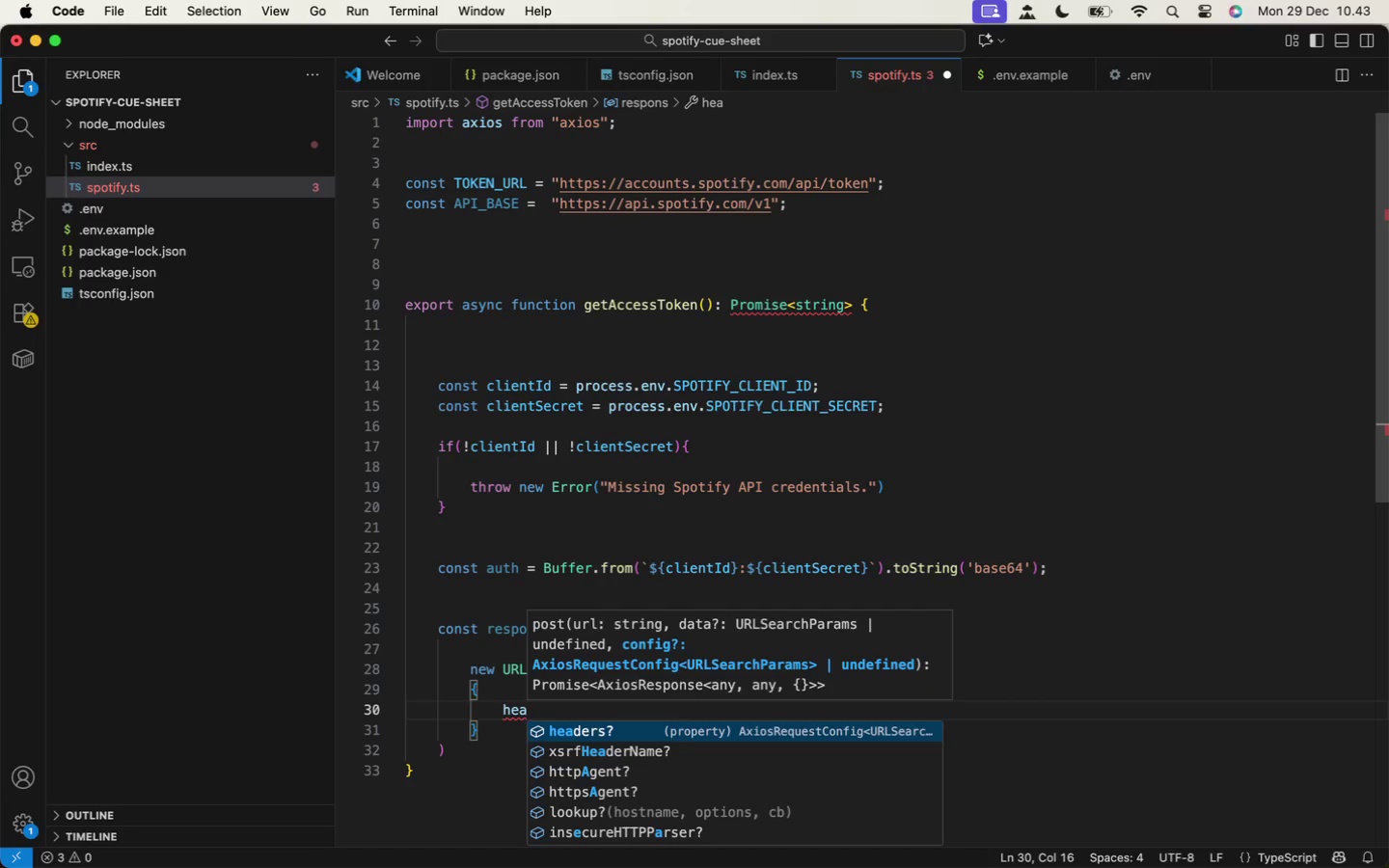 
key(Enter)
 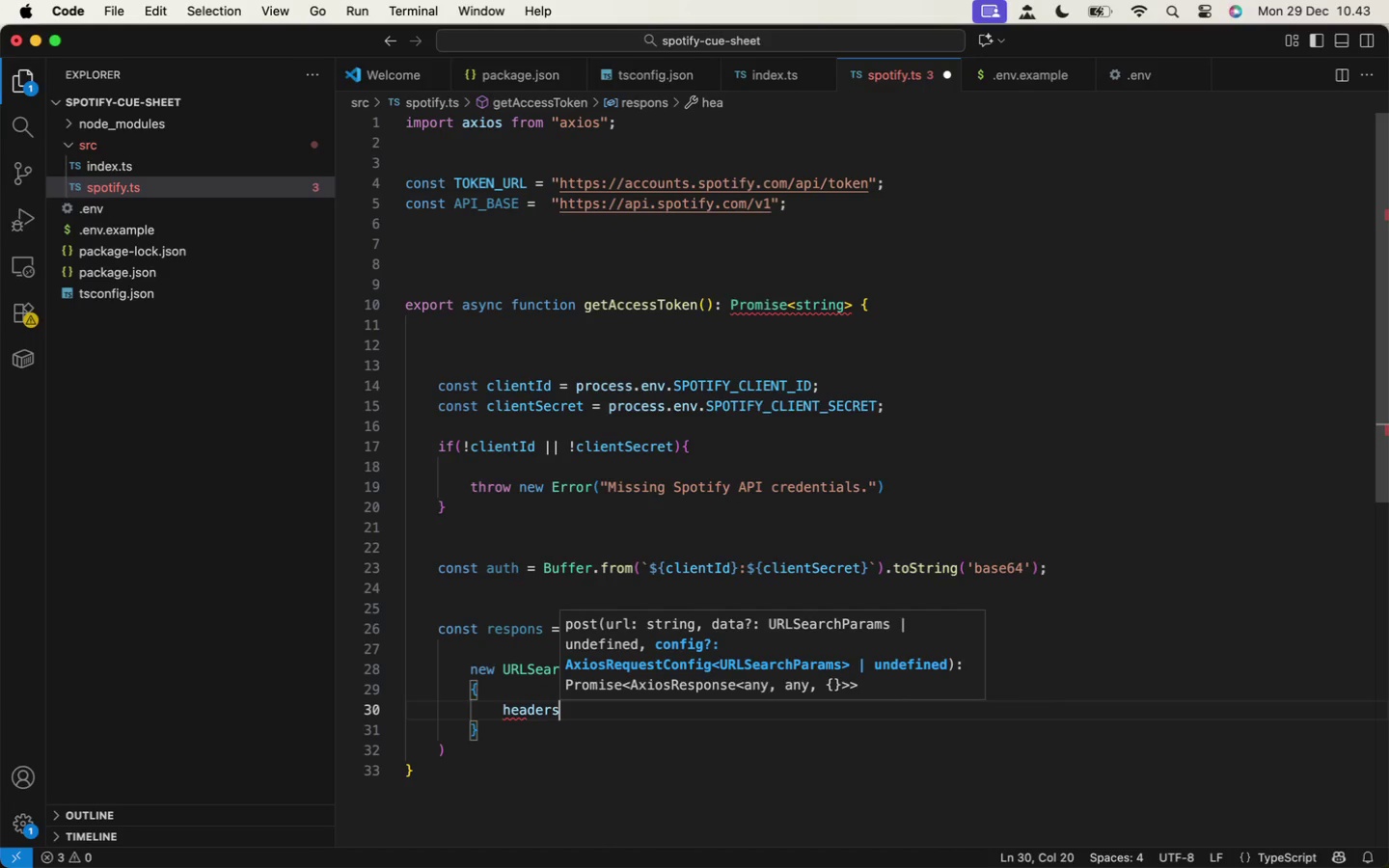 
type(hea)
 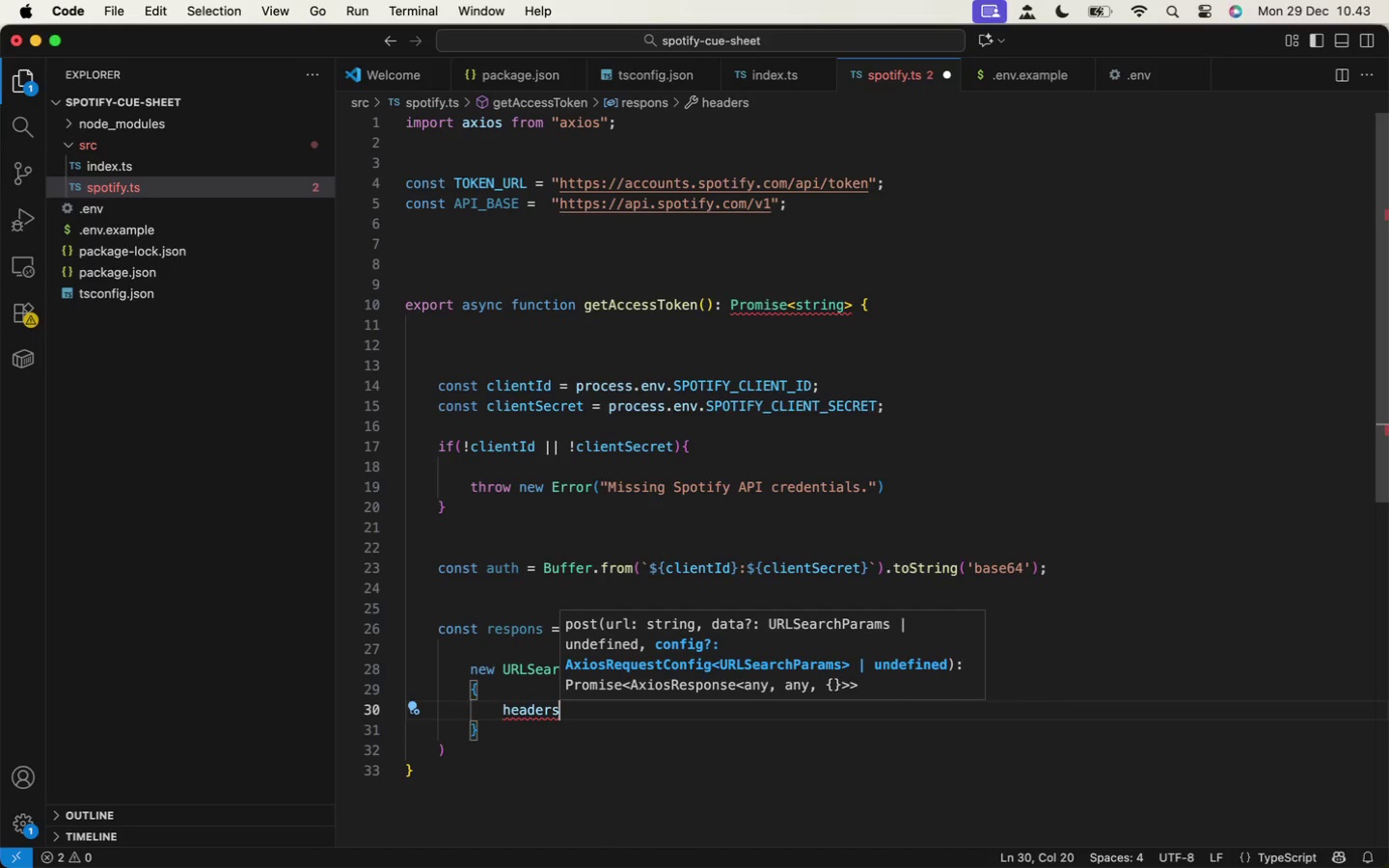 
key(Enter)
 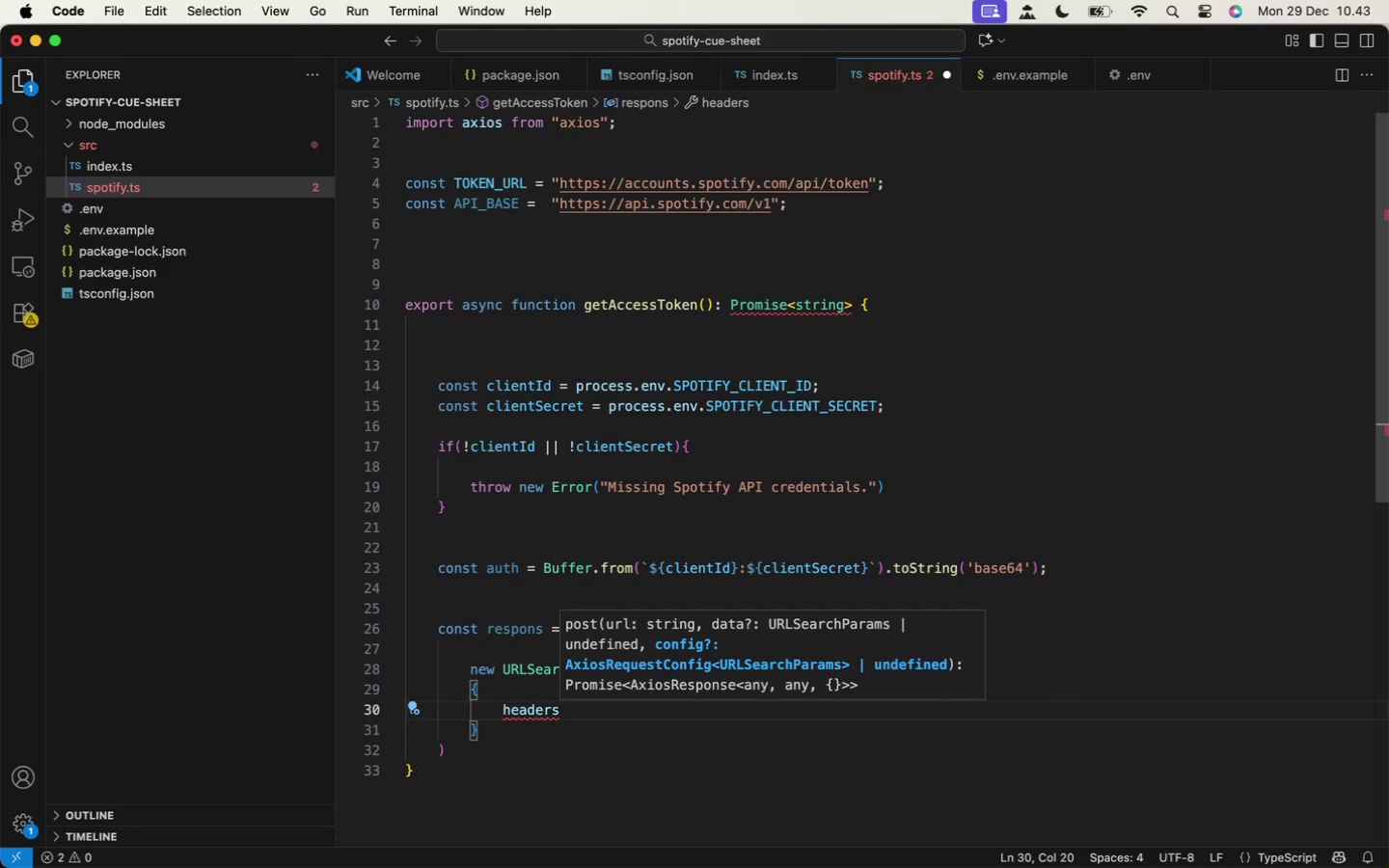 
hold_key(key=ShiftLeft, duration=0.46)
 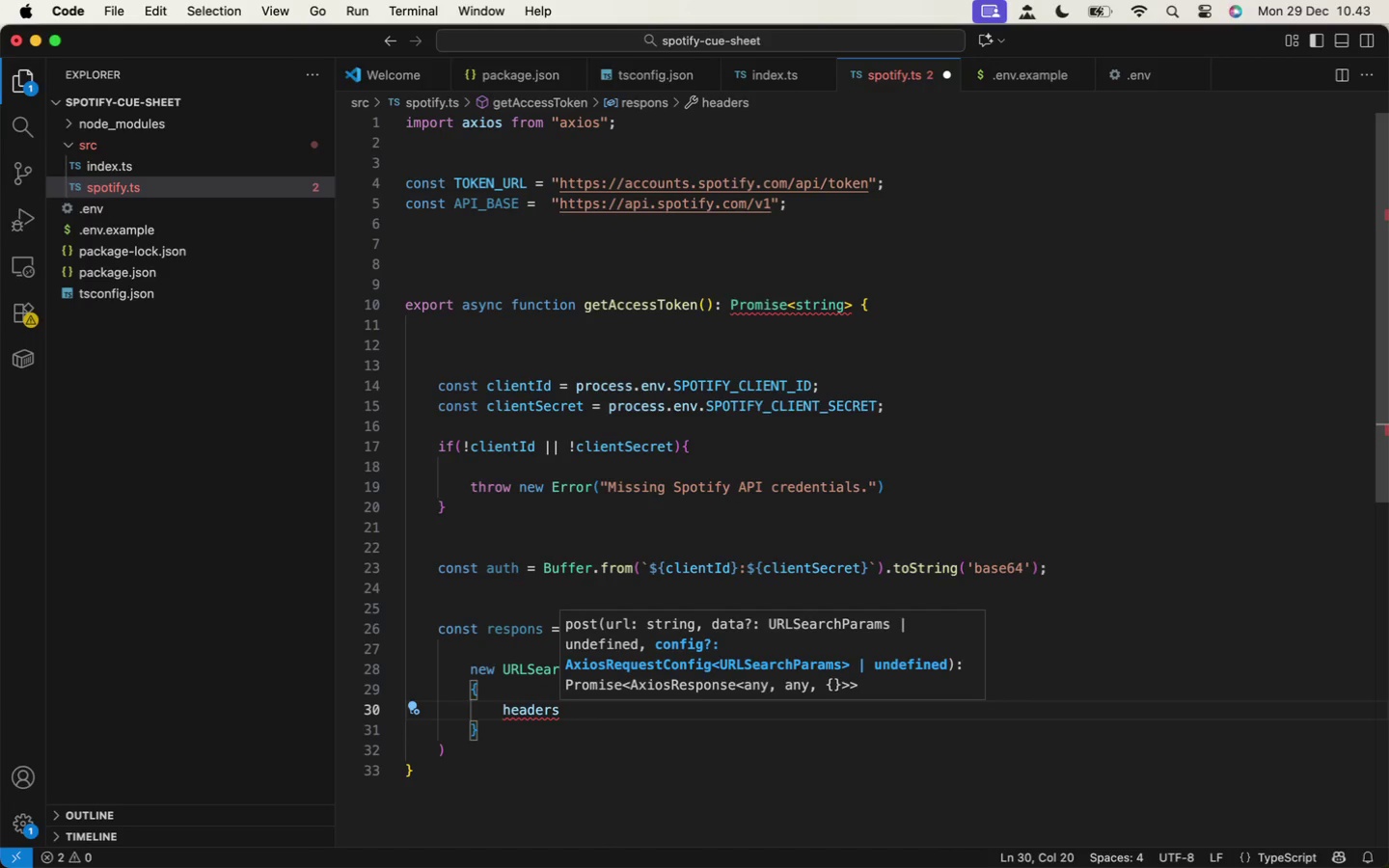 
wait(5.87)
 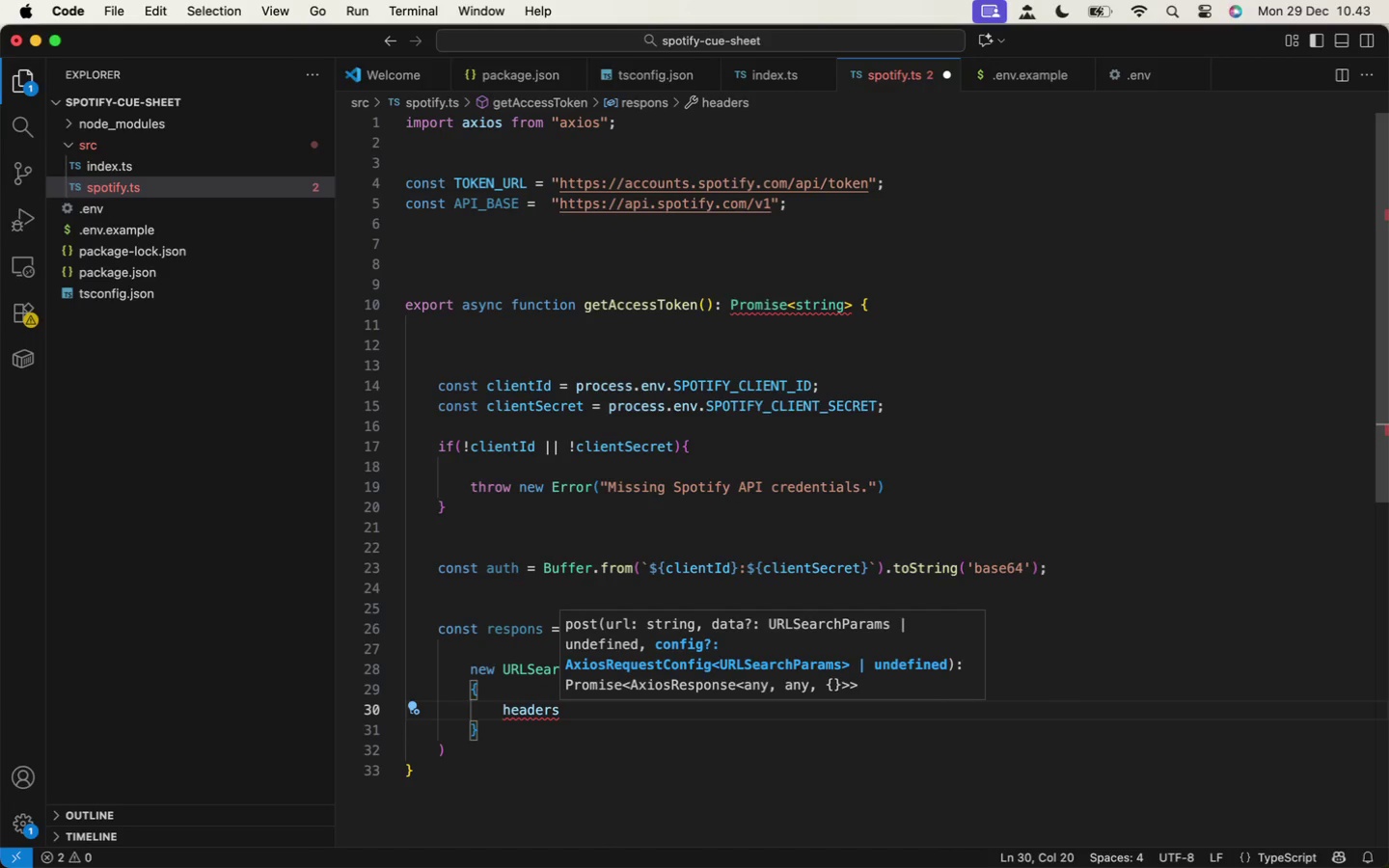 
key(Shift+Semicolon)
 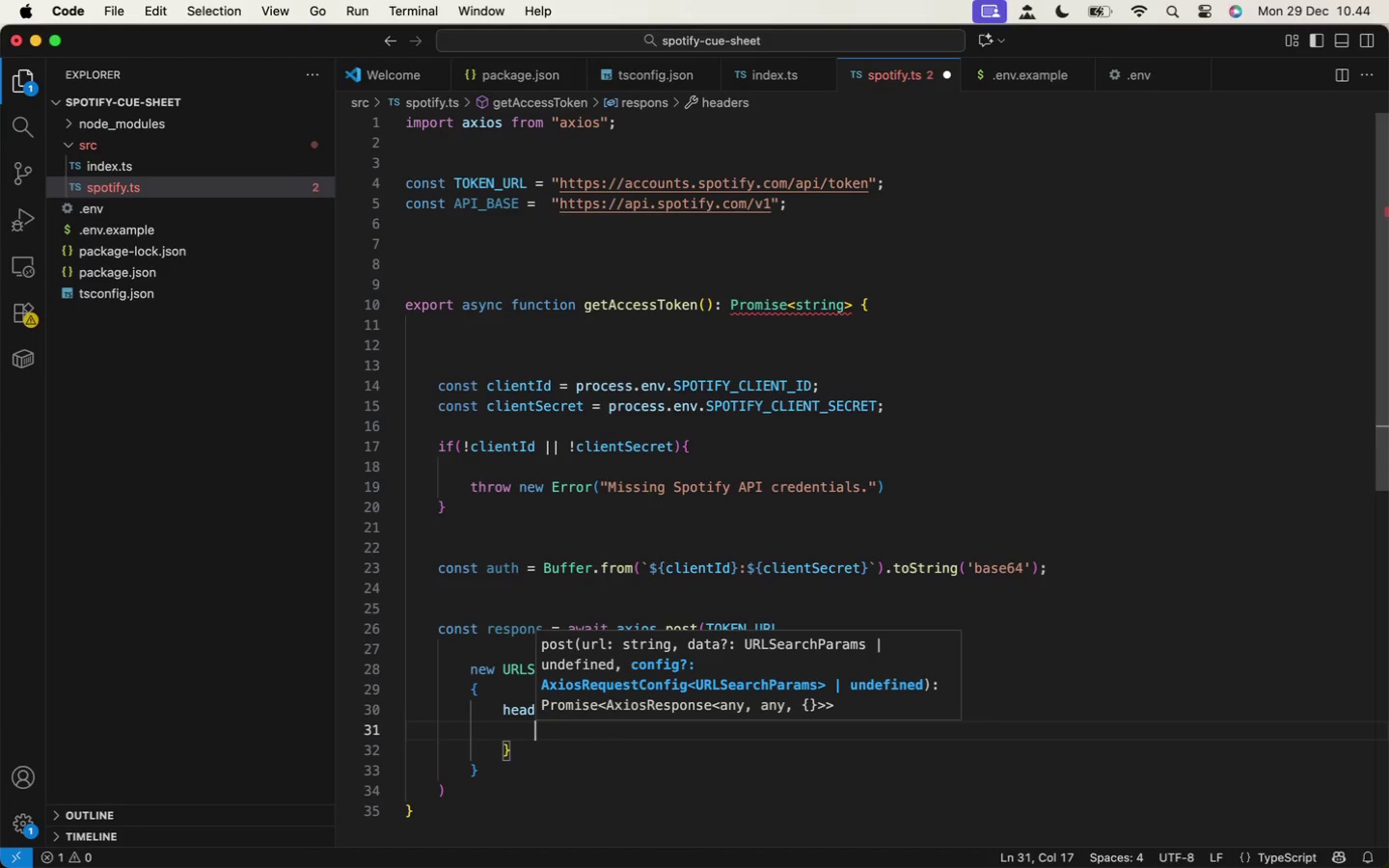 
key(Space)
 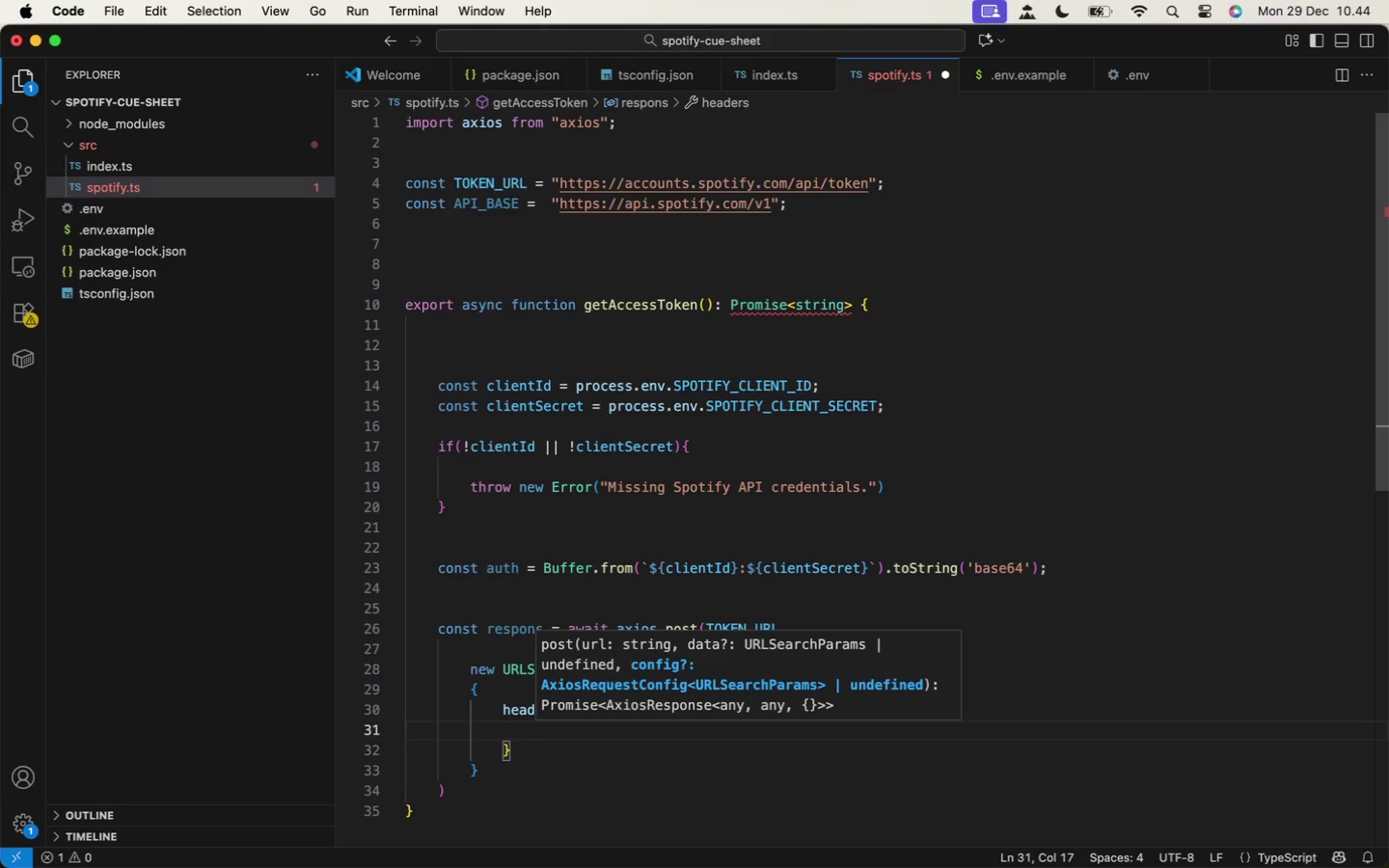 
key(Shift+BracketLeft)
 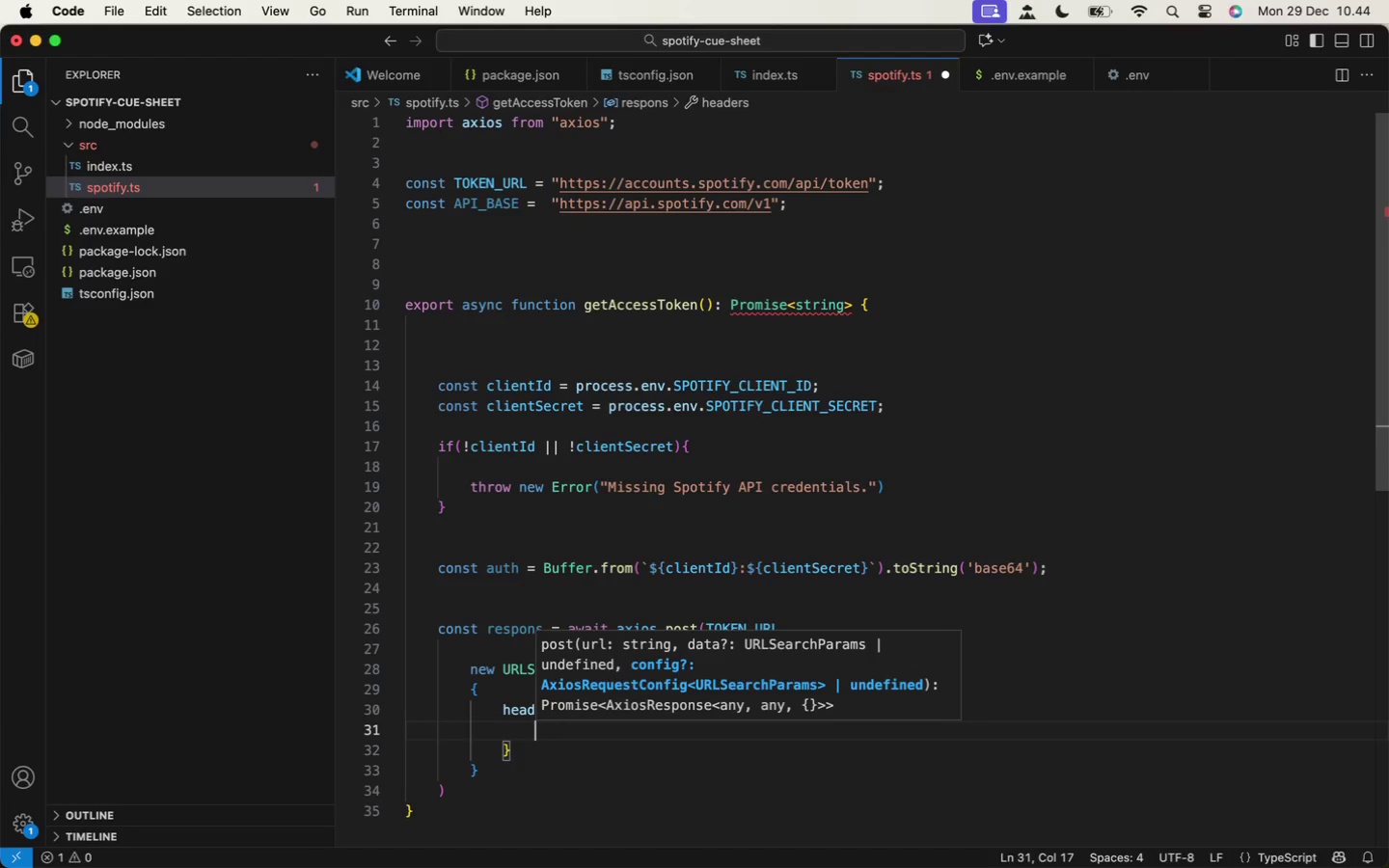 
key(Enter)
 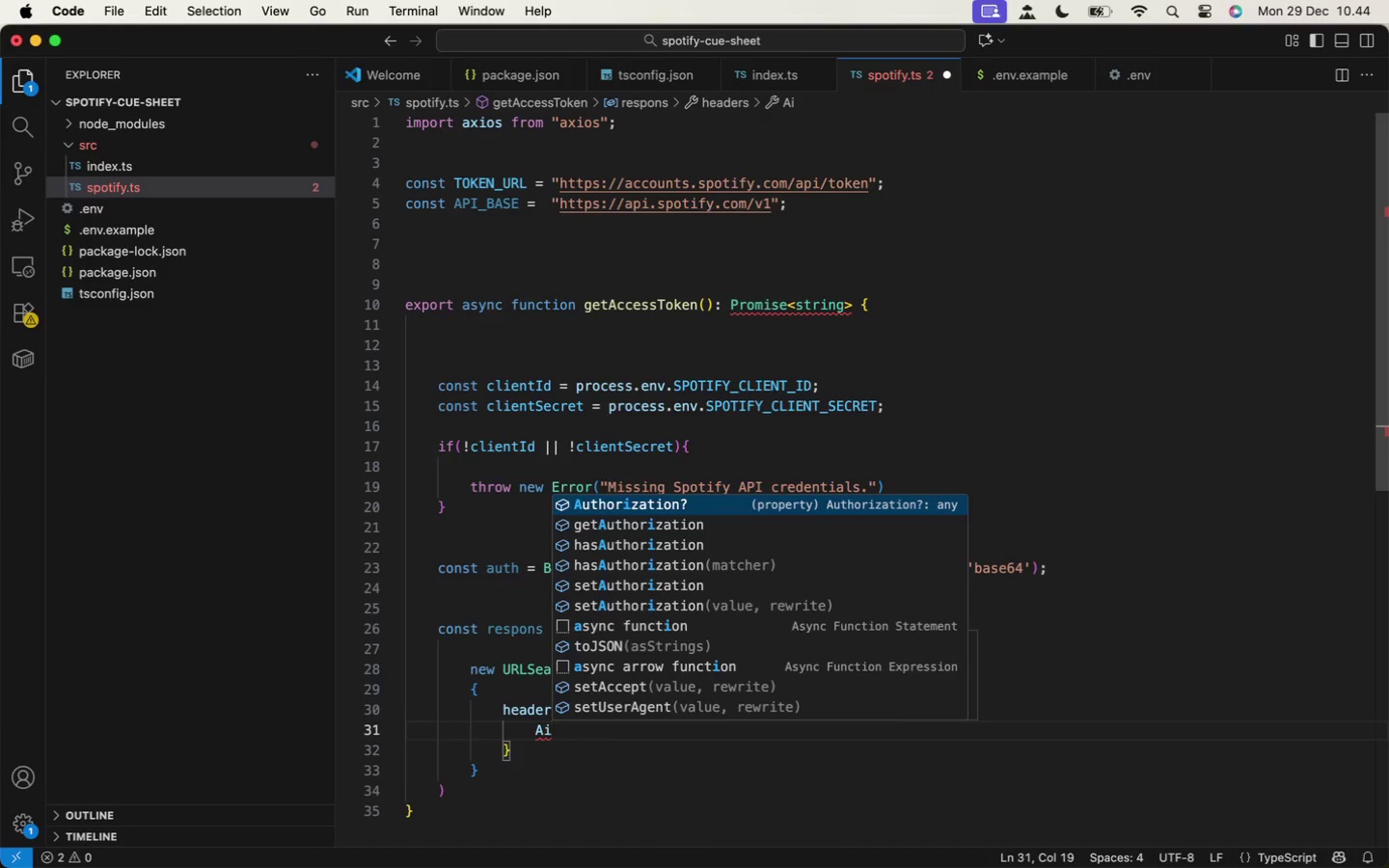 
type(Ai)
 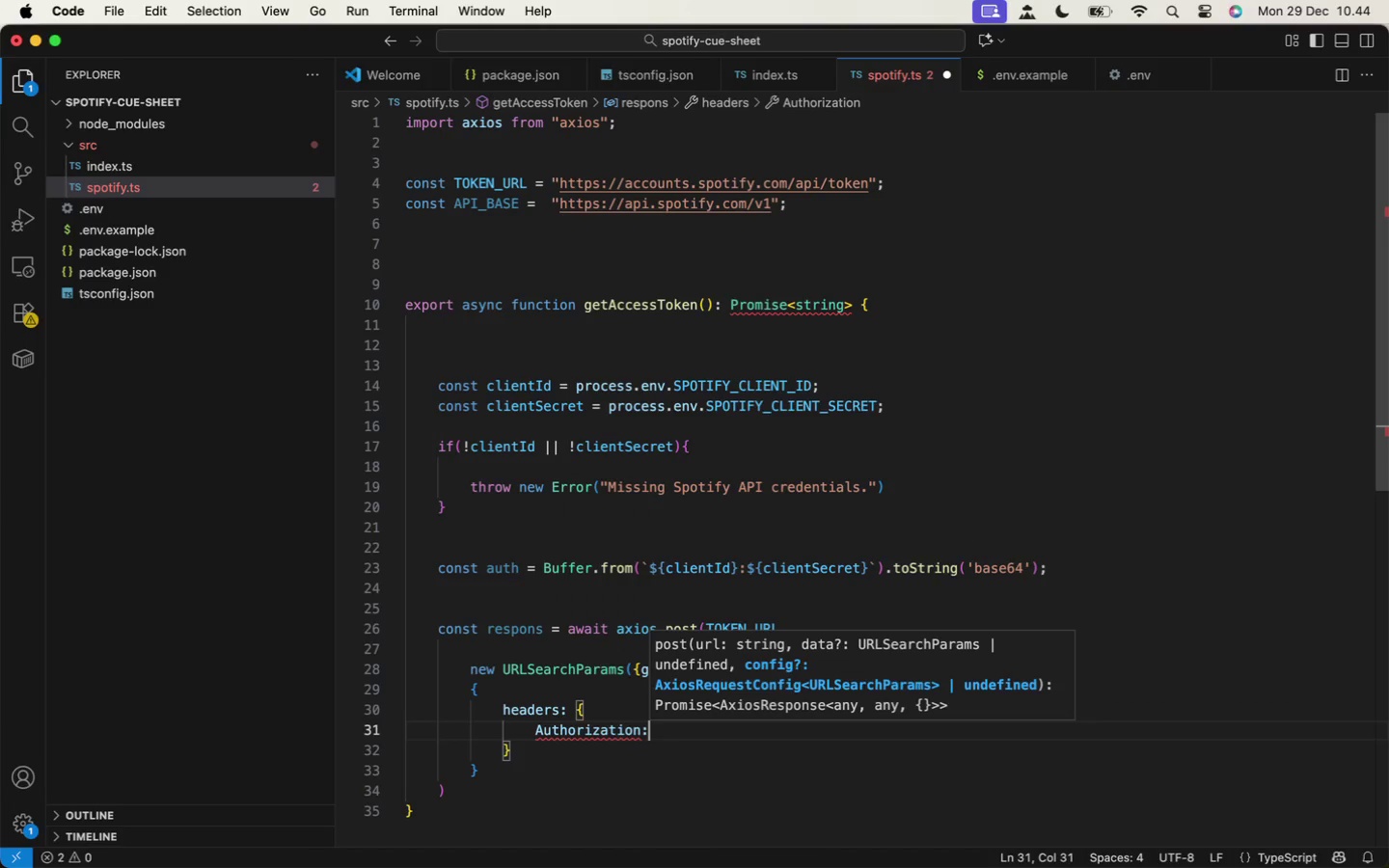 
key(Enter)
 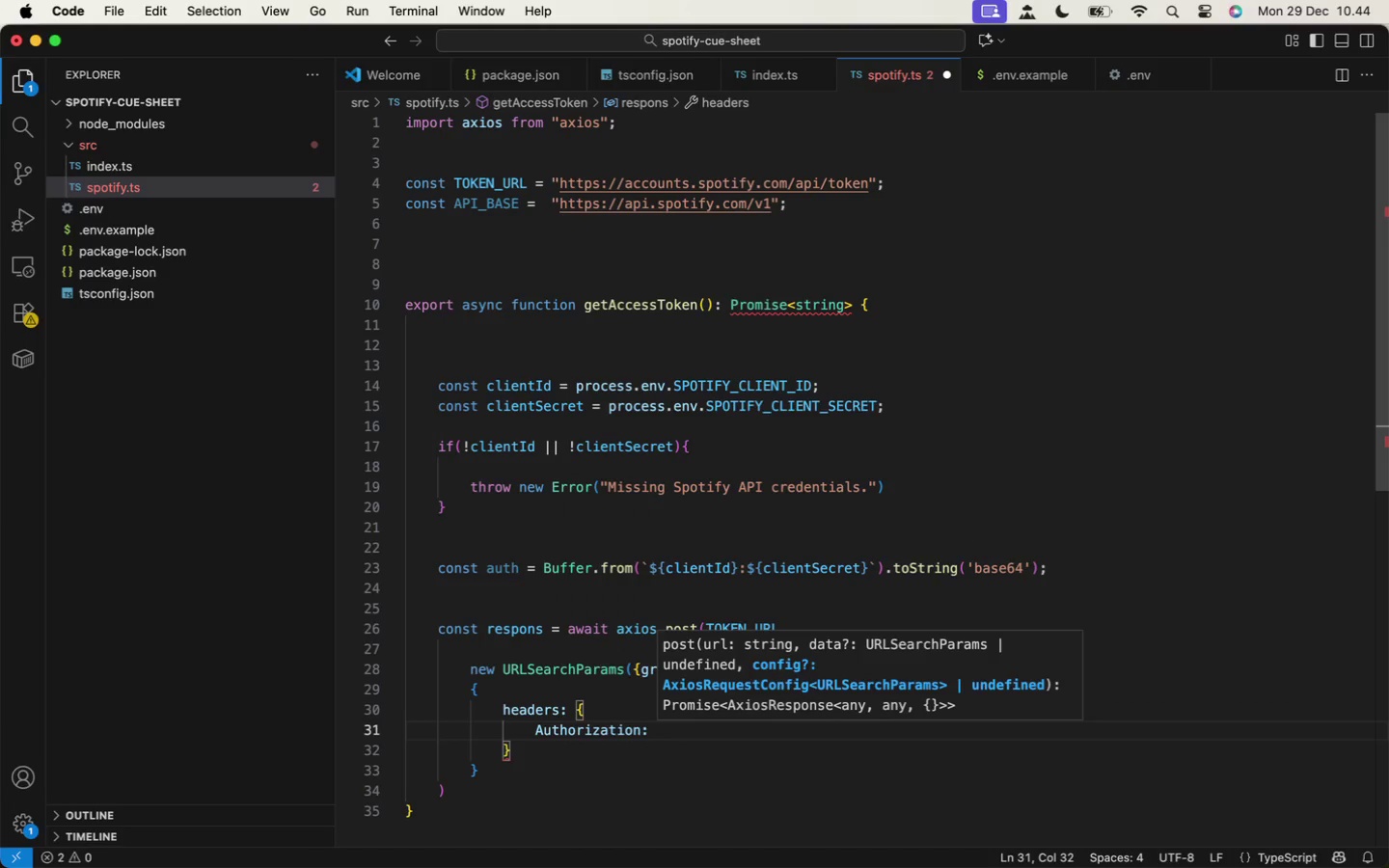 
type(: `Bas)
 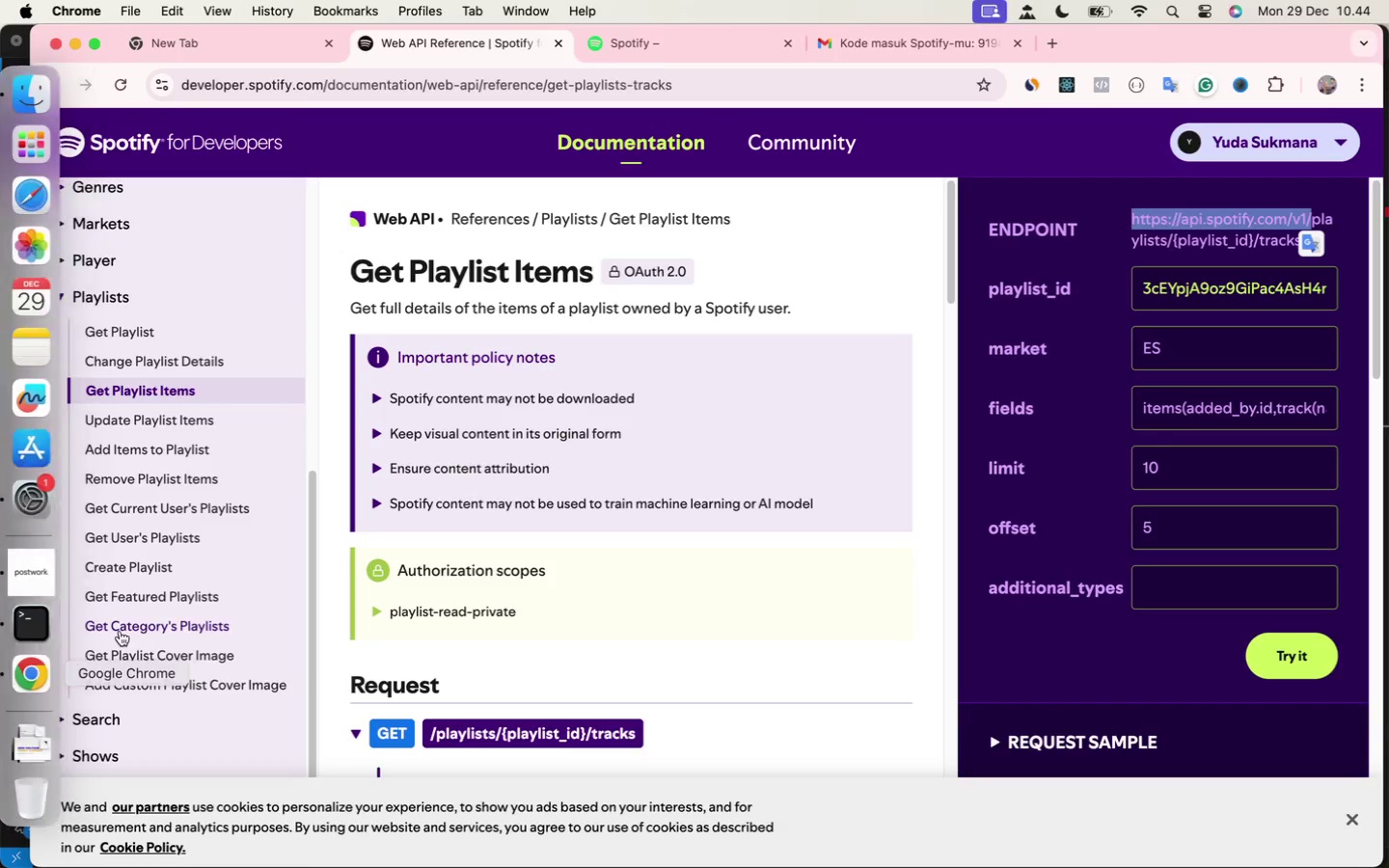 
left_click([24, 666])
 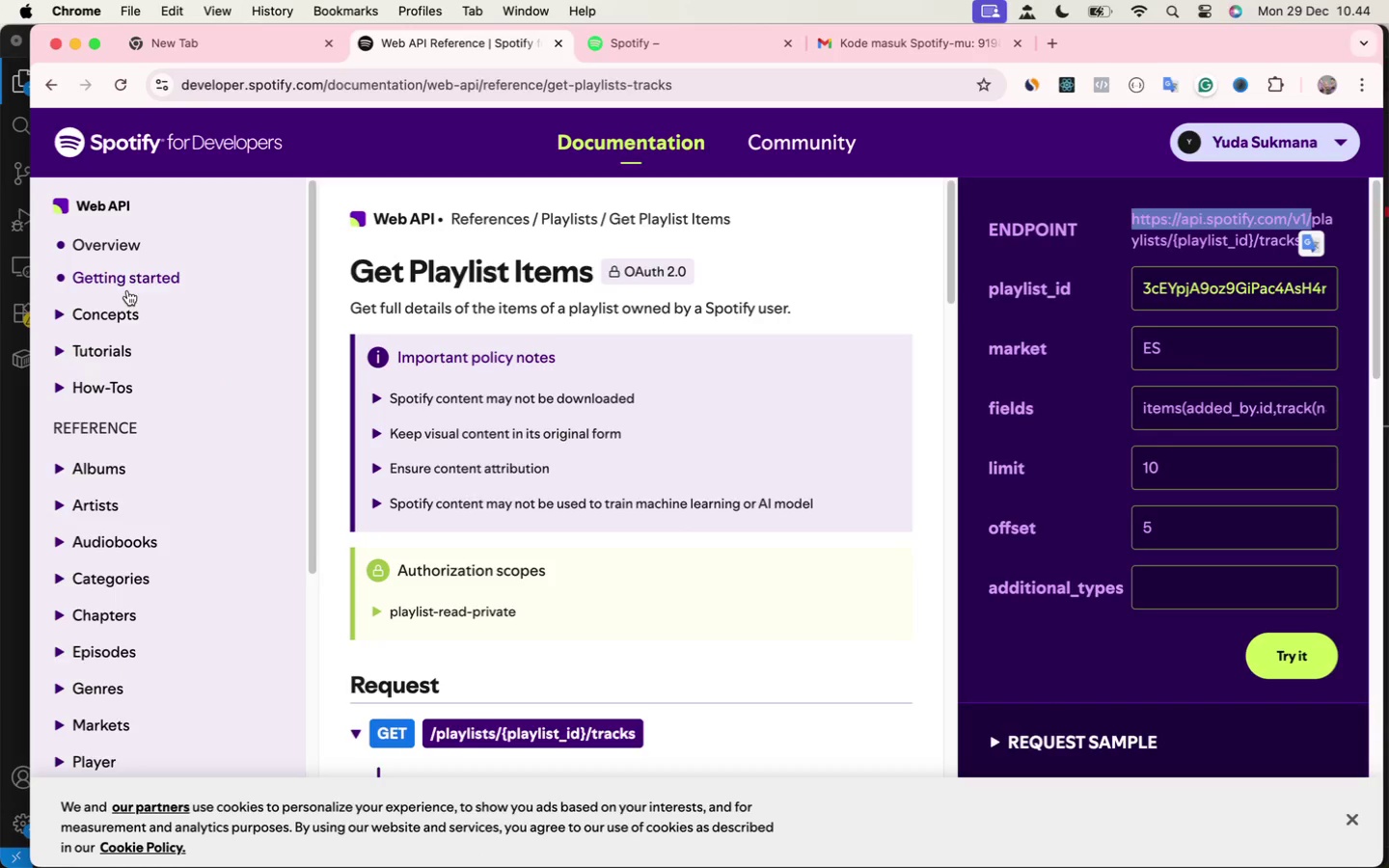 
scroll: coordinate [130, 348], scroll_direction: up, amount: 44.0
 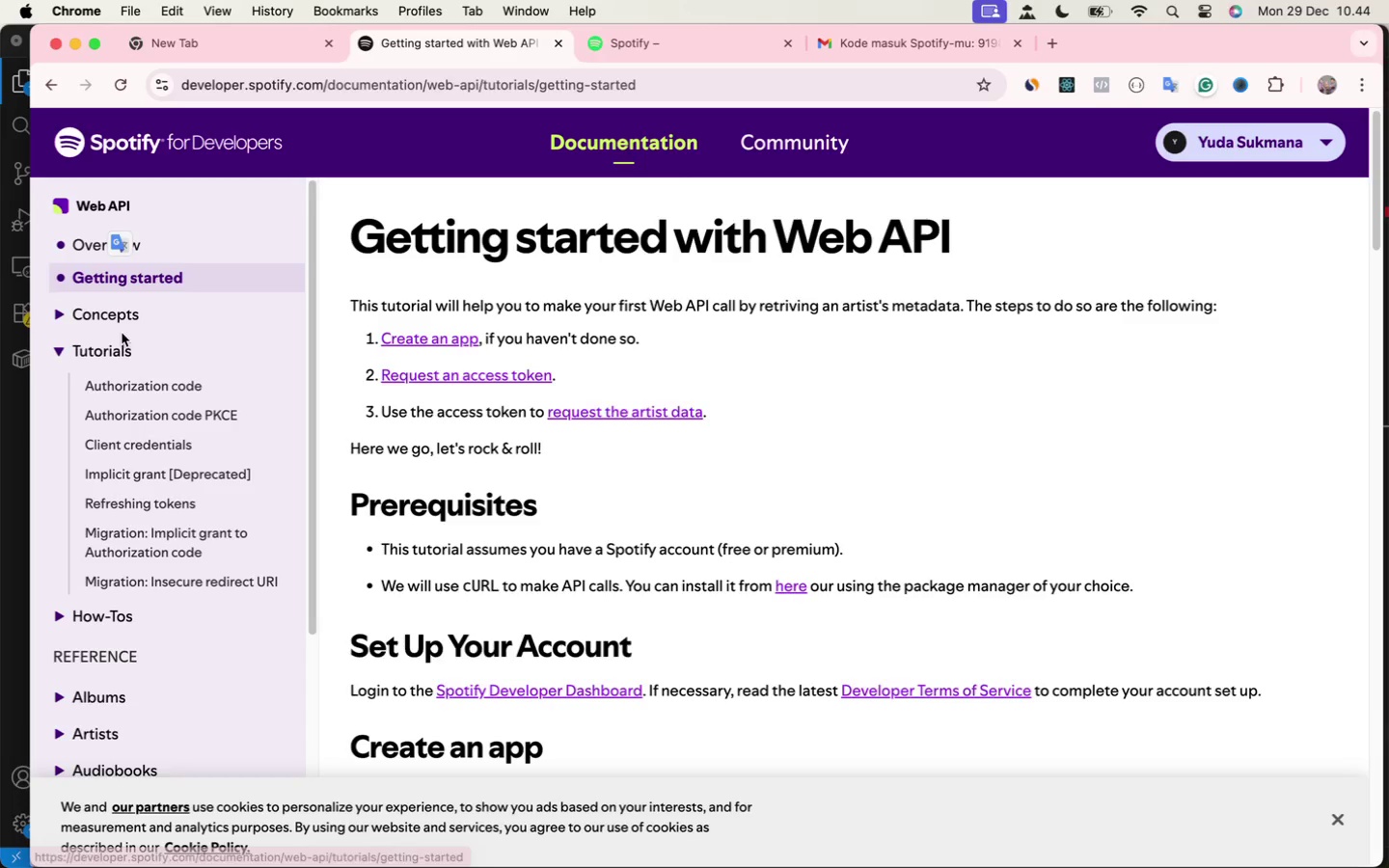 
left_click([120, 282])
 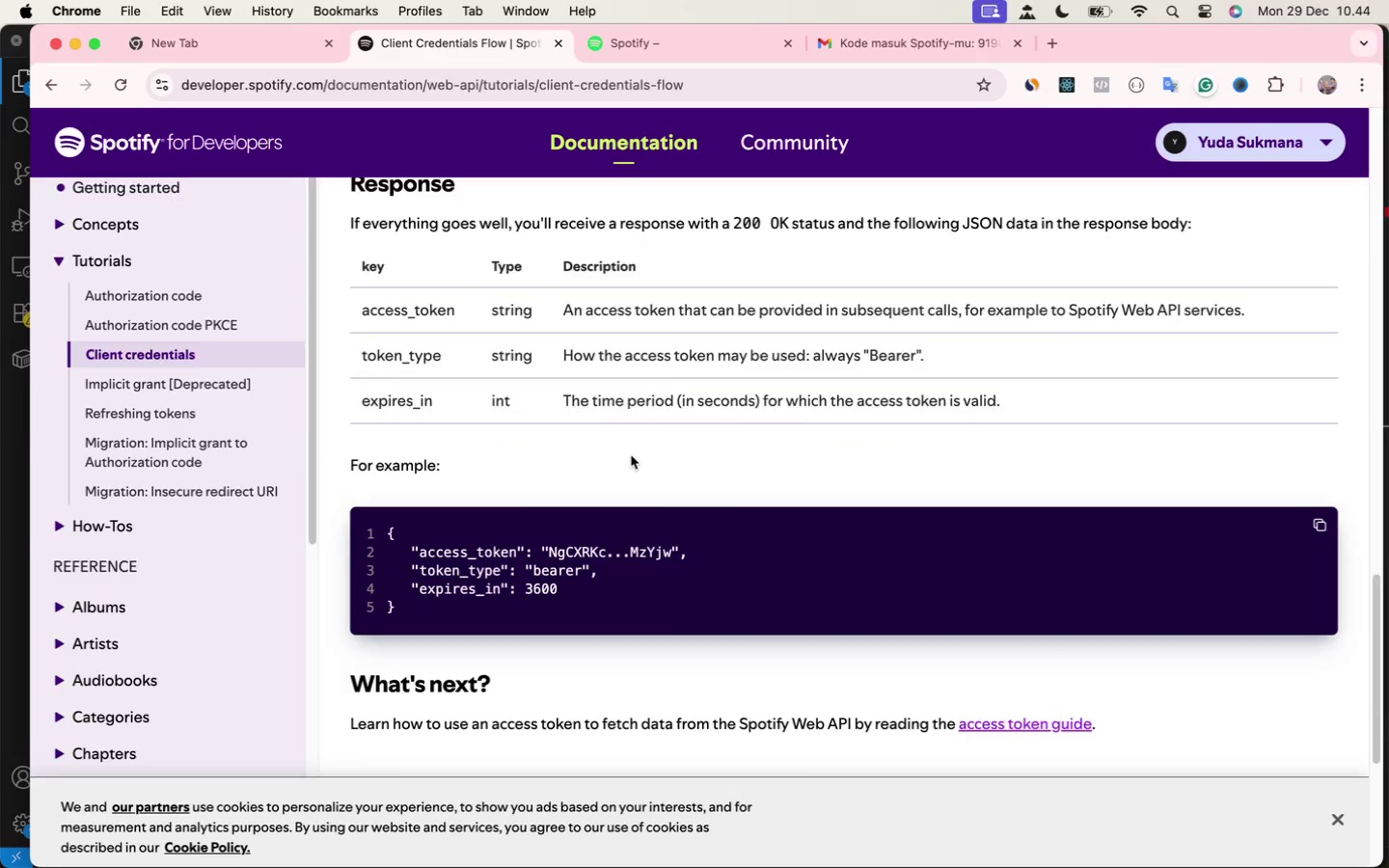 
scroll: coordinate [630, 453], scroll_direction: down, amount: 9.0
 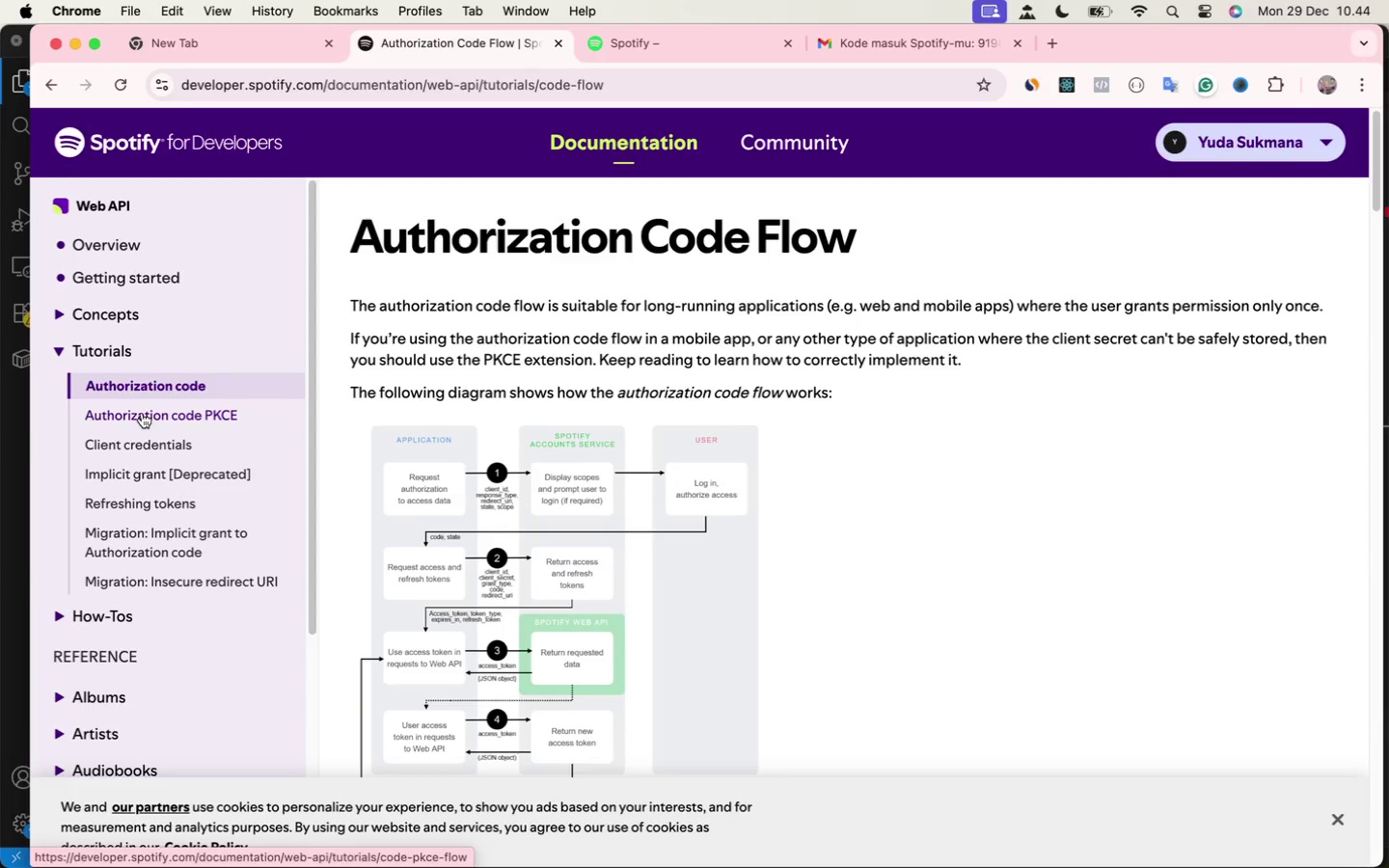 
left_click([108, 385])
 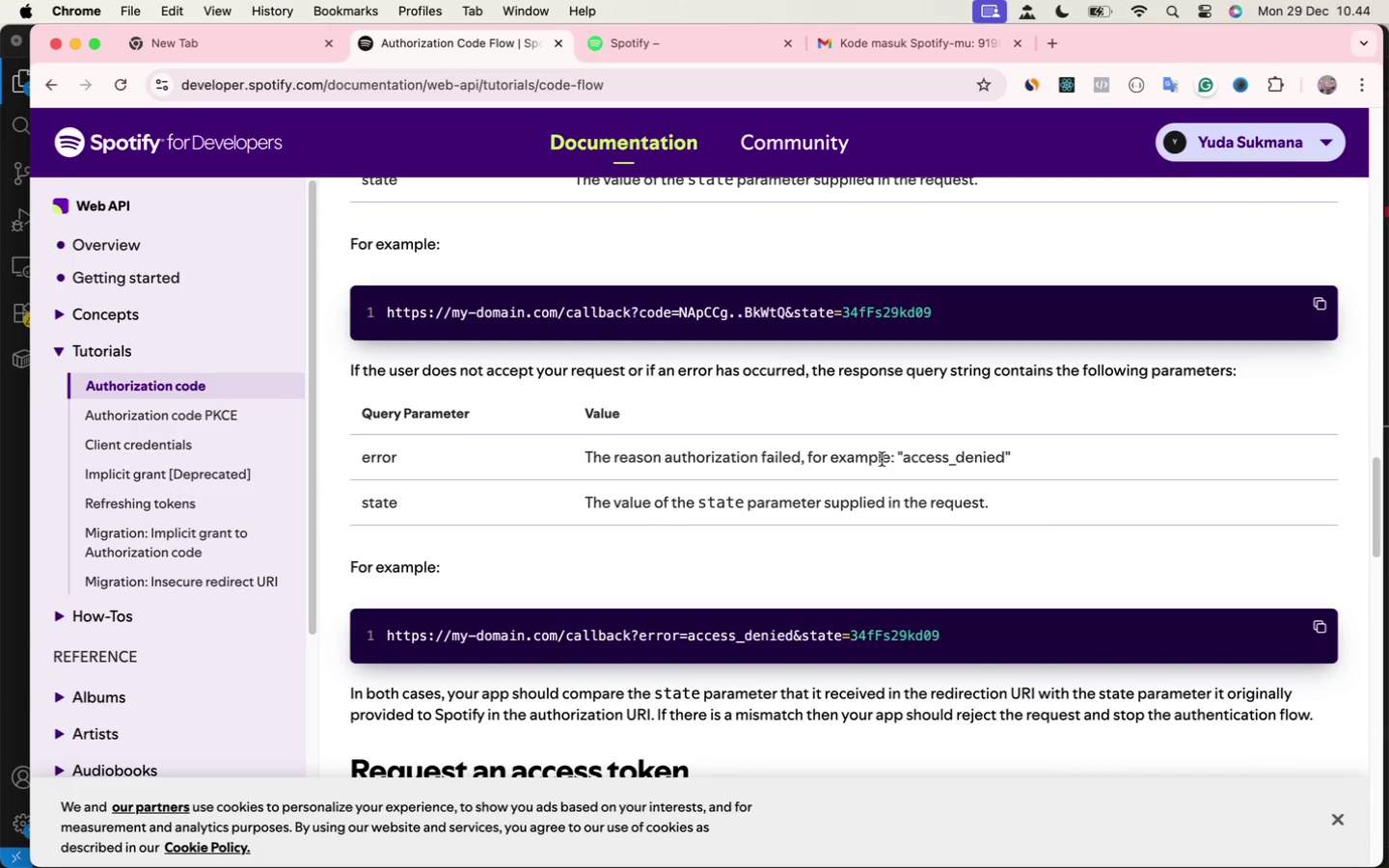 
scroll: coordinate [885, 460], scroll_direction: down, amount: 63.0
 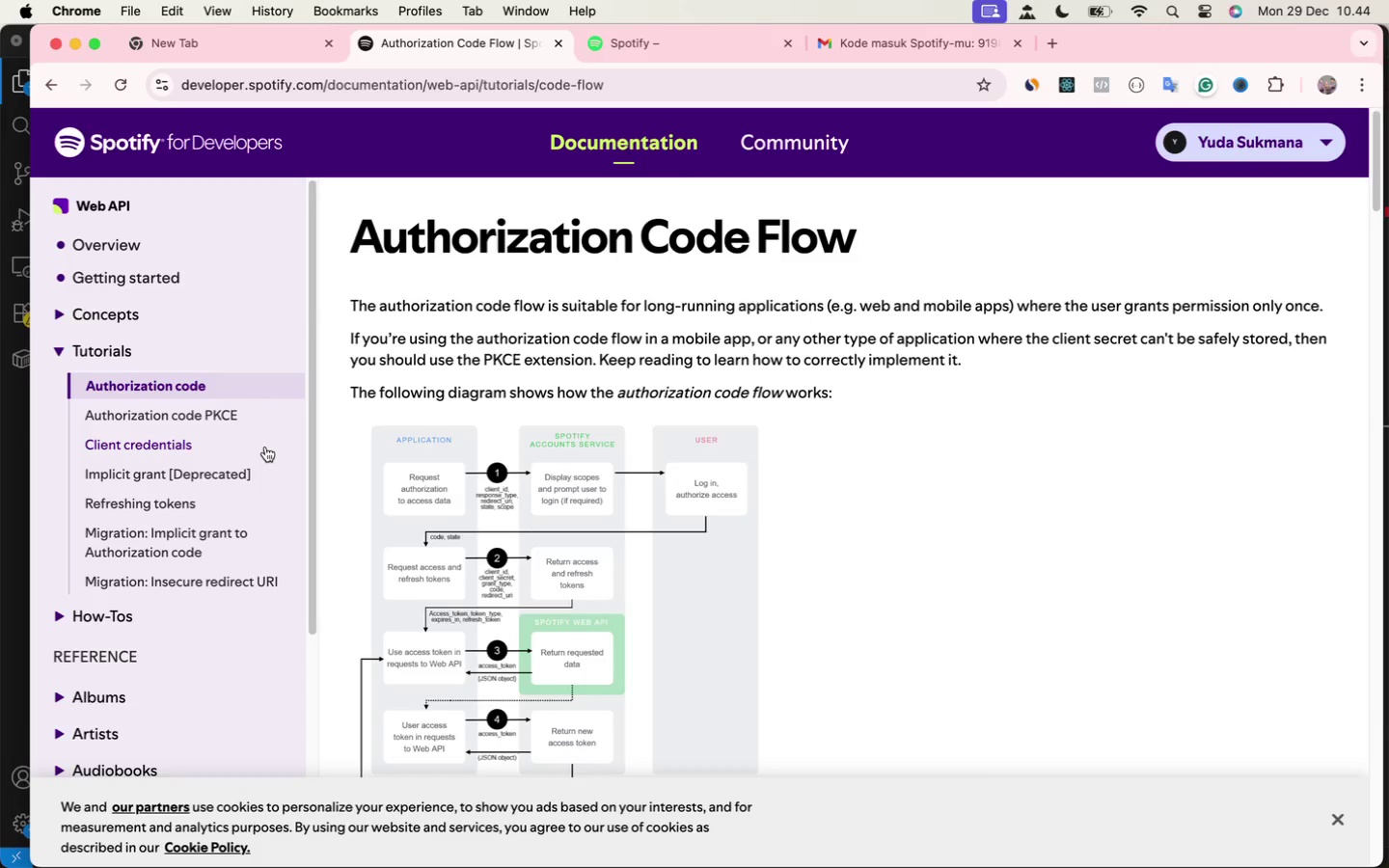 
scroll: coordinate [880, 461], scroll_direction: up, amount: 110.0
 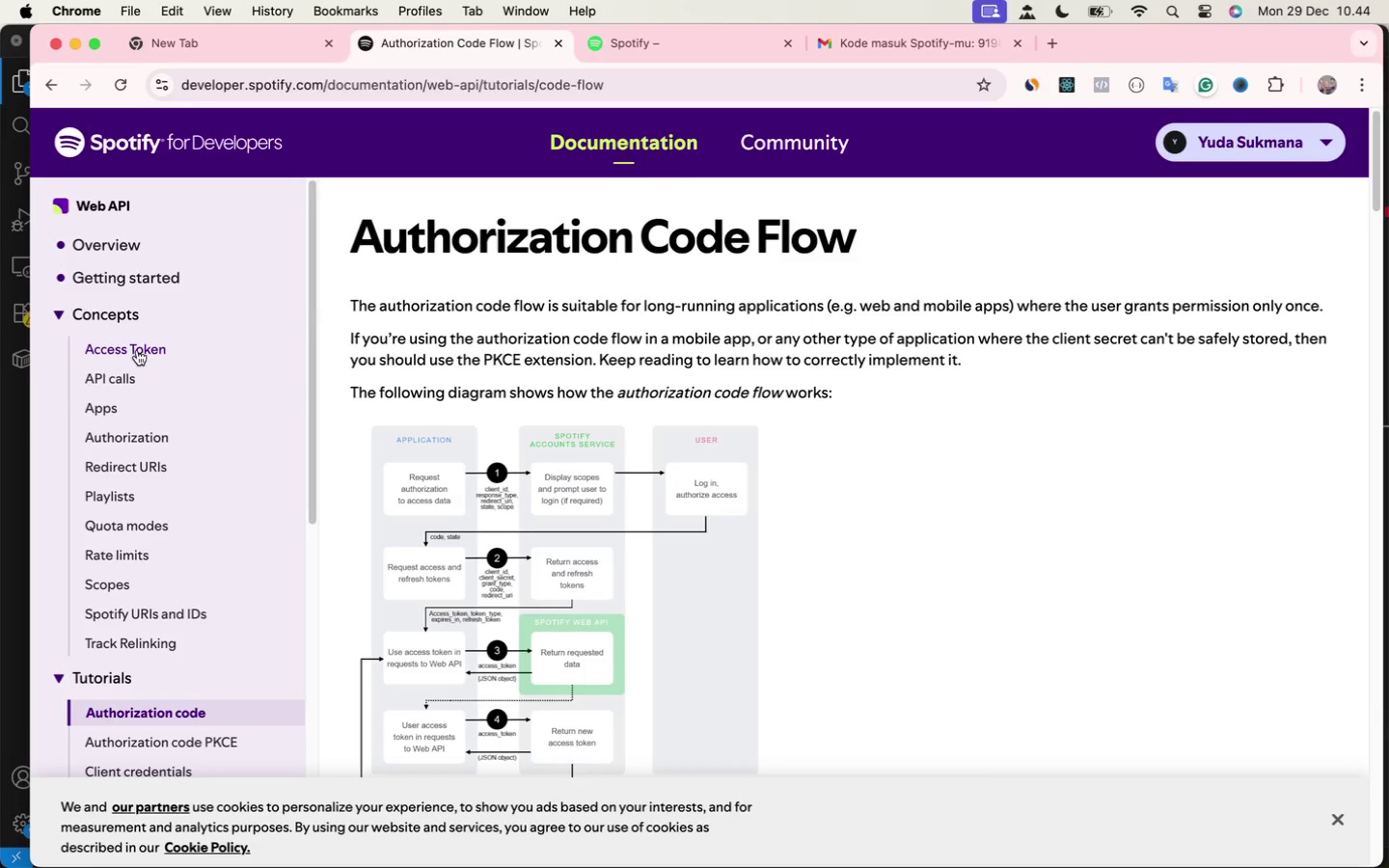 
double_click([130, 324])
 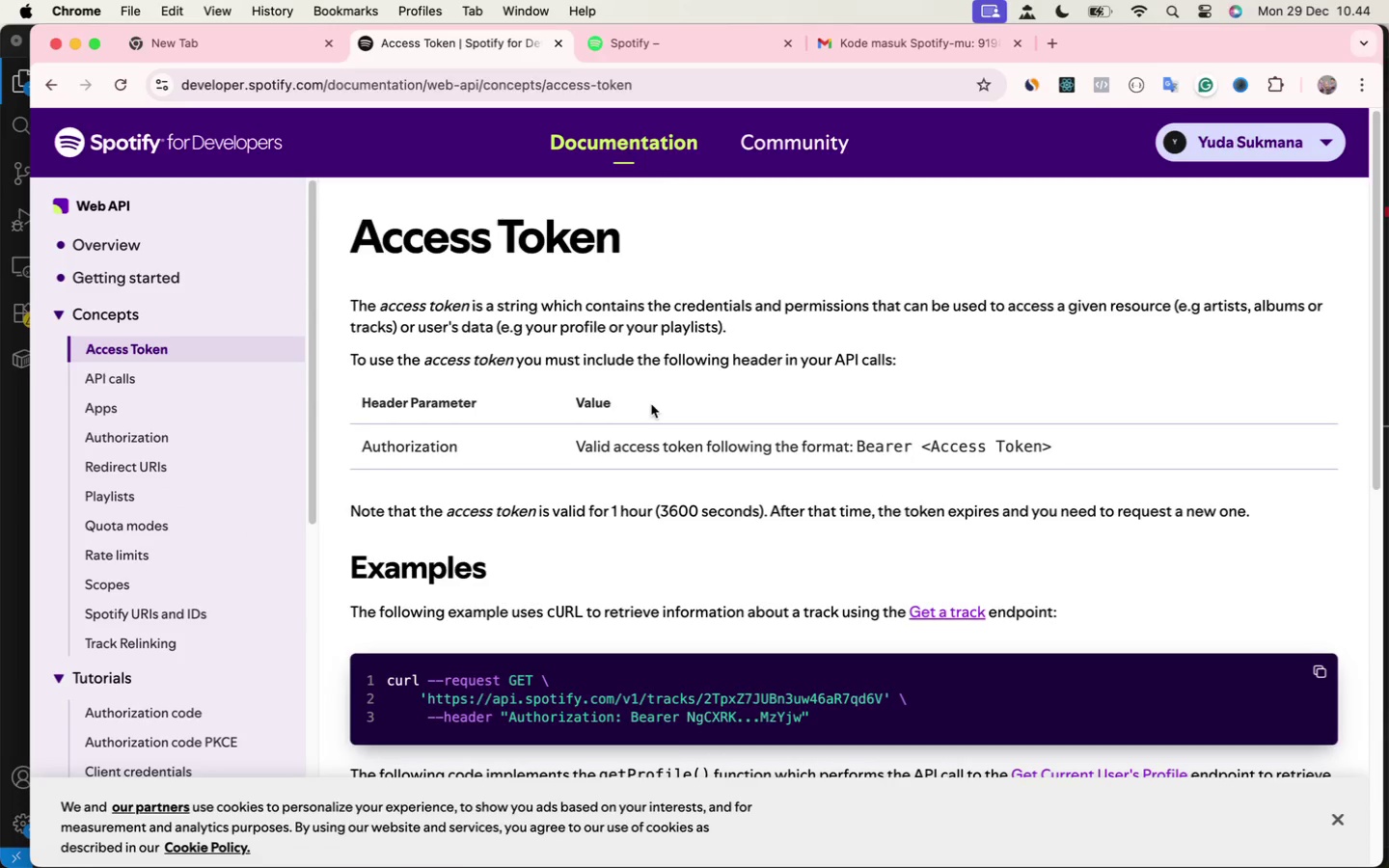 
left_click([137, 355])
 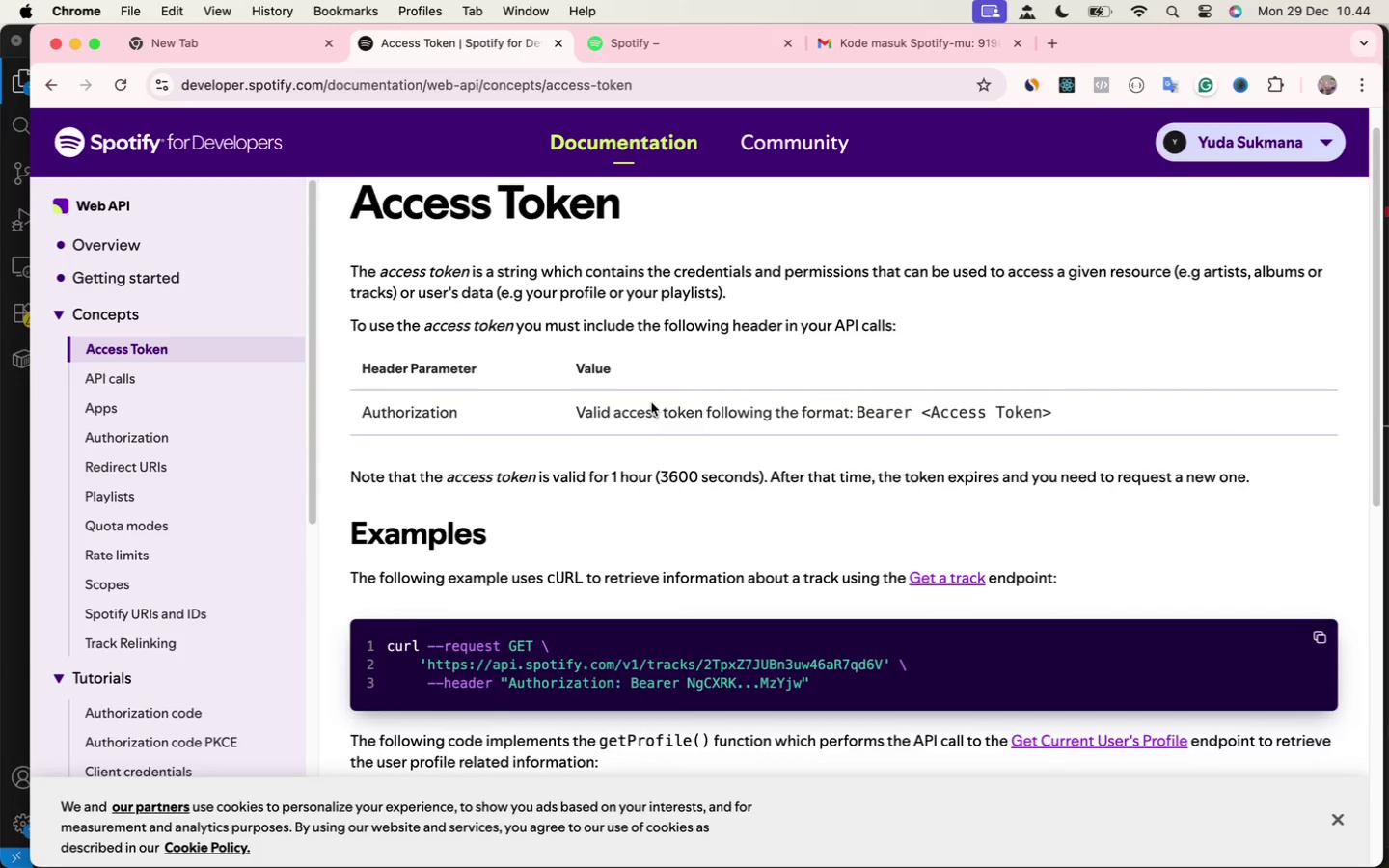 
scroll: coordinate [652, 400], scroll_direction: down, amount: 31.0
 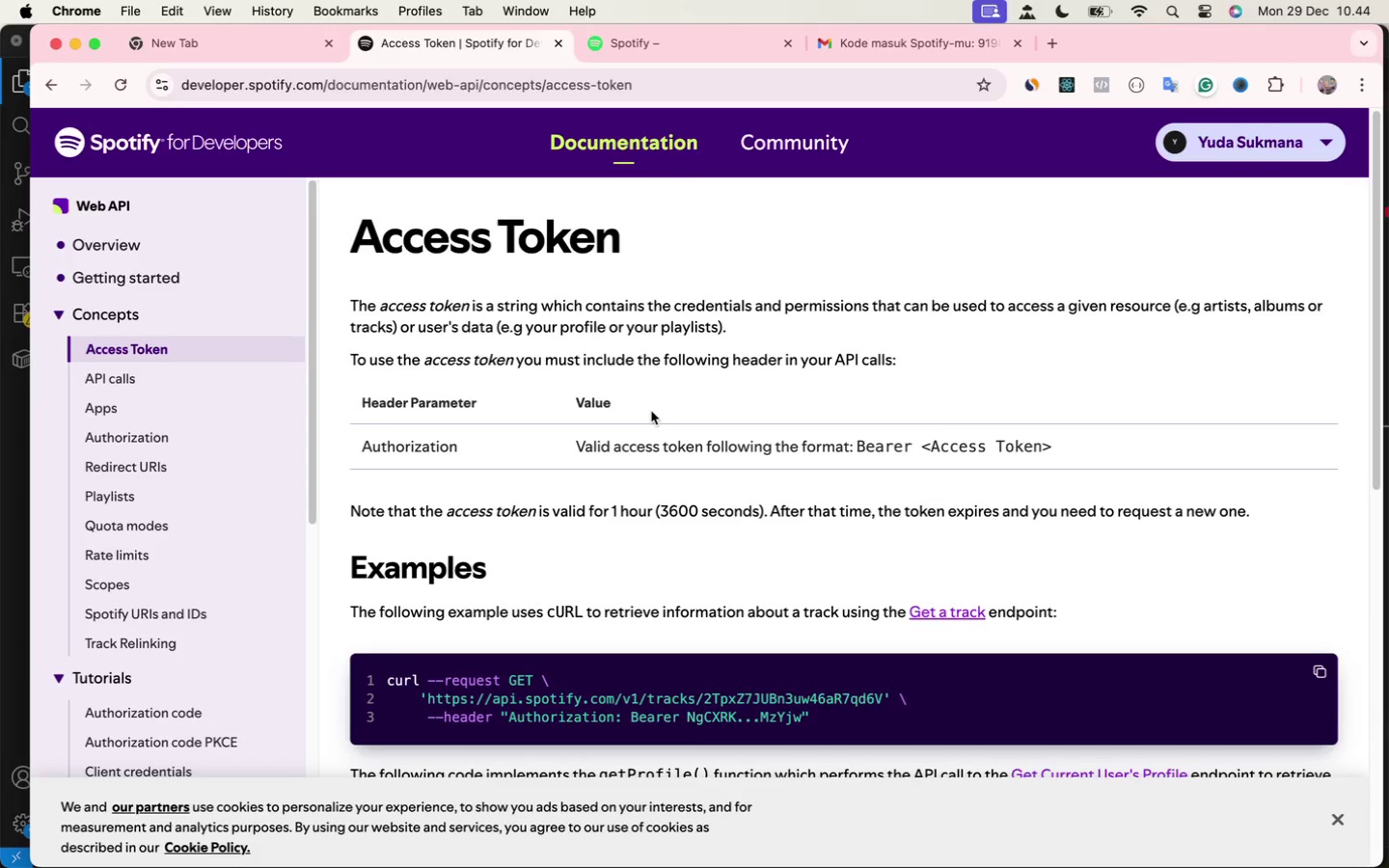 
scroll: coordinate [652, 400], scroll_direction: up, amount: 56.0
 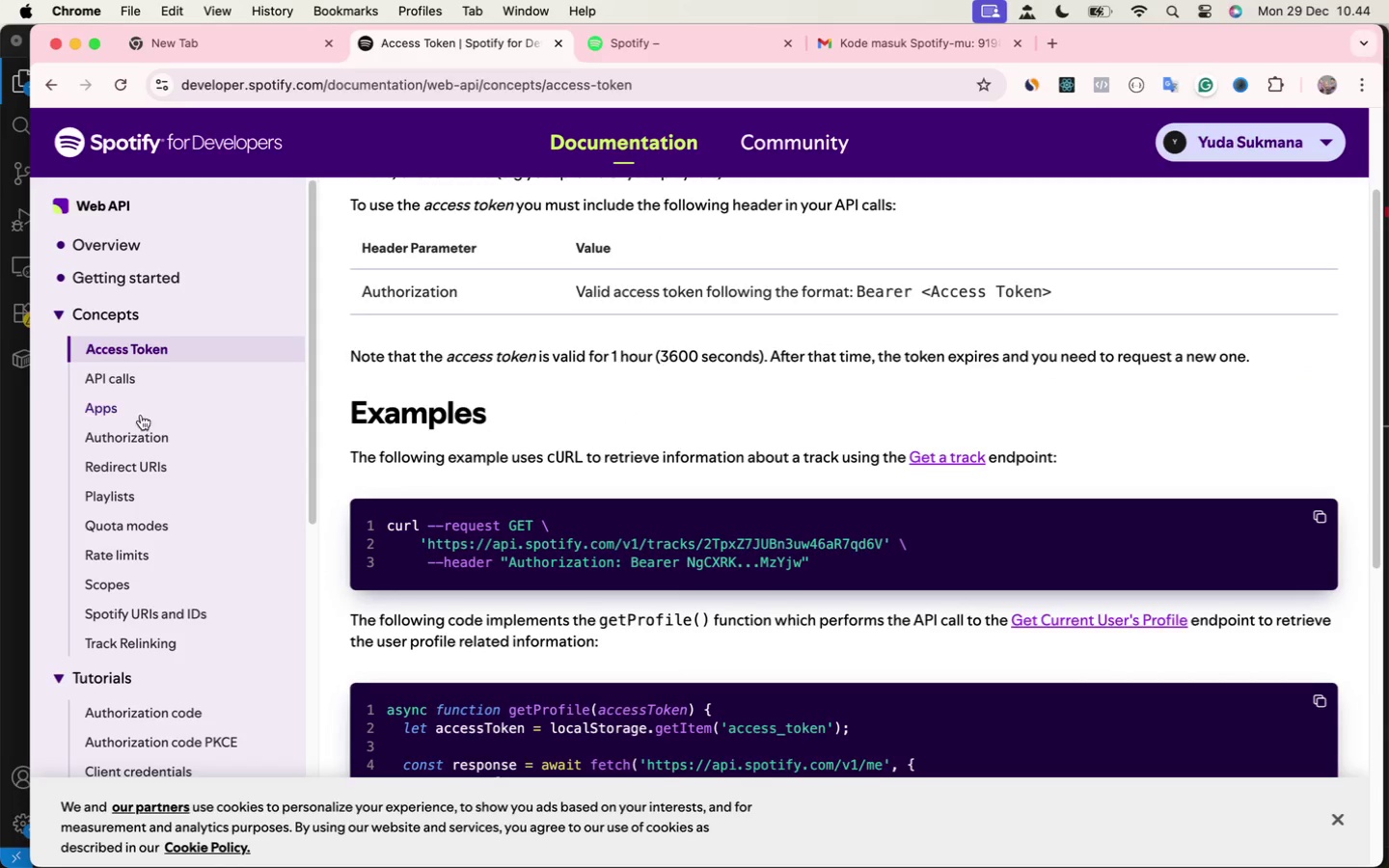 
scroll: coordinate [651, 411], scroll_direction: down, amount: 5.0
 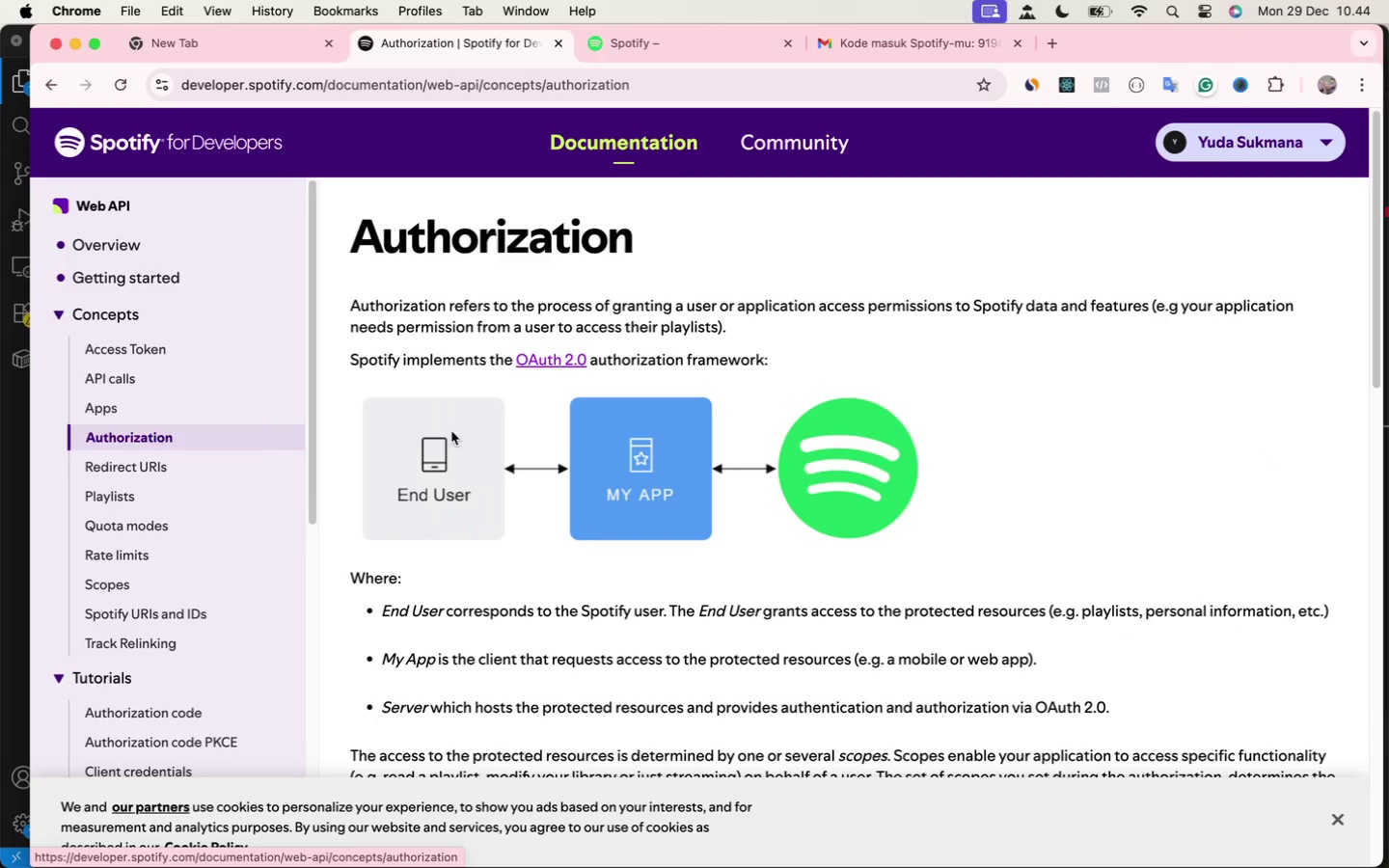 
left_click([135, 433])
 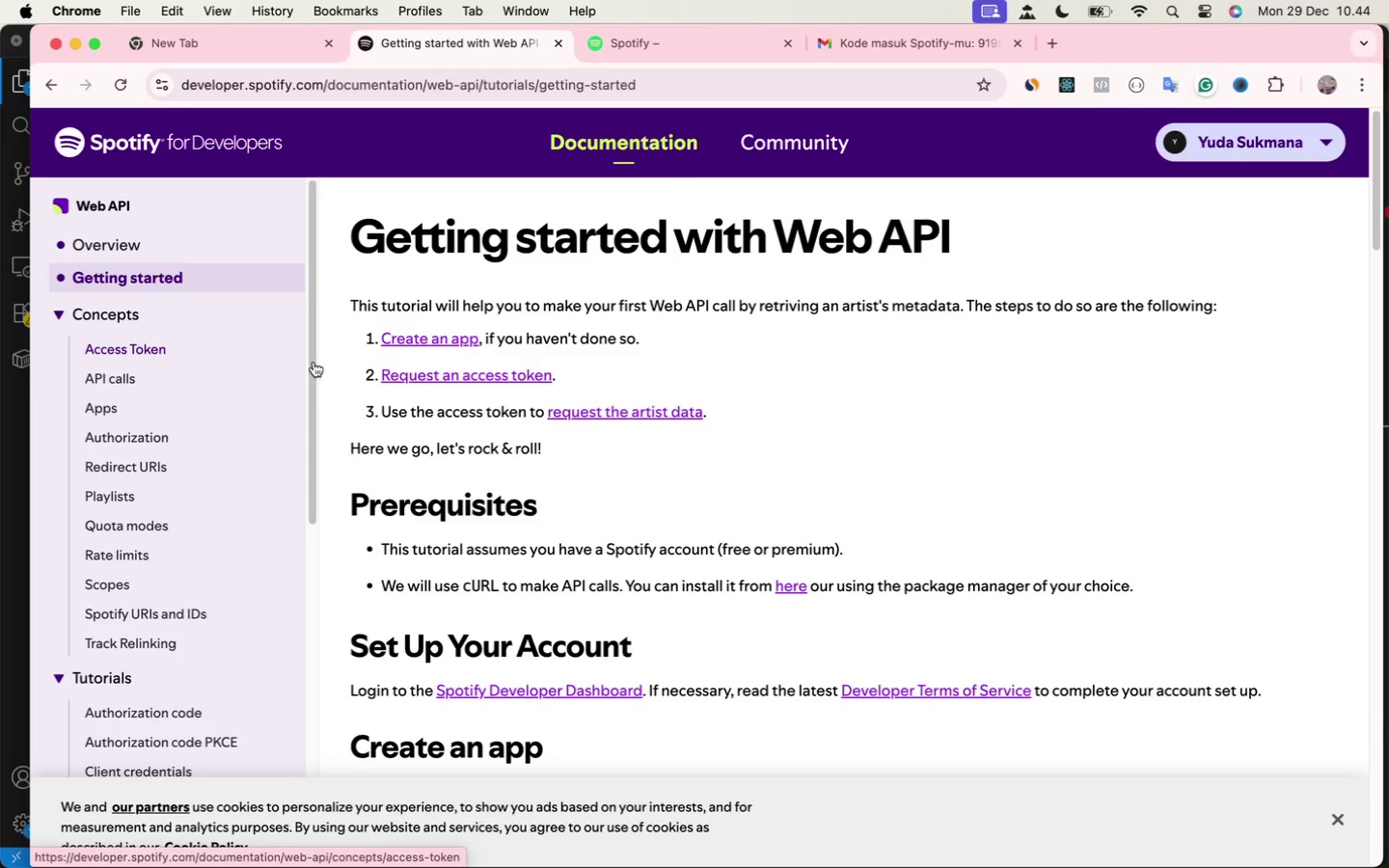 
left_click([120, 276])
 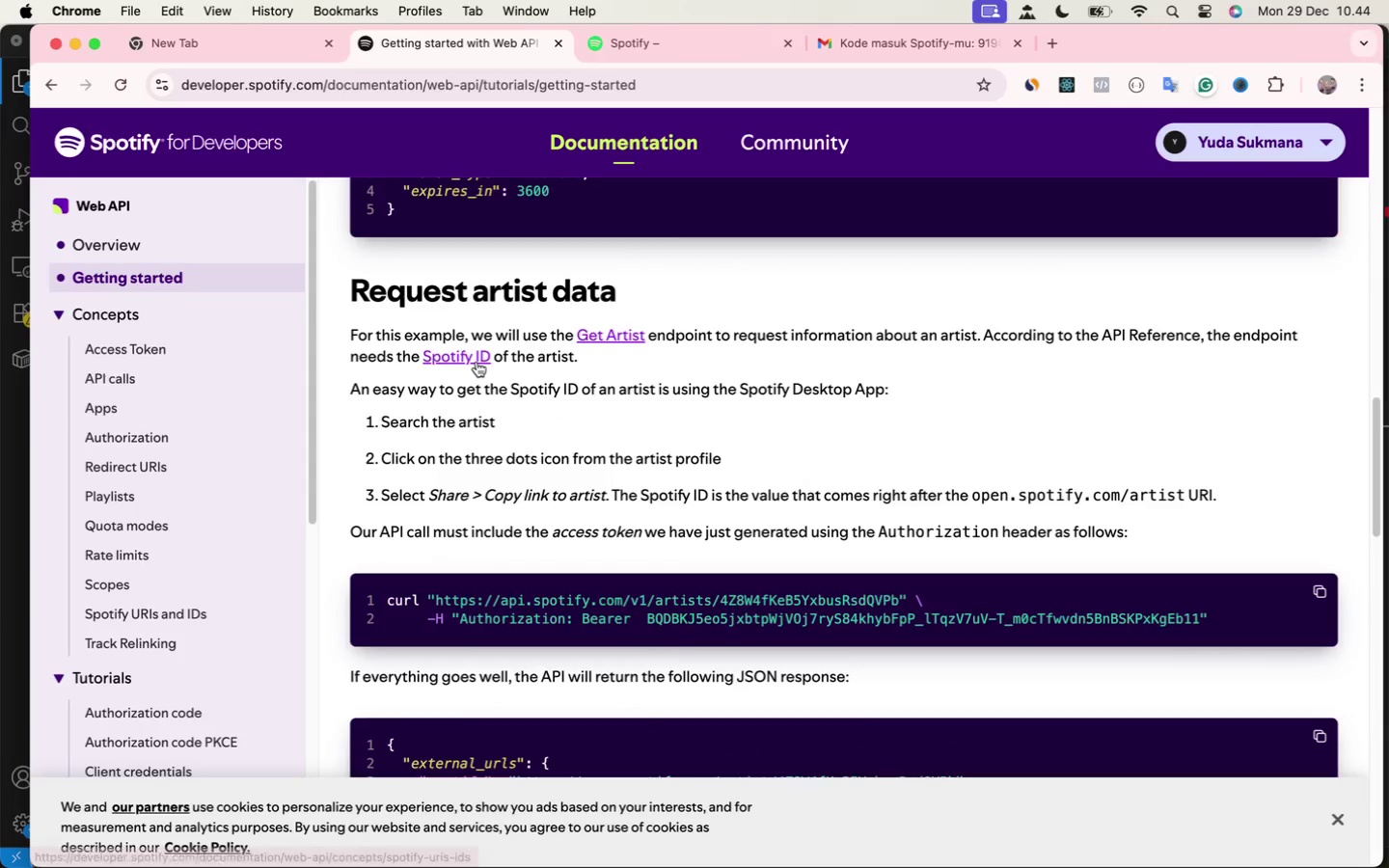 
scroll: coordinate [477, 362], scroll_direction: down, amount: 38.0
 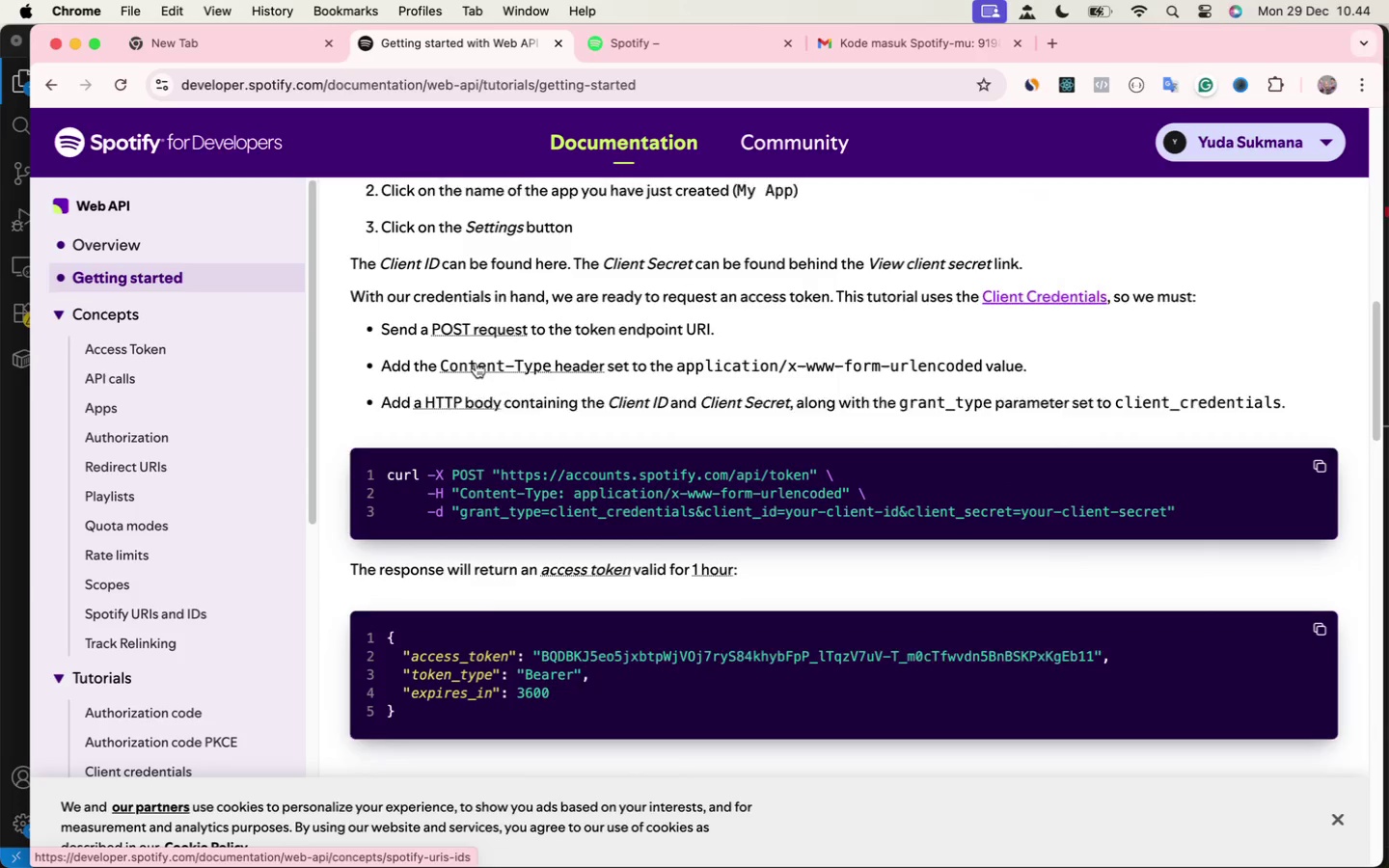 
scroll: coordinate [476, 363], scroll_direction: up, amount: 12.0
 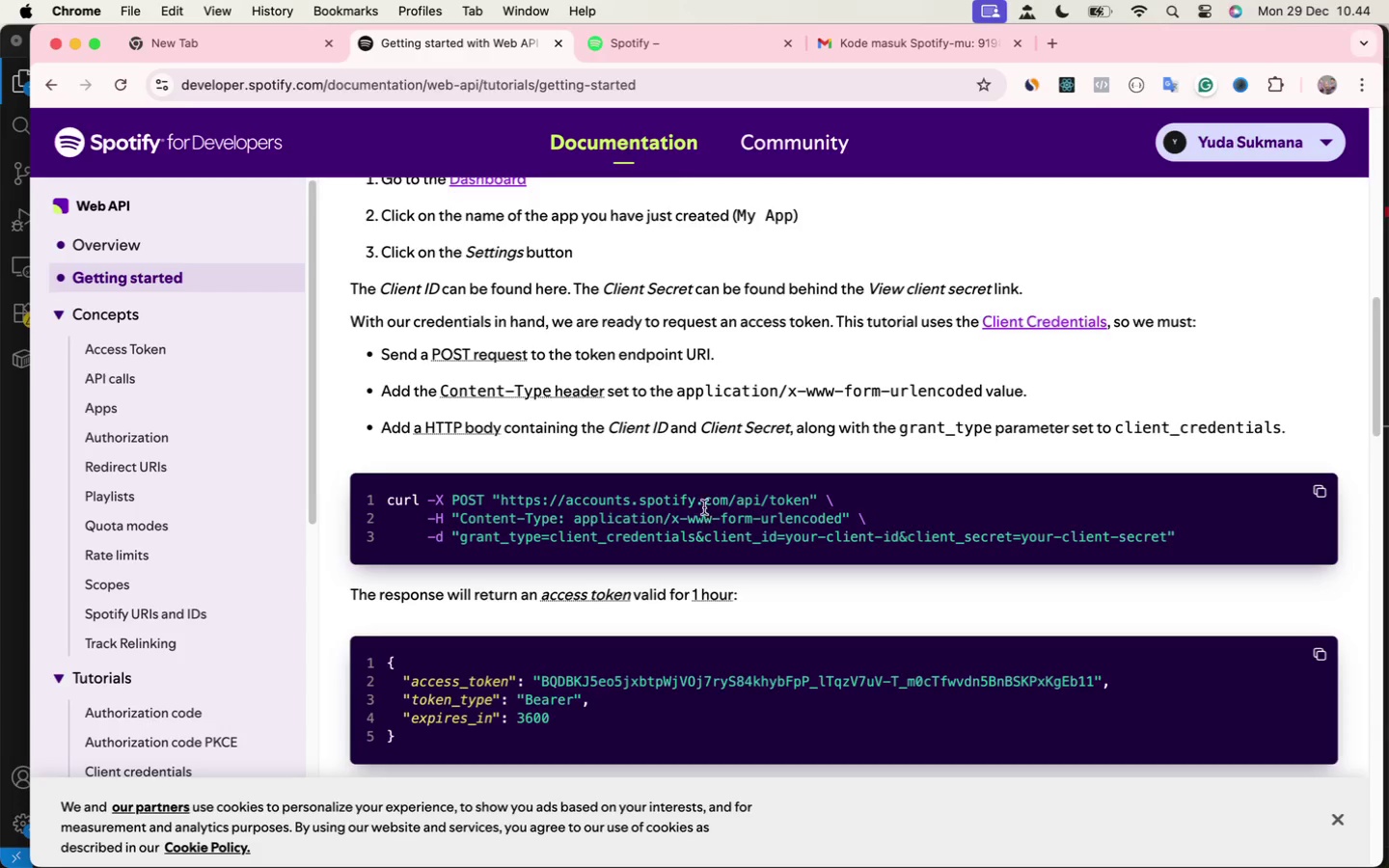 
wait(5.29)
 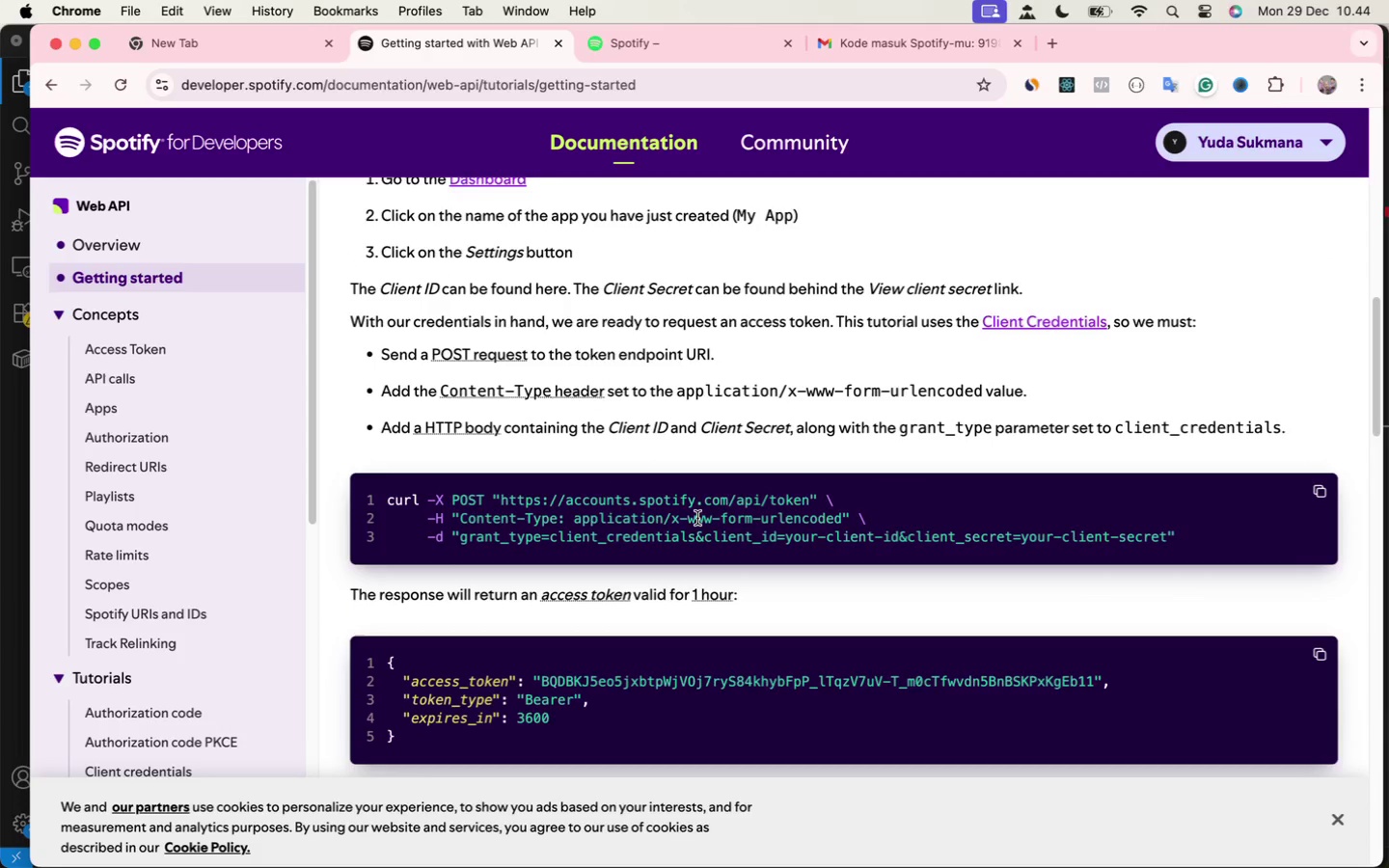 
scroll: coordinate [701, 503], scroll_direction: up, amount: 16.0
 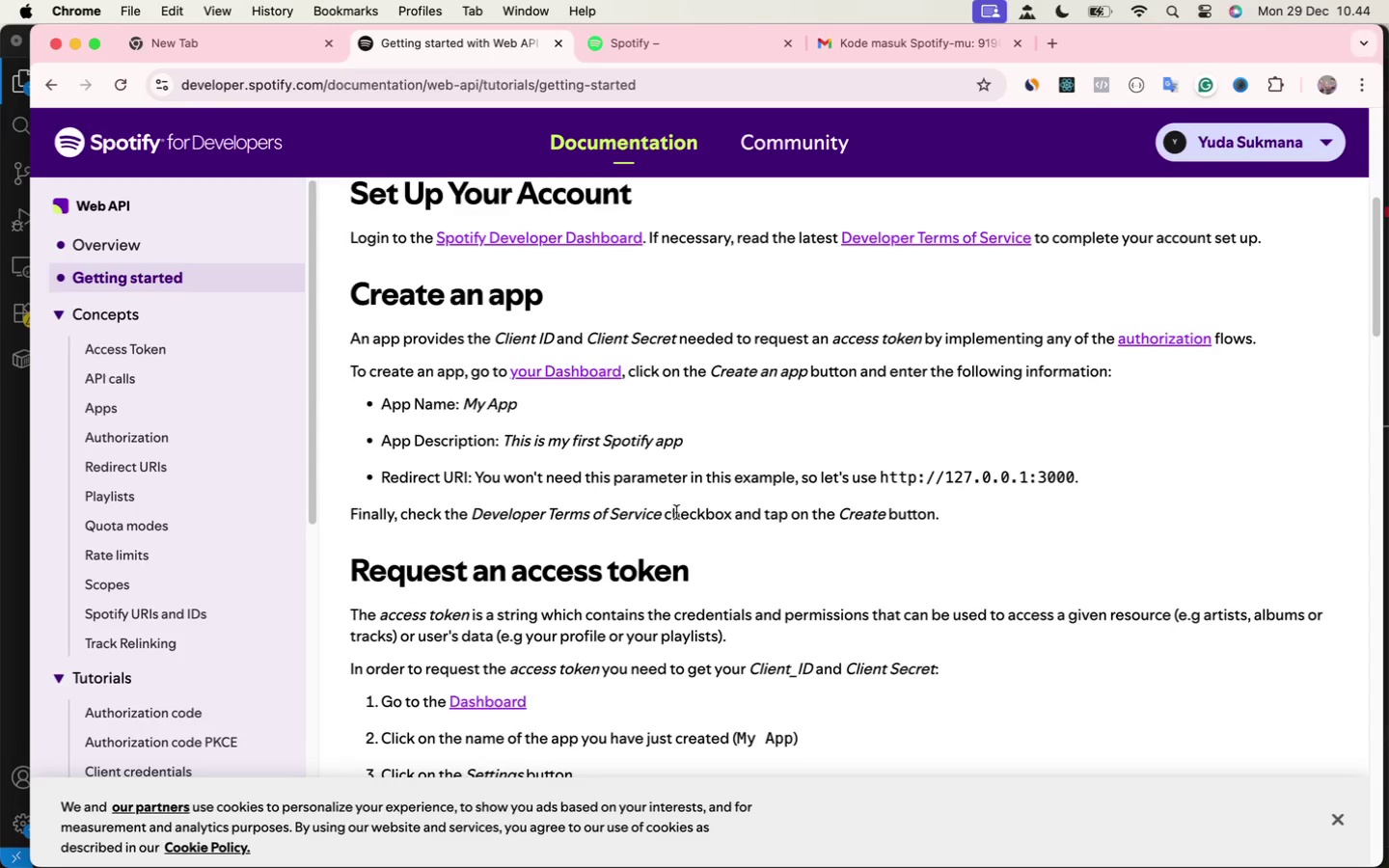 
wait(5.72)
 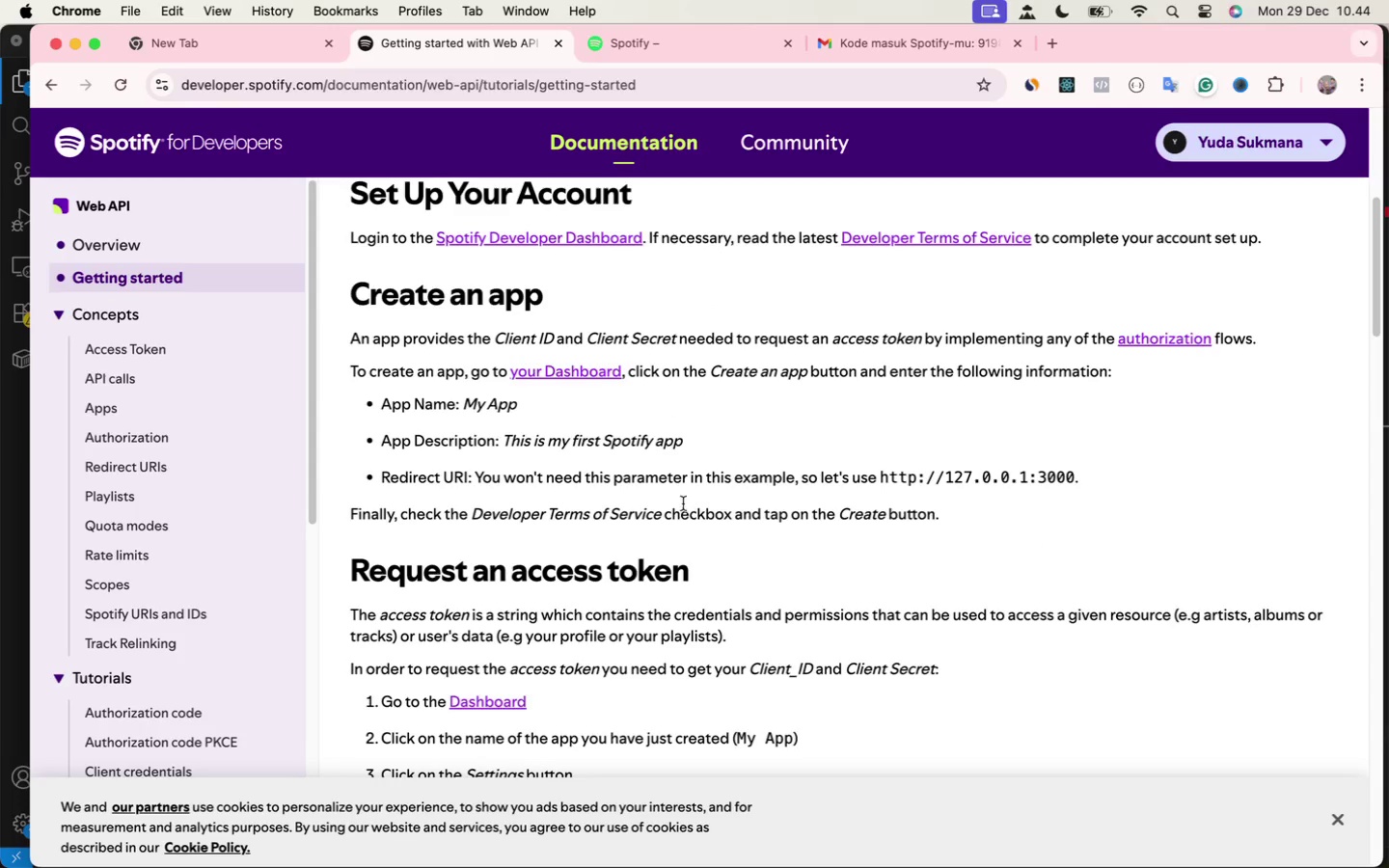 
scroll: coordinate [692, 506], scroll_direction: down, amount: 16.0
 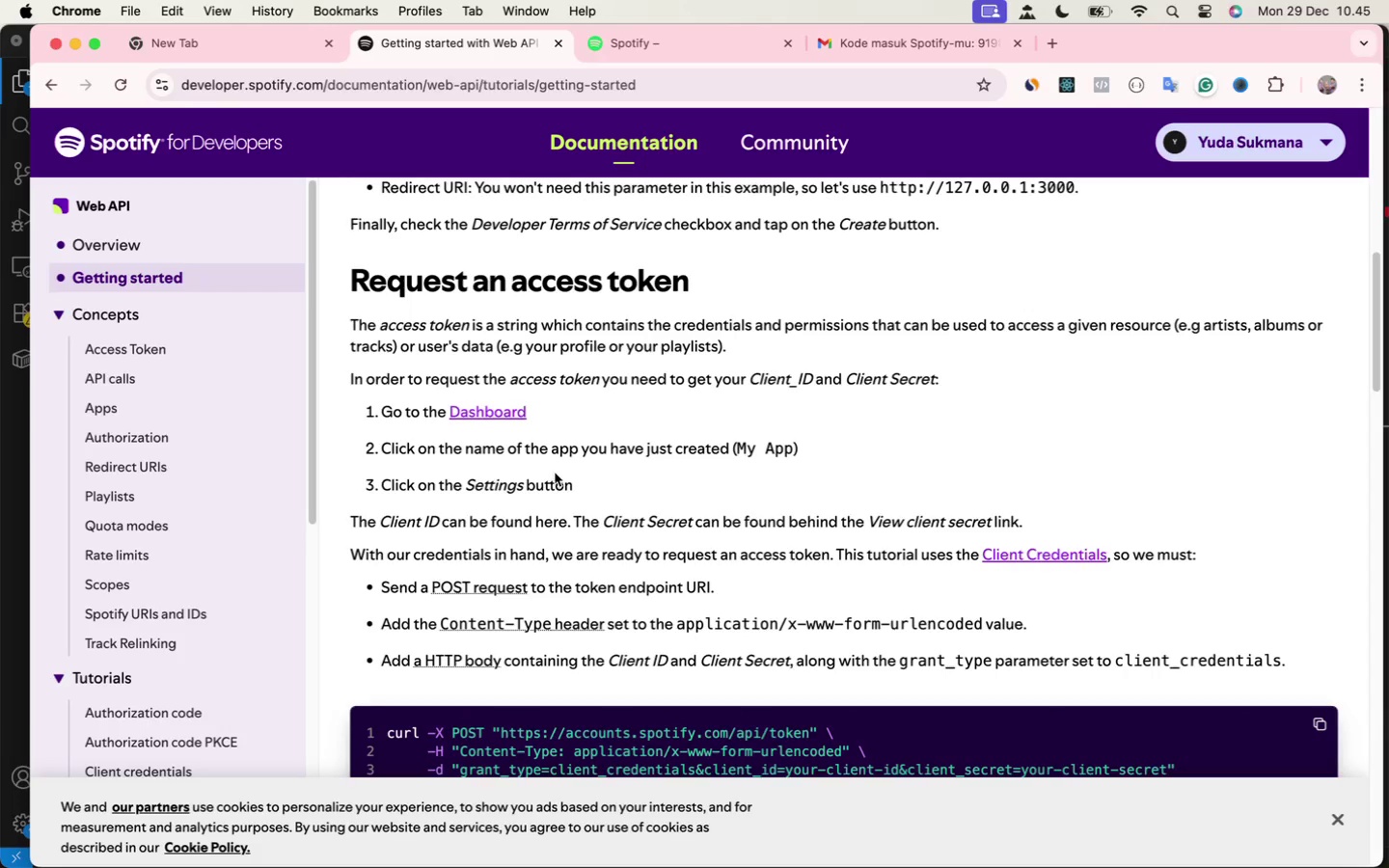 
scroll: coordinate [691, 507], scroll_direction: down, amount: 1.0
 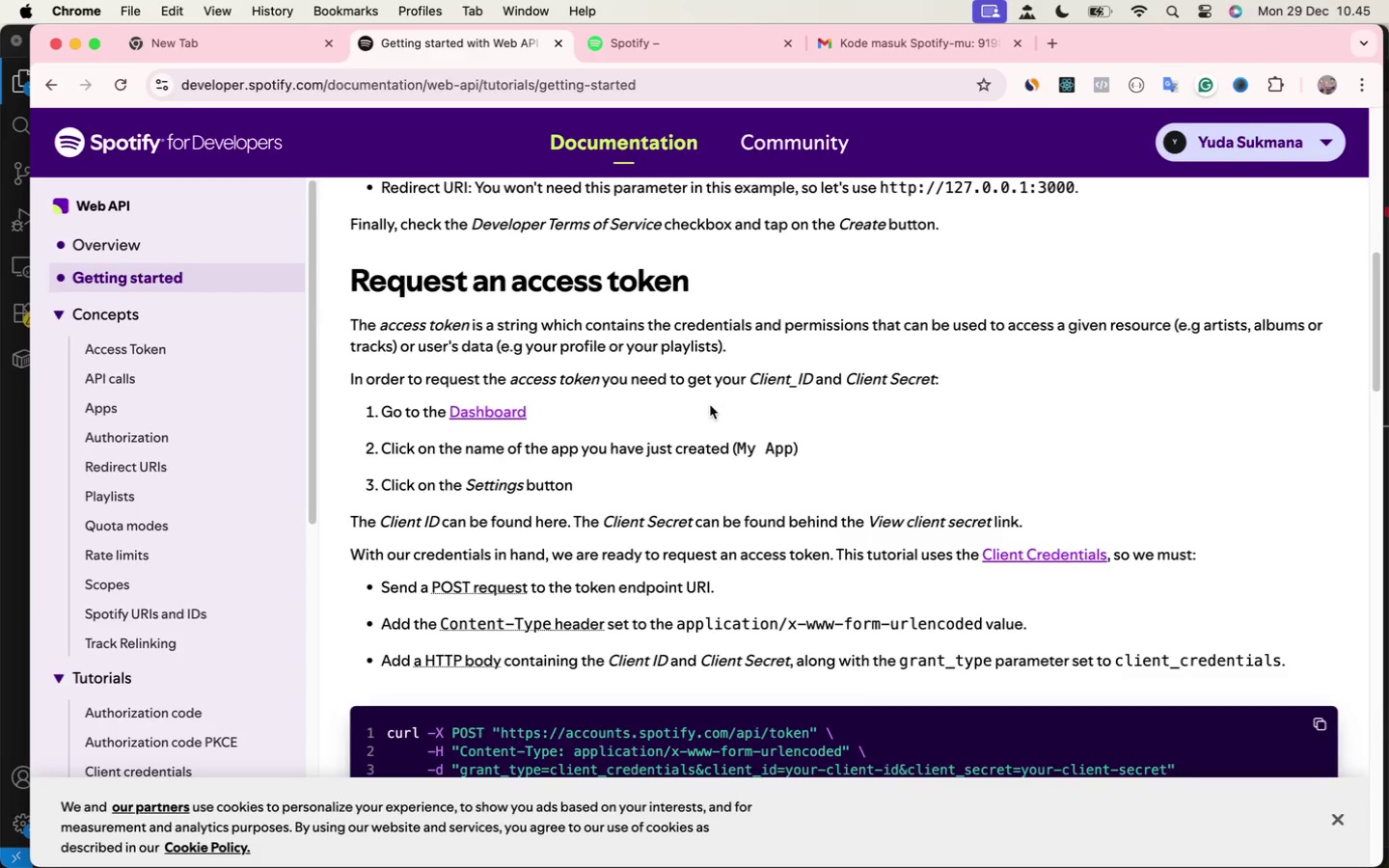 
wait(10.3)
 